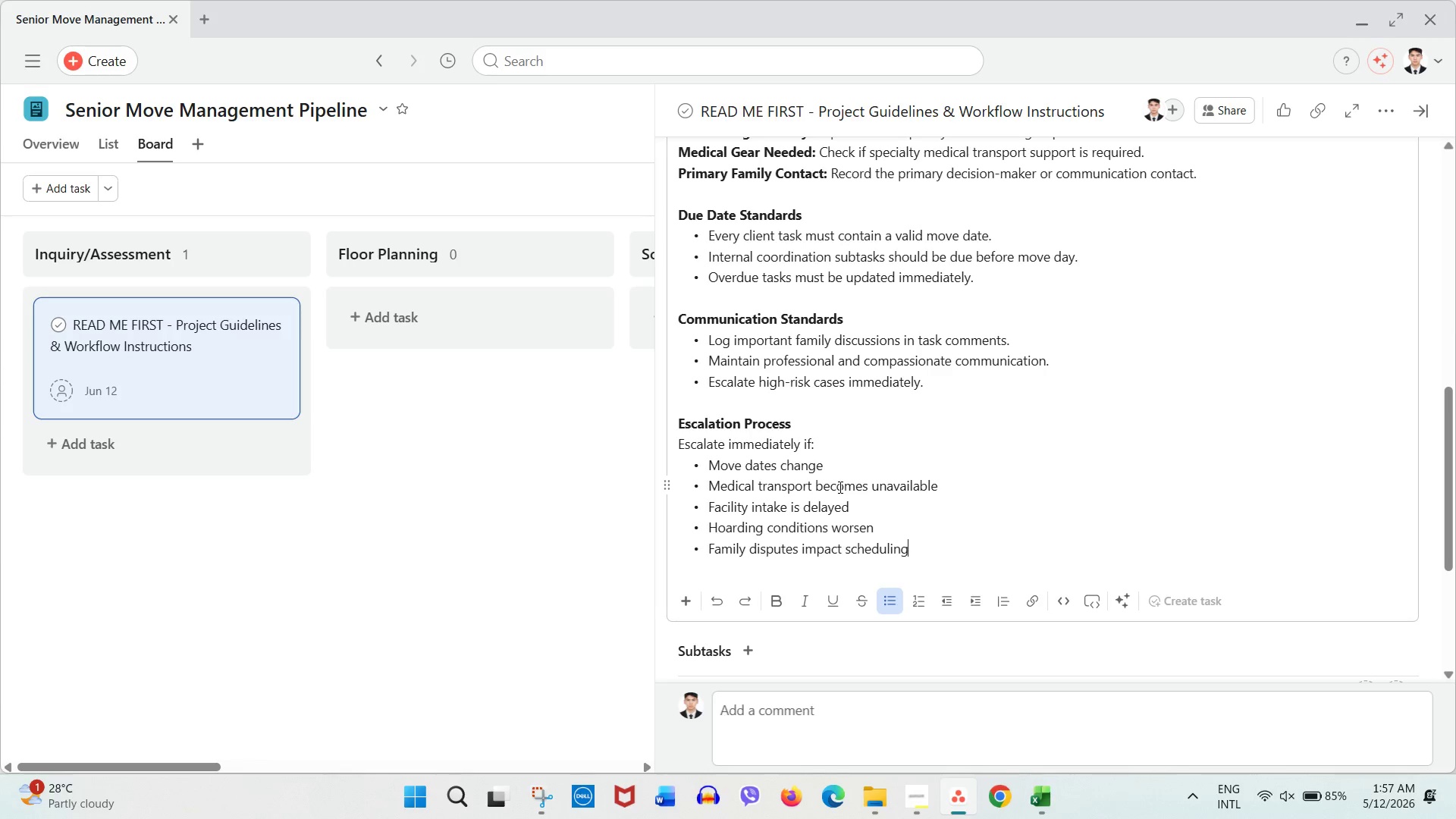 
wait(6.95)
 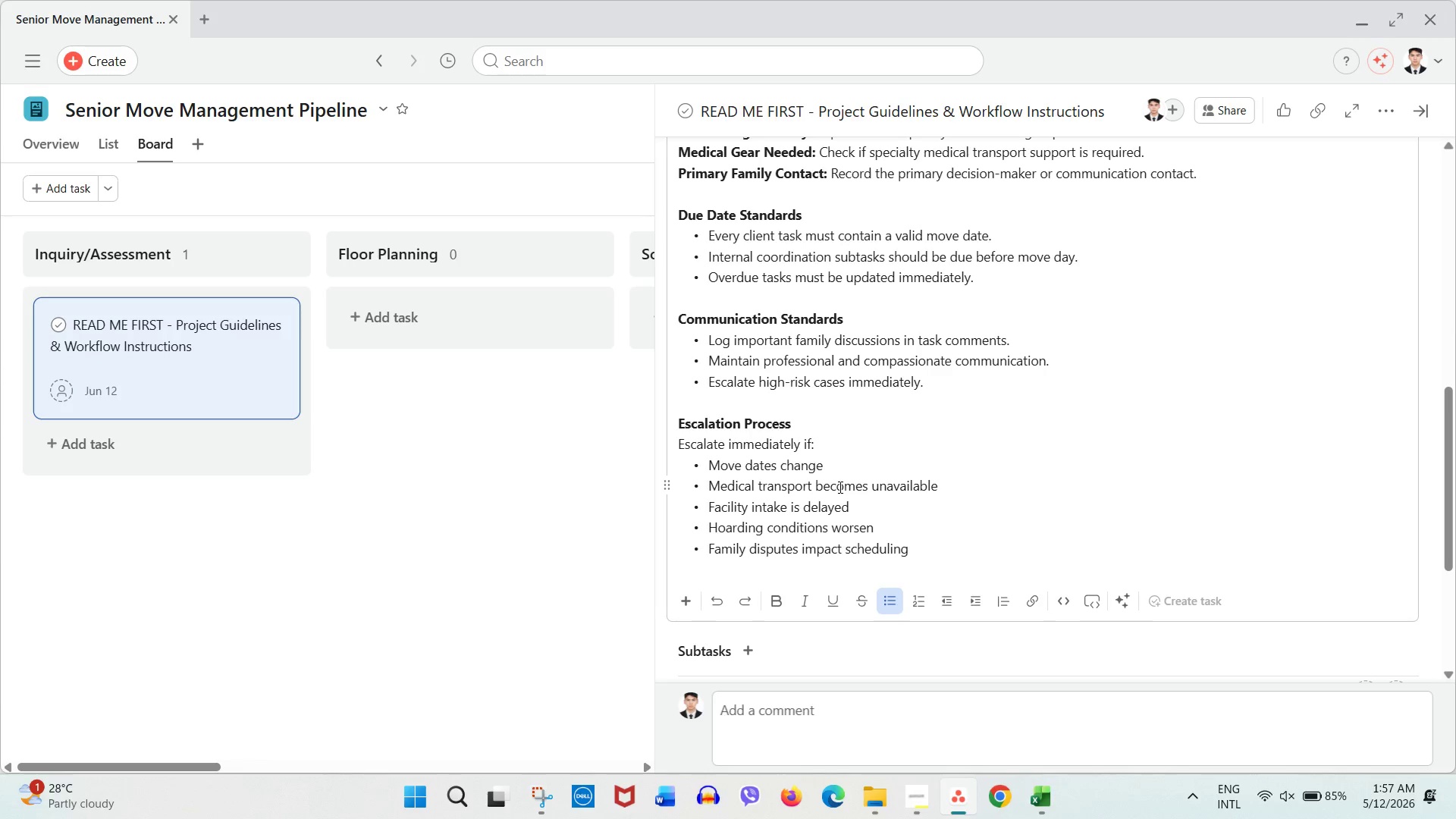 
key(Enter)
 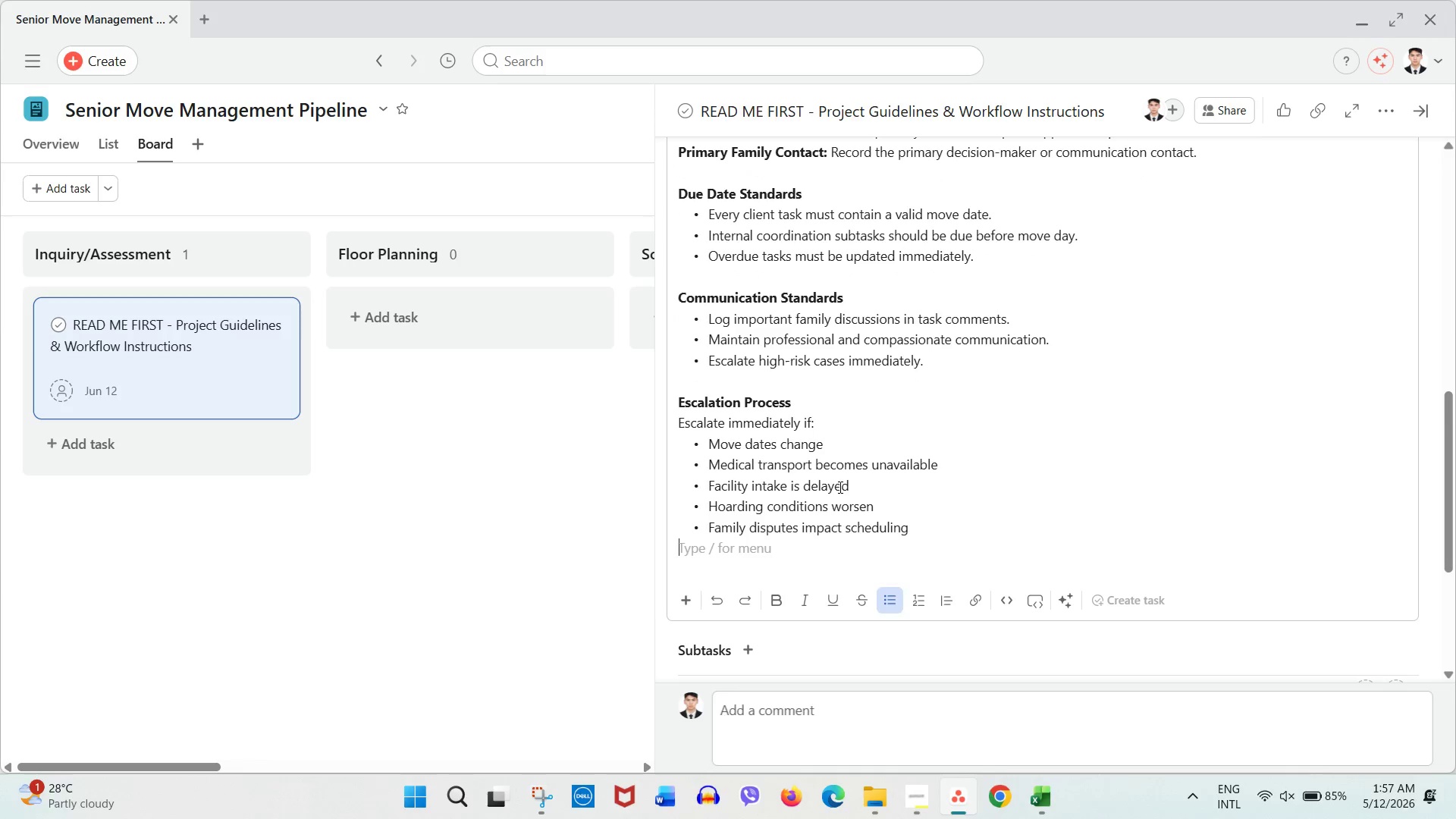 
key(Enter)
 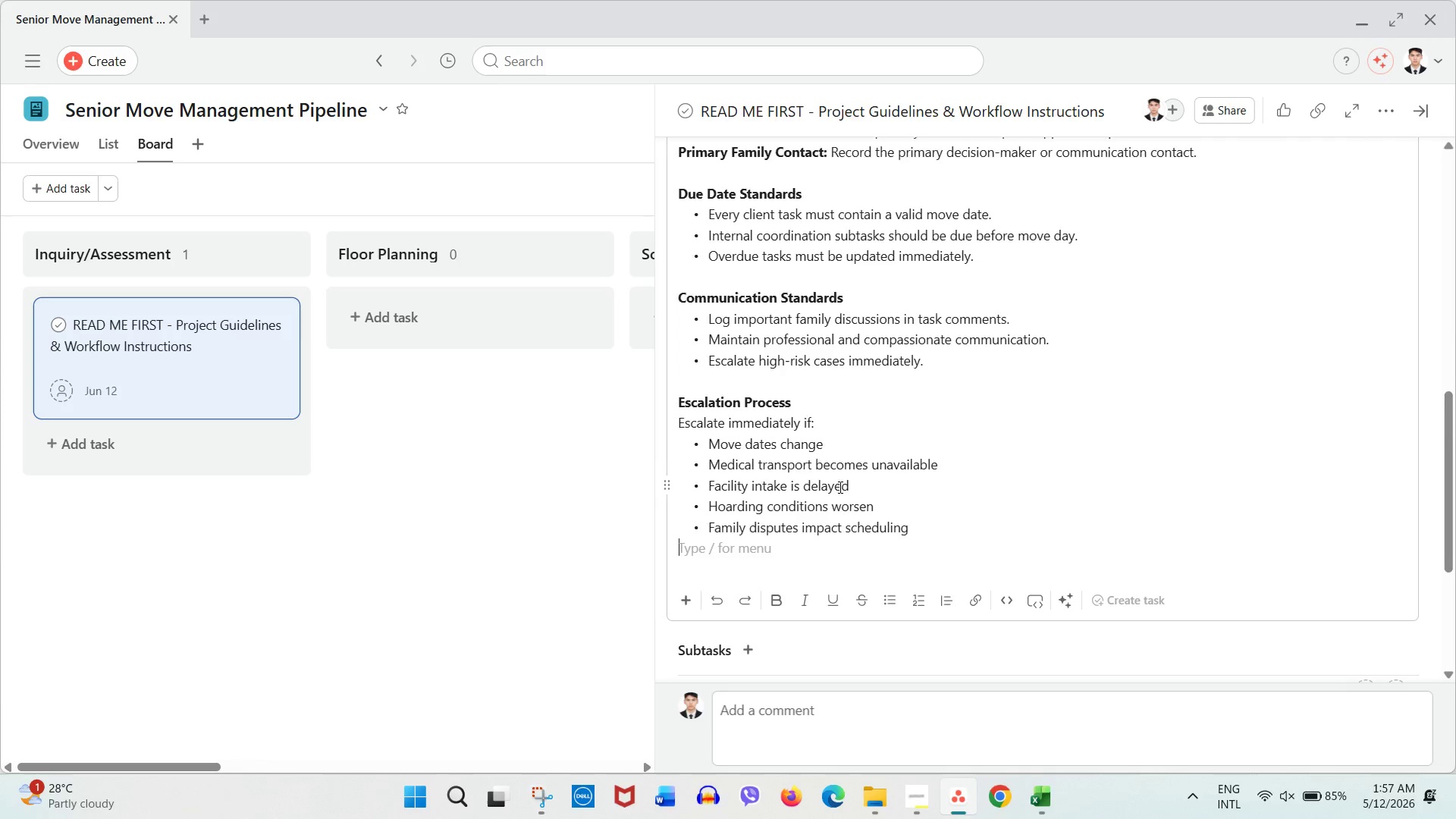 
key(Enter)
 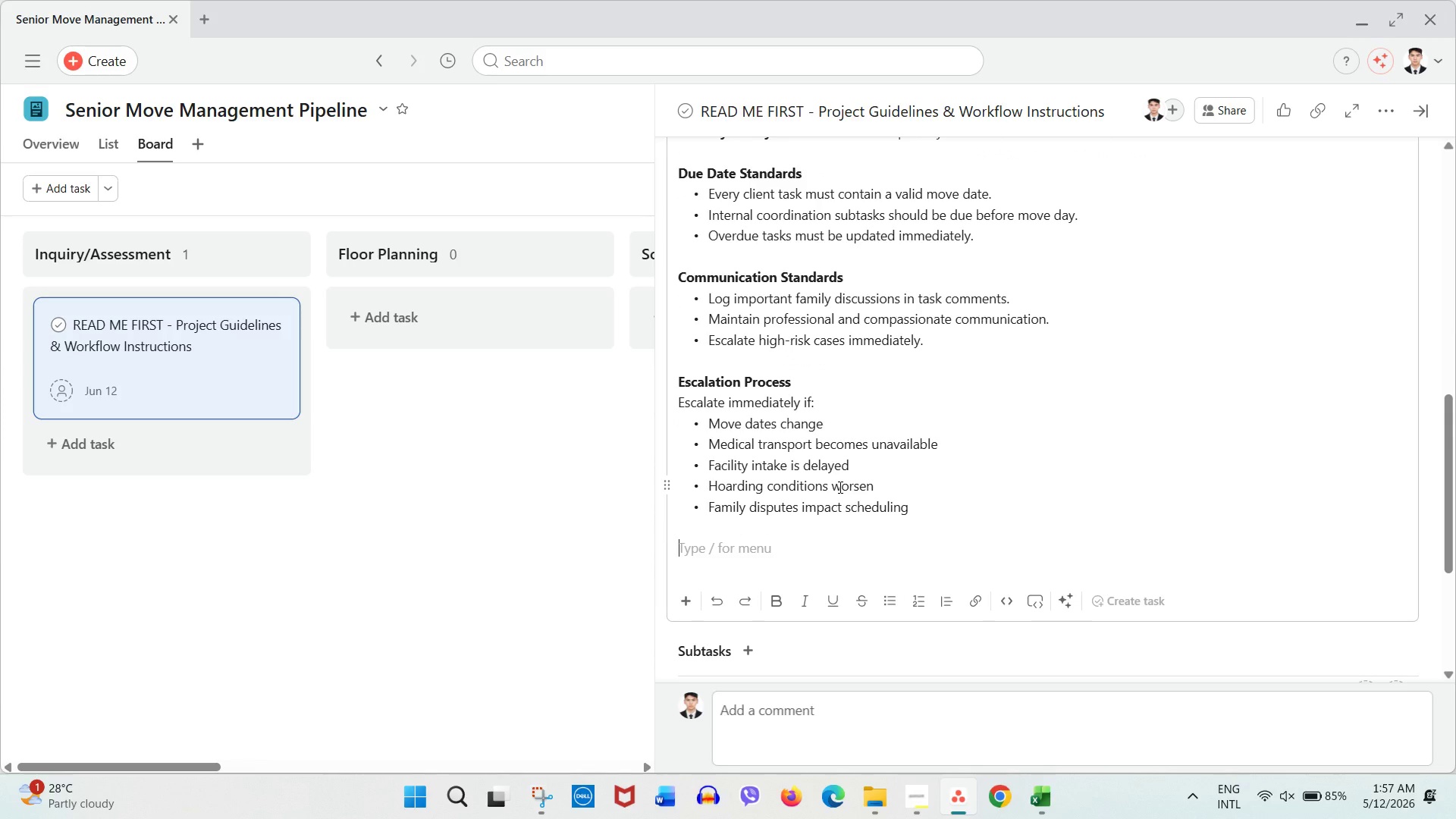 
type(Automation Summary)
 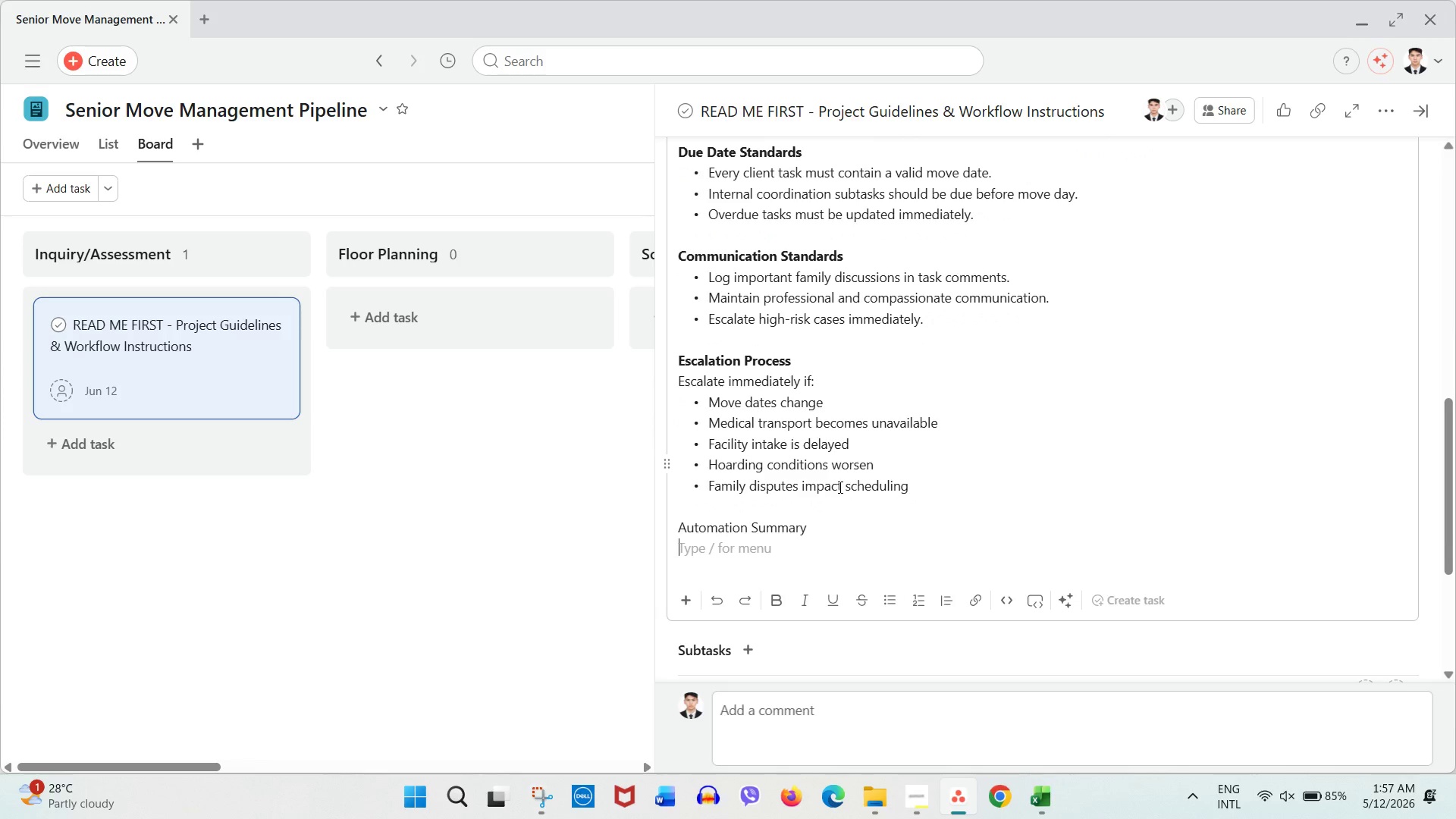 
 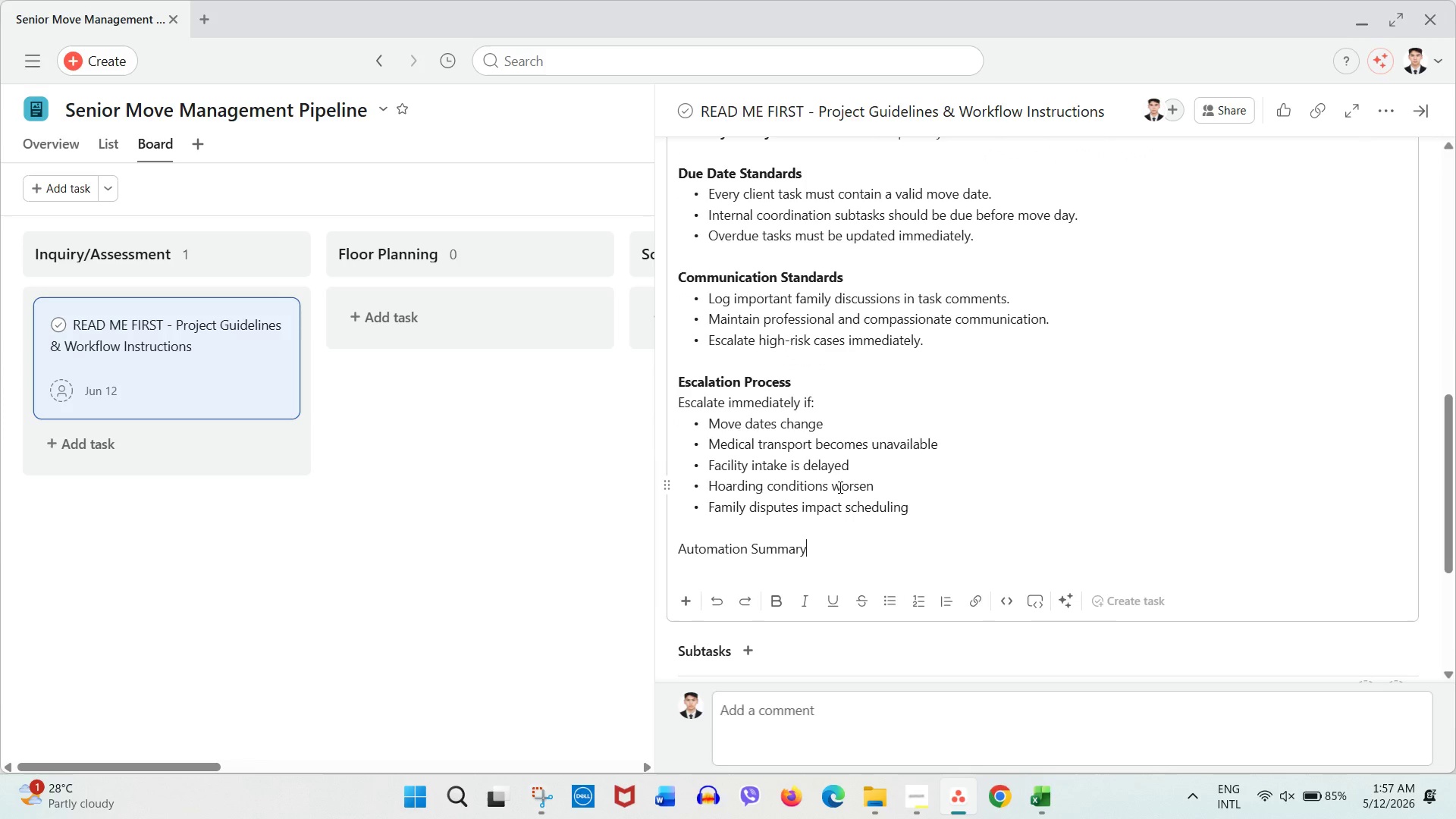 
key(Enter)
 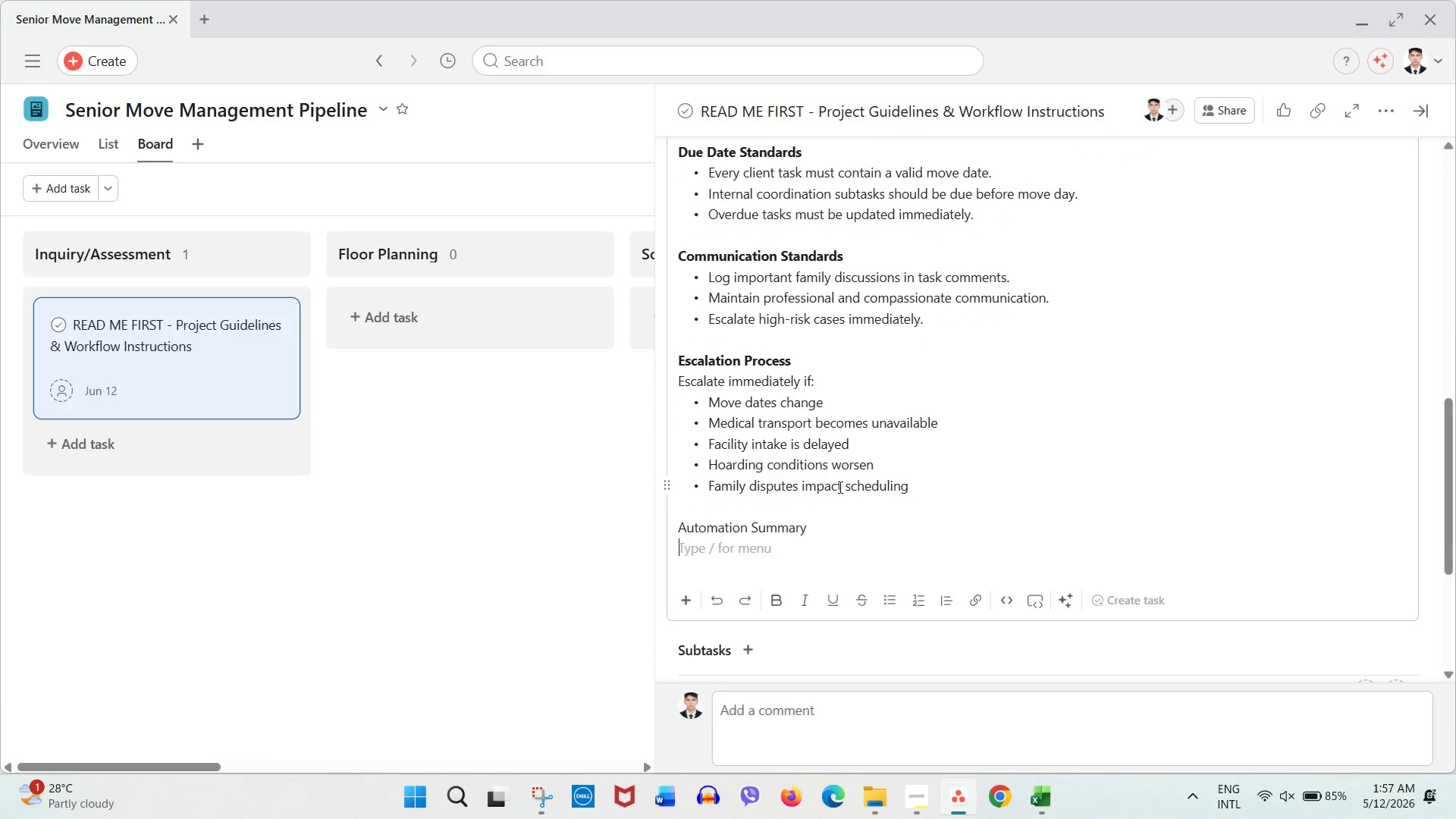 
type(When a task enters Logistics & Packing:)
 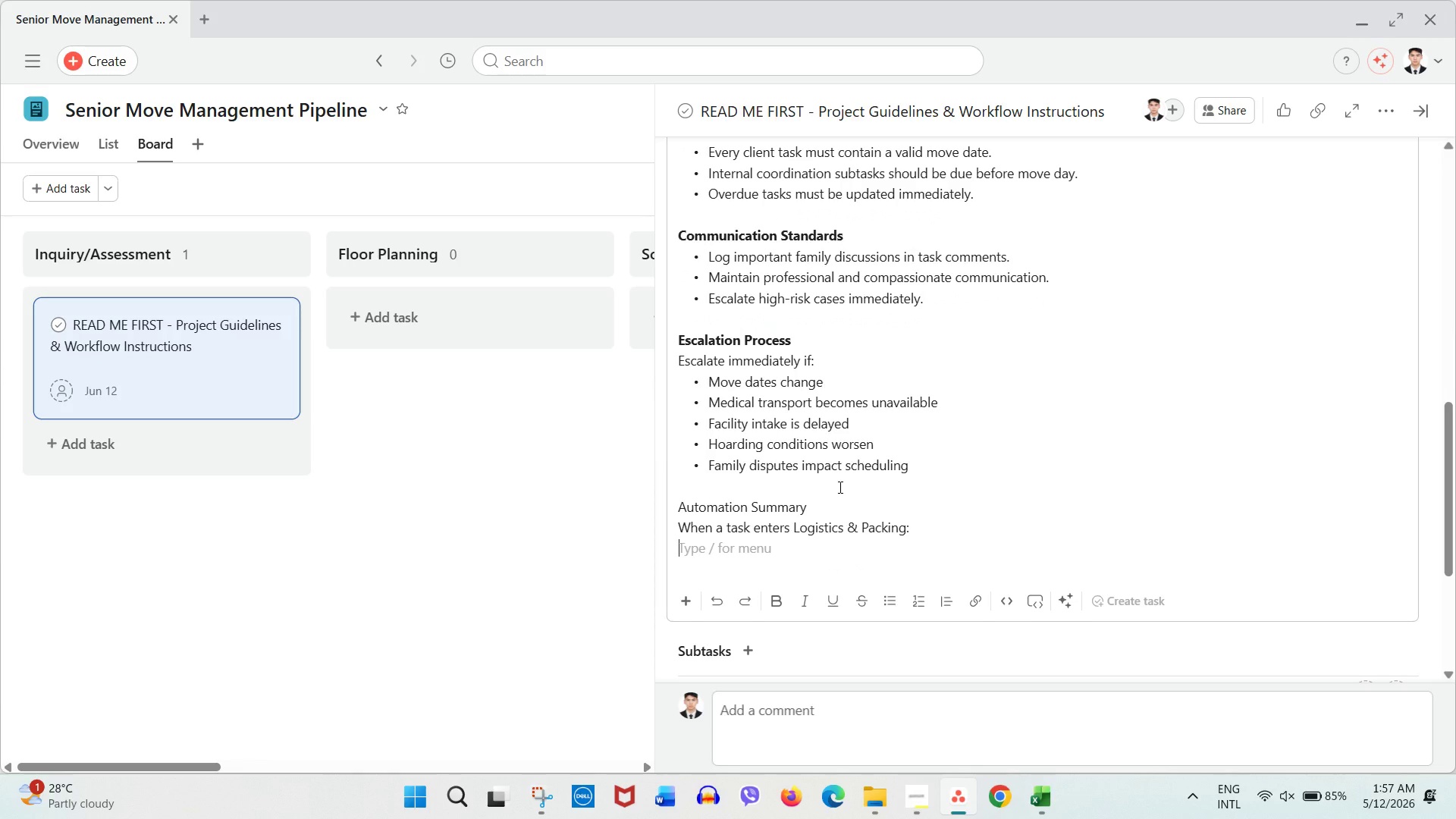 
key(Shift+Enter)
 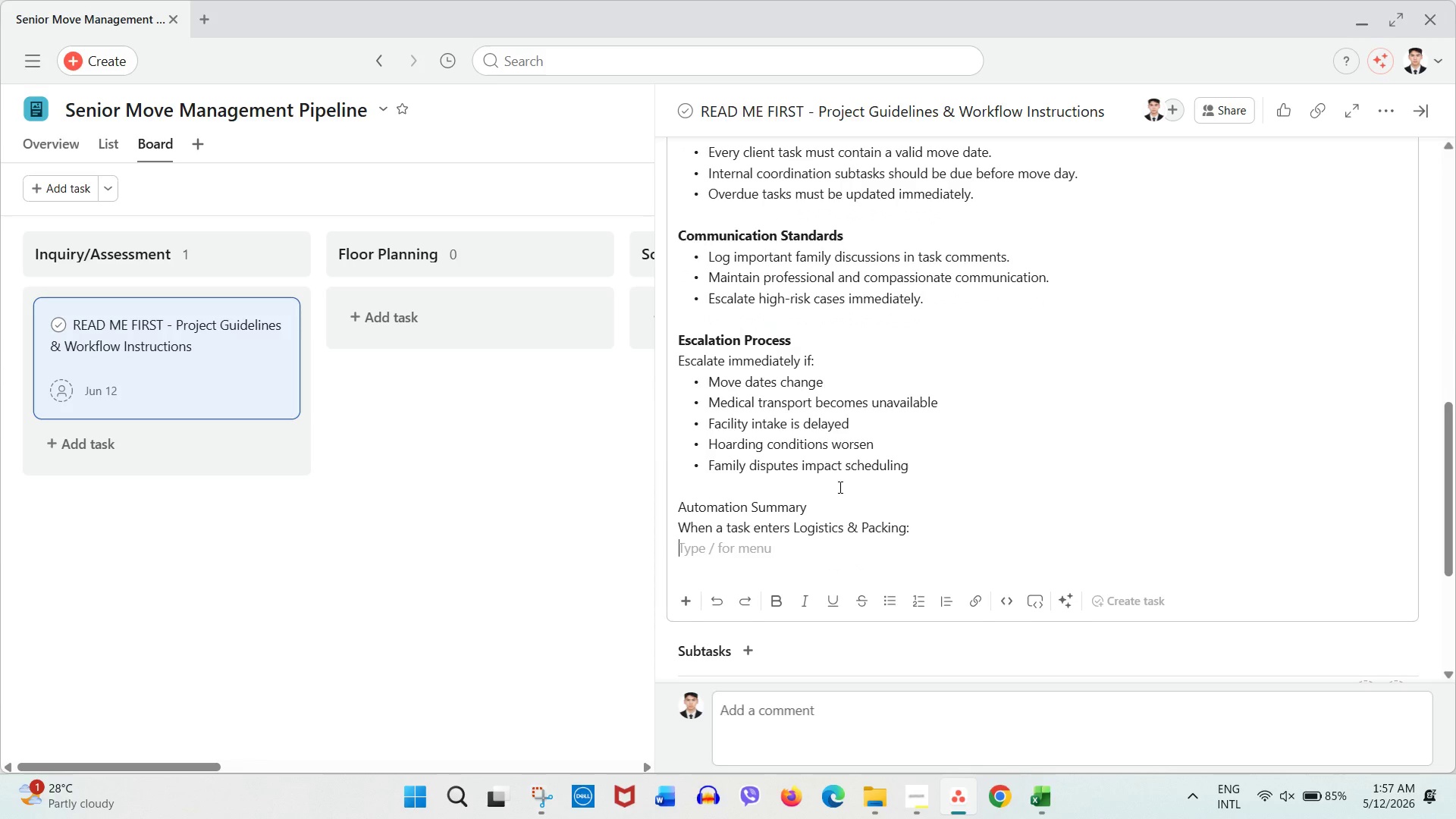 
type(A medical)
 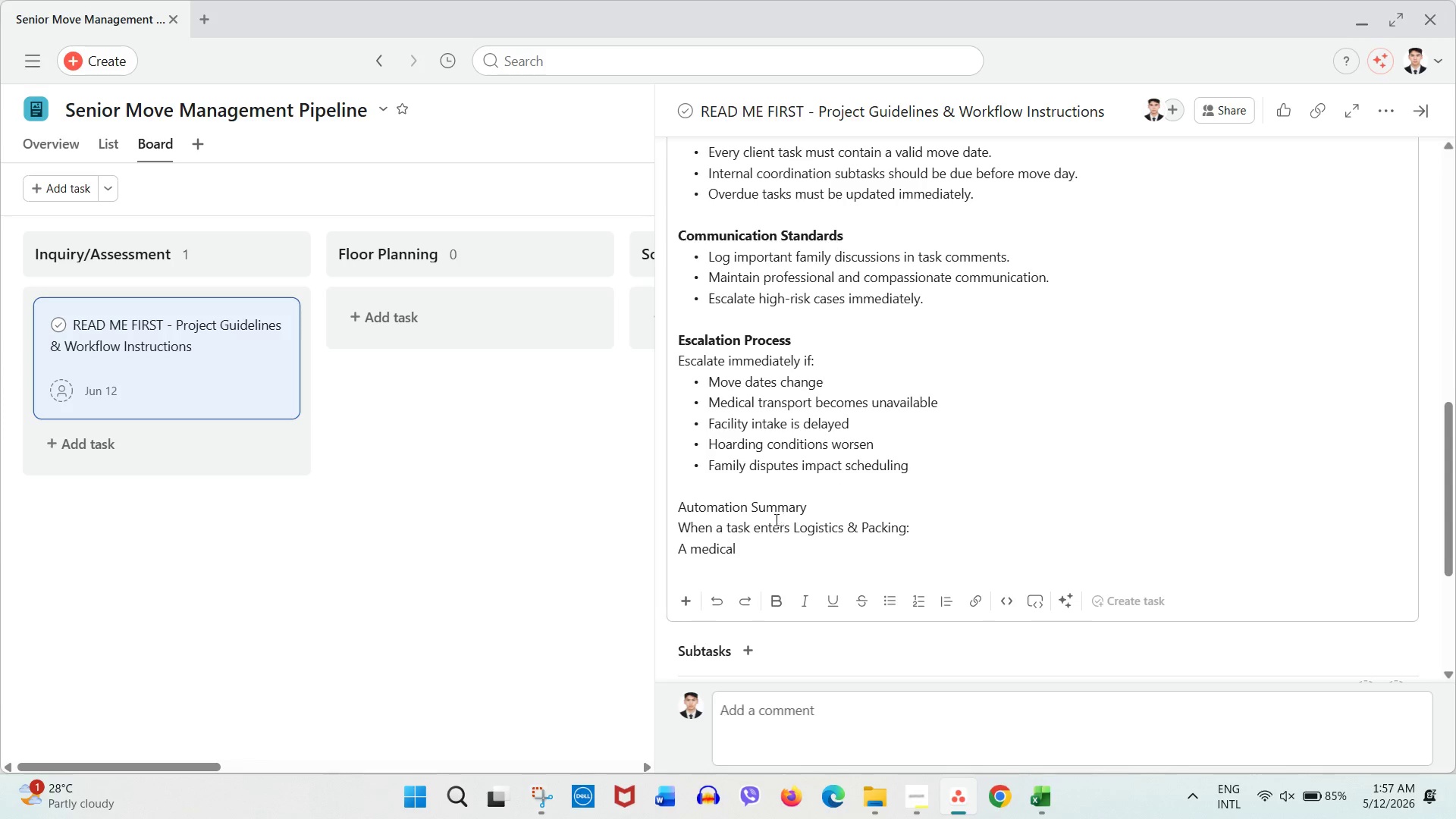 
double_click([777, 500])
 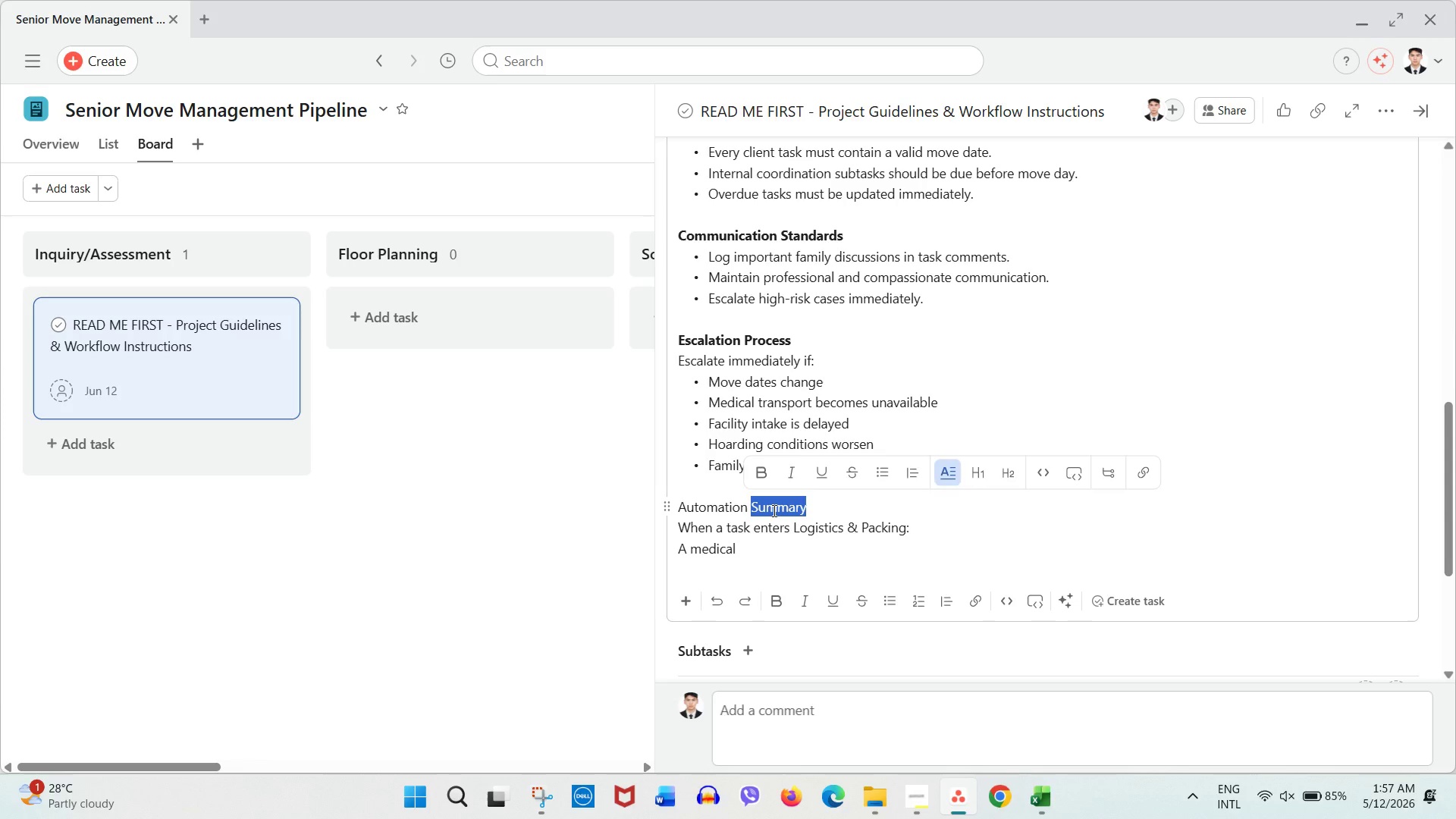 
triple_click([773, 510])
 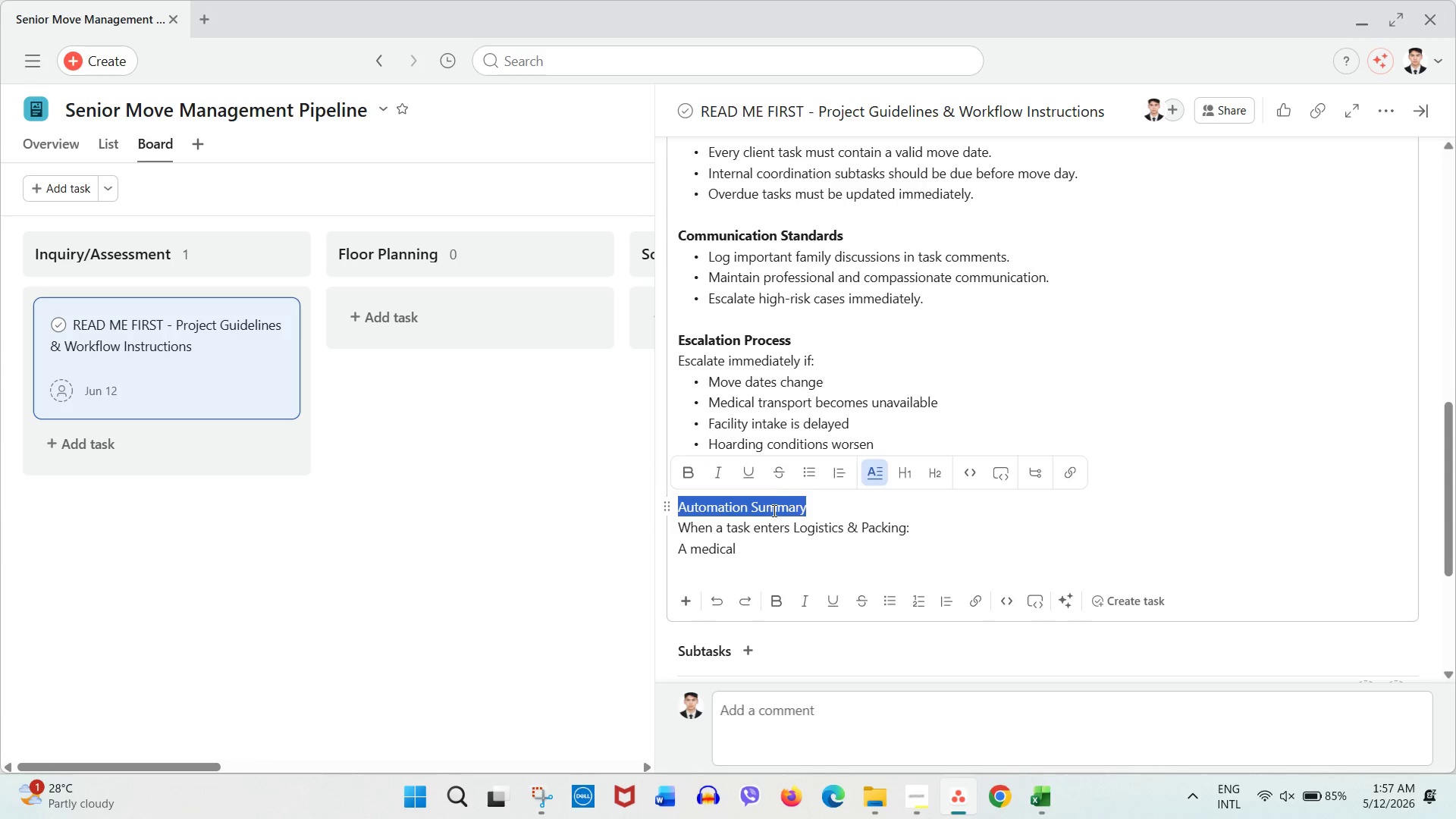 
triple_click([773, 510])
 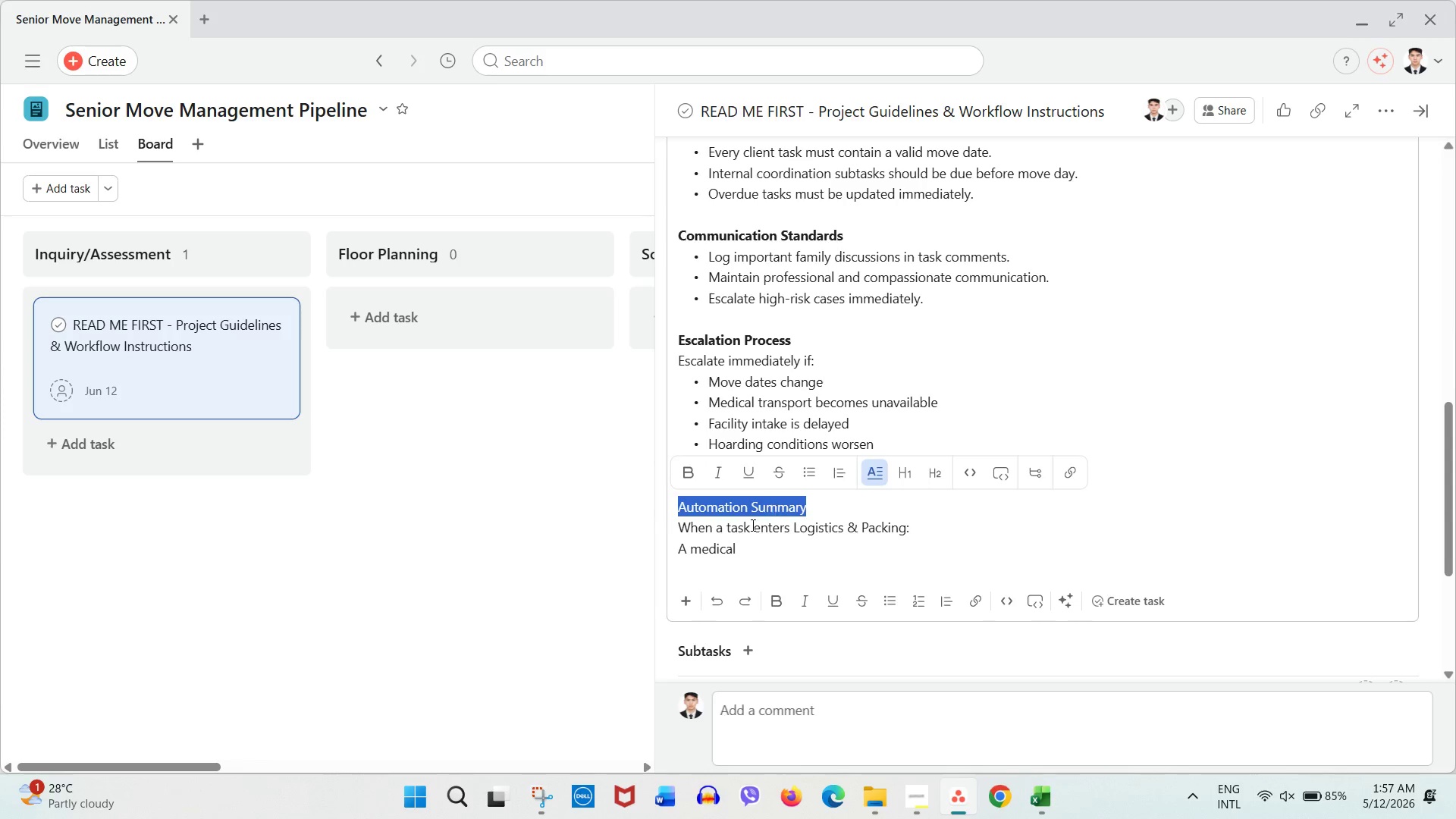 
key(Control+ControlLeft)
 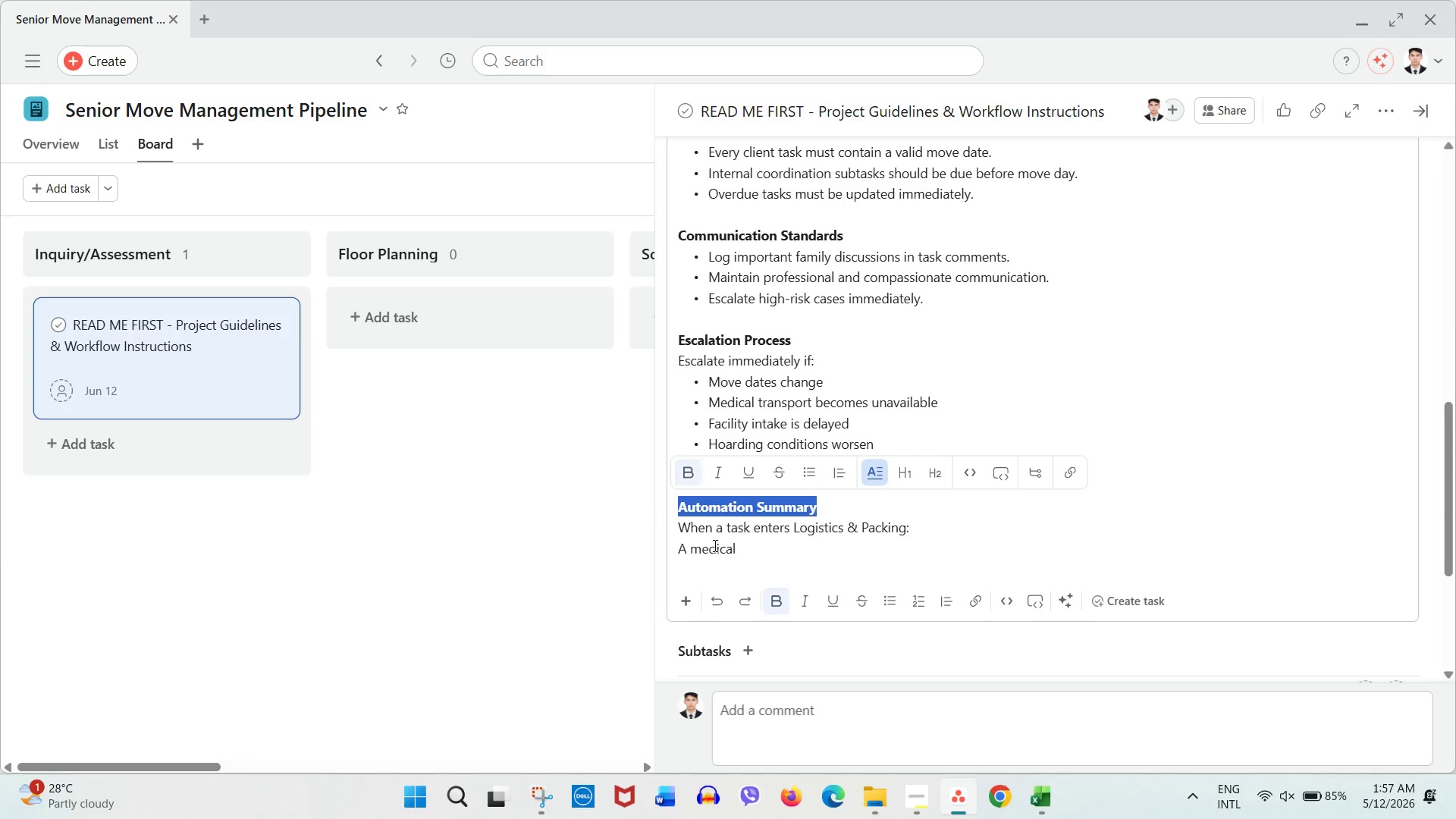 
key(Control+B)
 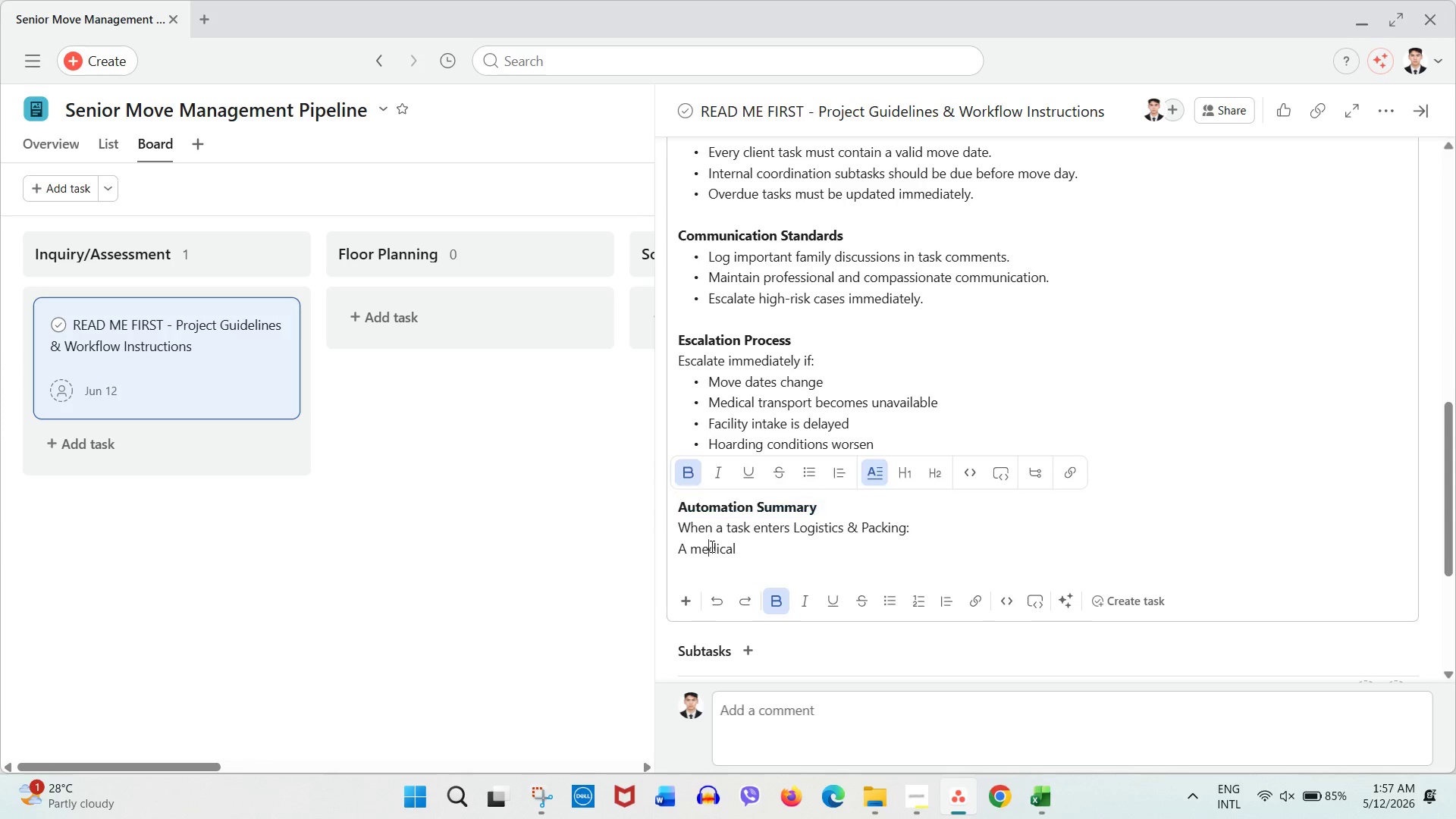 
left_click([711, 546])
 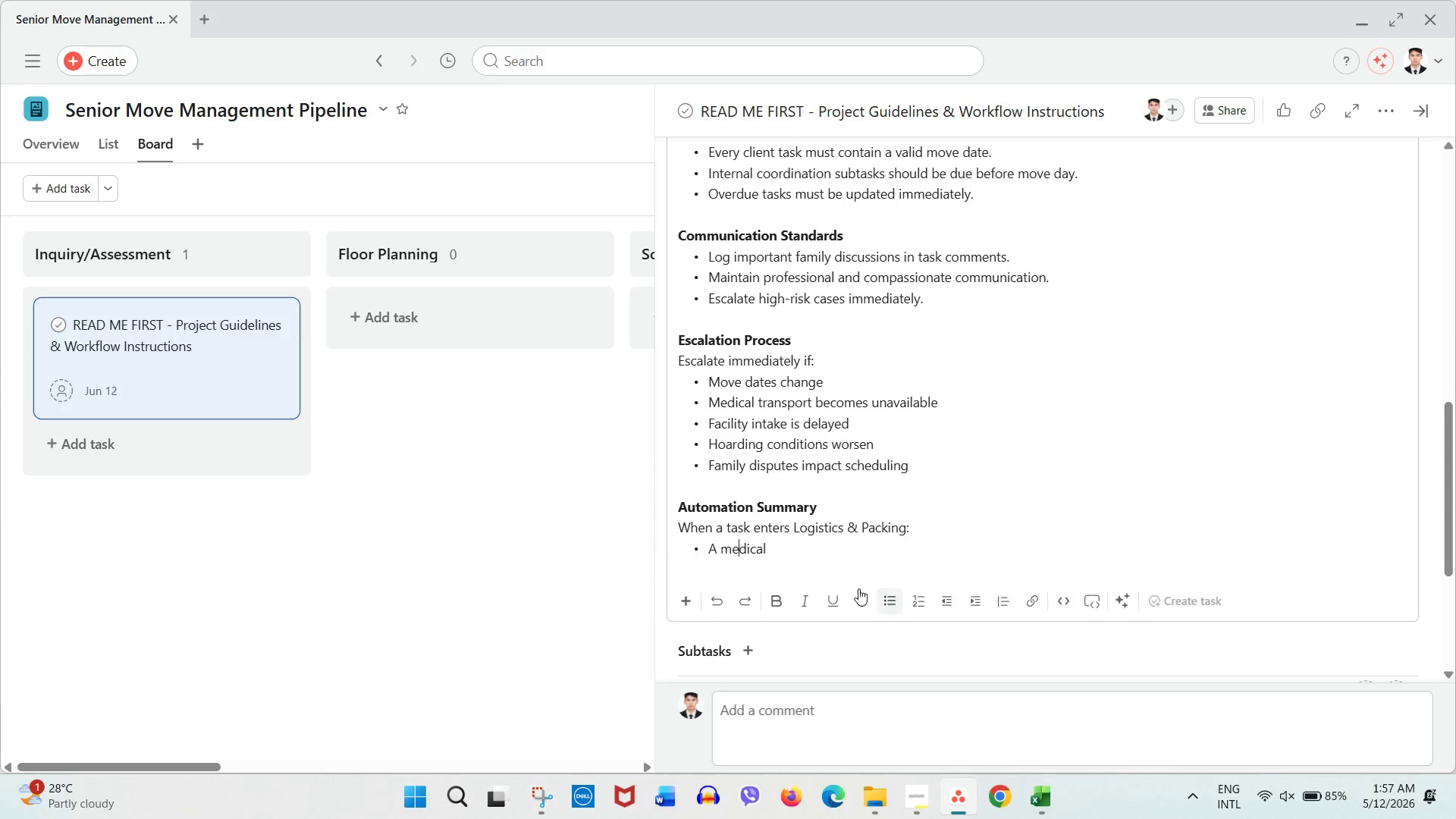 
double_click([824, 551])
 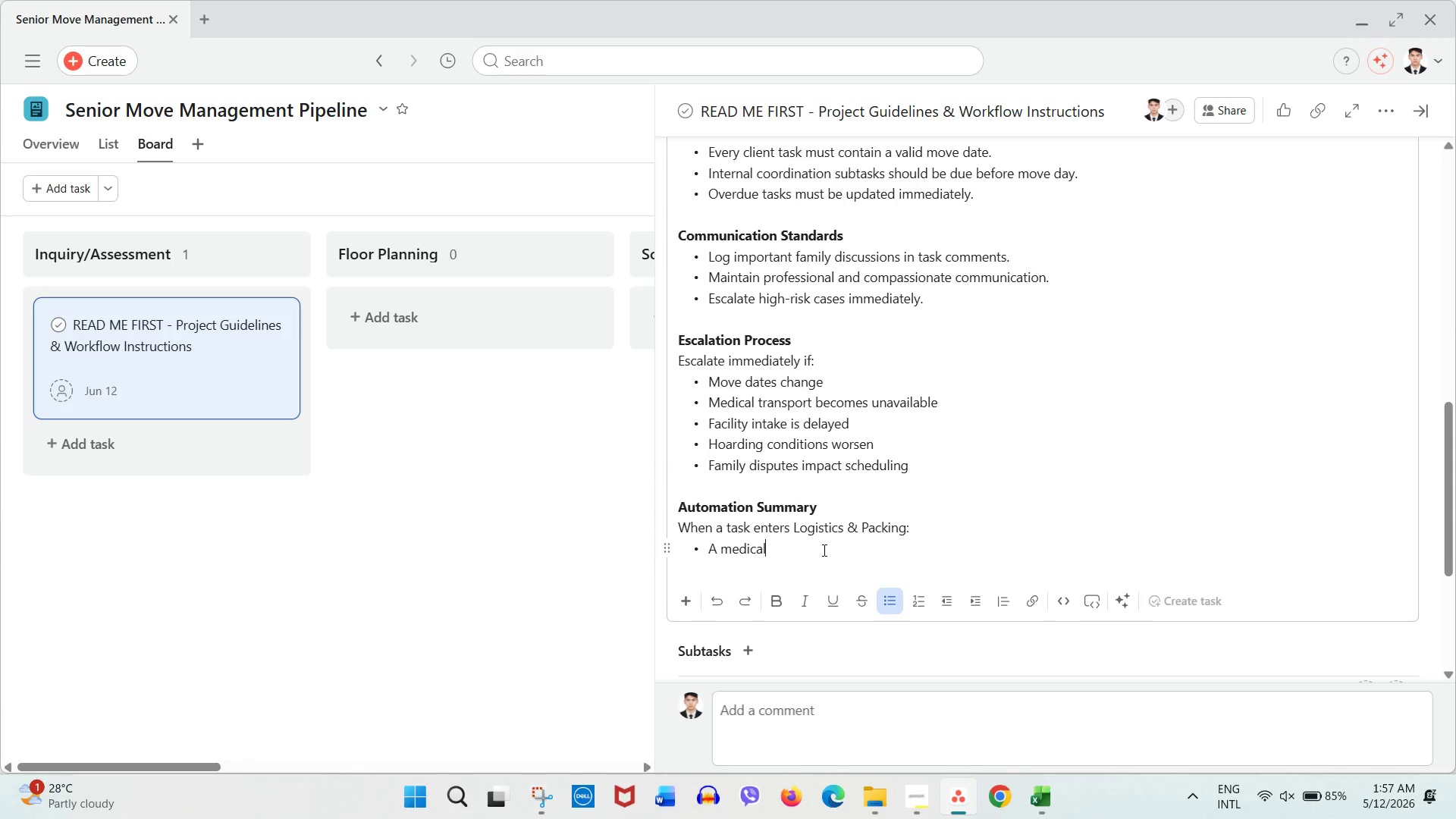 
key(Space)
 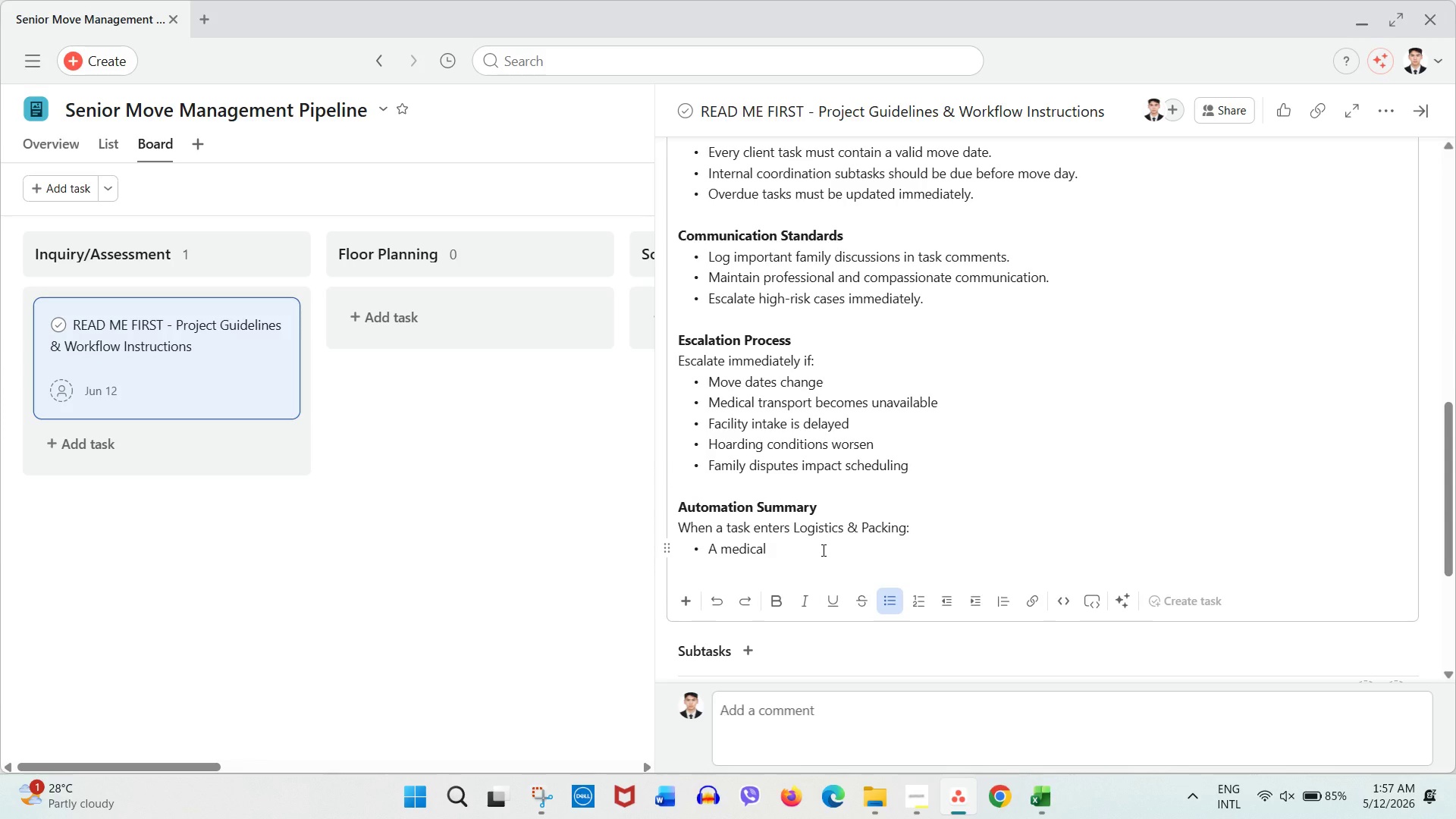 
type([Mute]eqi)
key(Backspace)
type(uipment verification subtak)
key(Backspace)
type(sk is automaticallt)
key(Backspace)
type(y created.)
 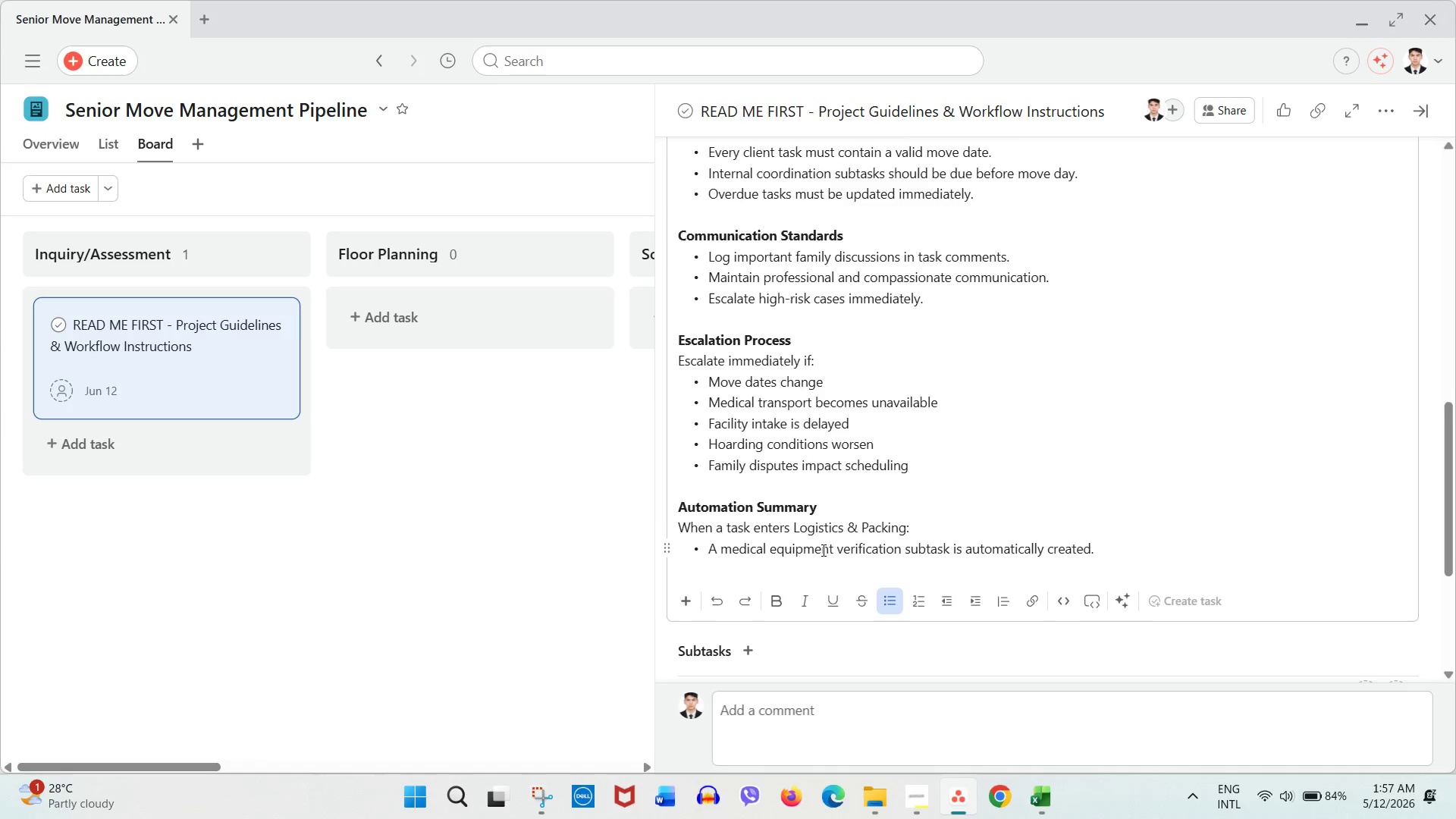 
key(Enter)
 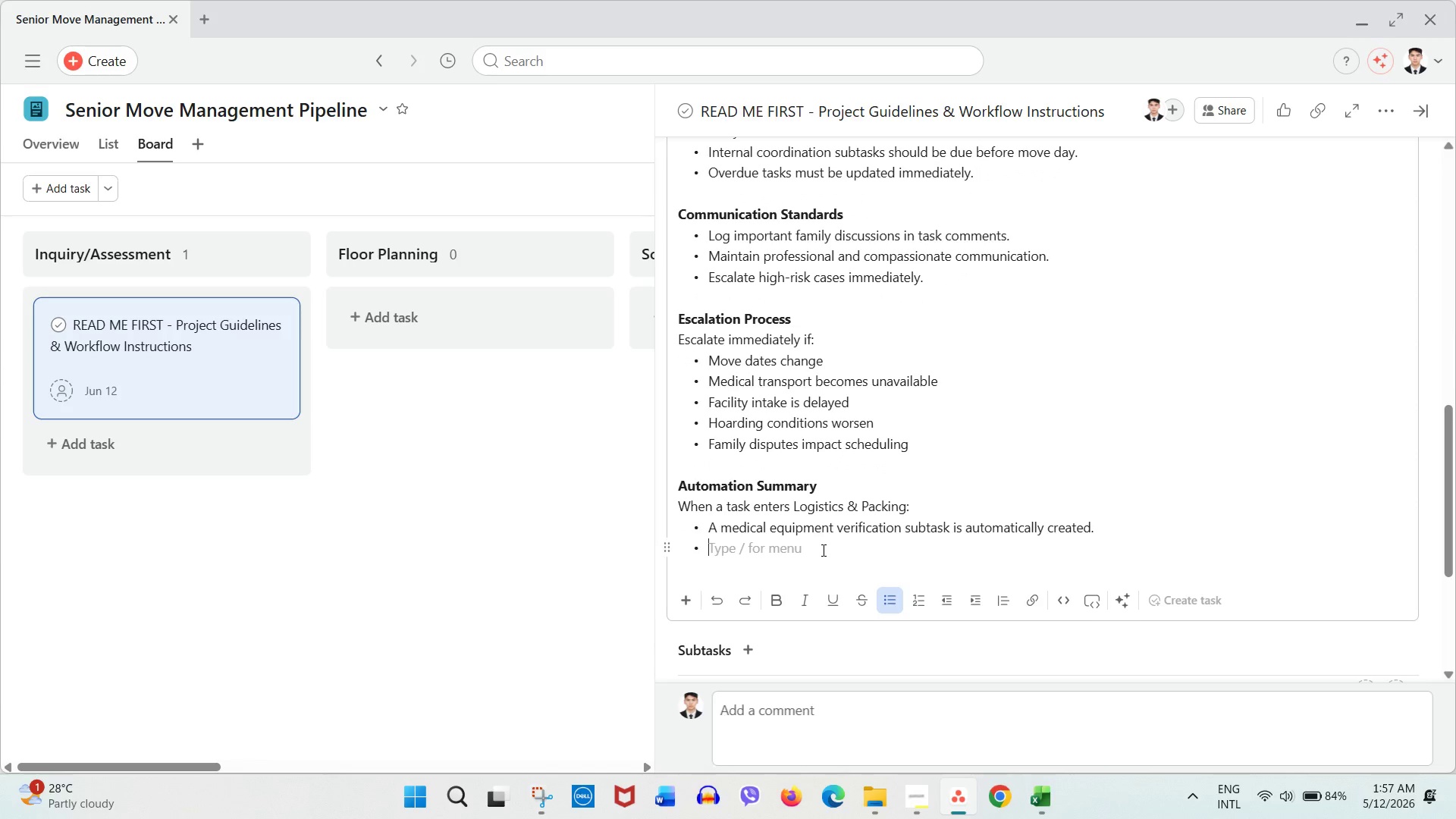 
type(Due D)
key(Backspace)
type(dates are adjusted for preparation tracking.)
 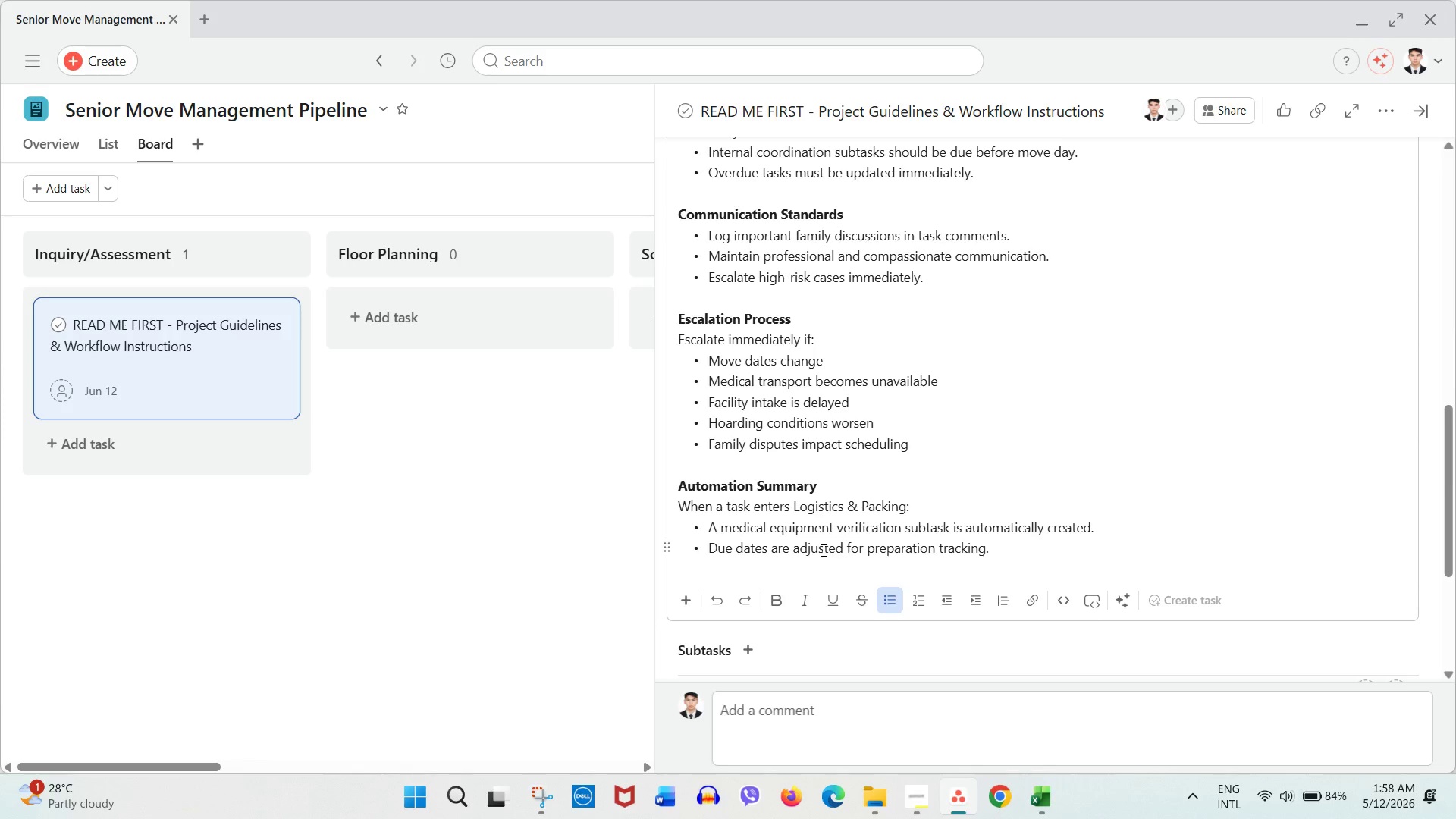 
key(Enter)
 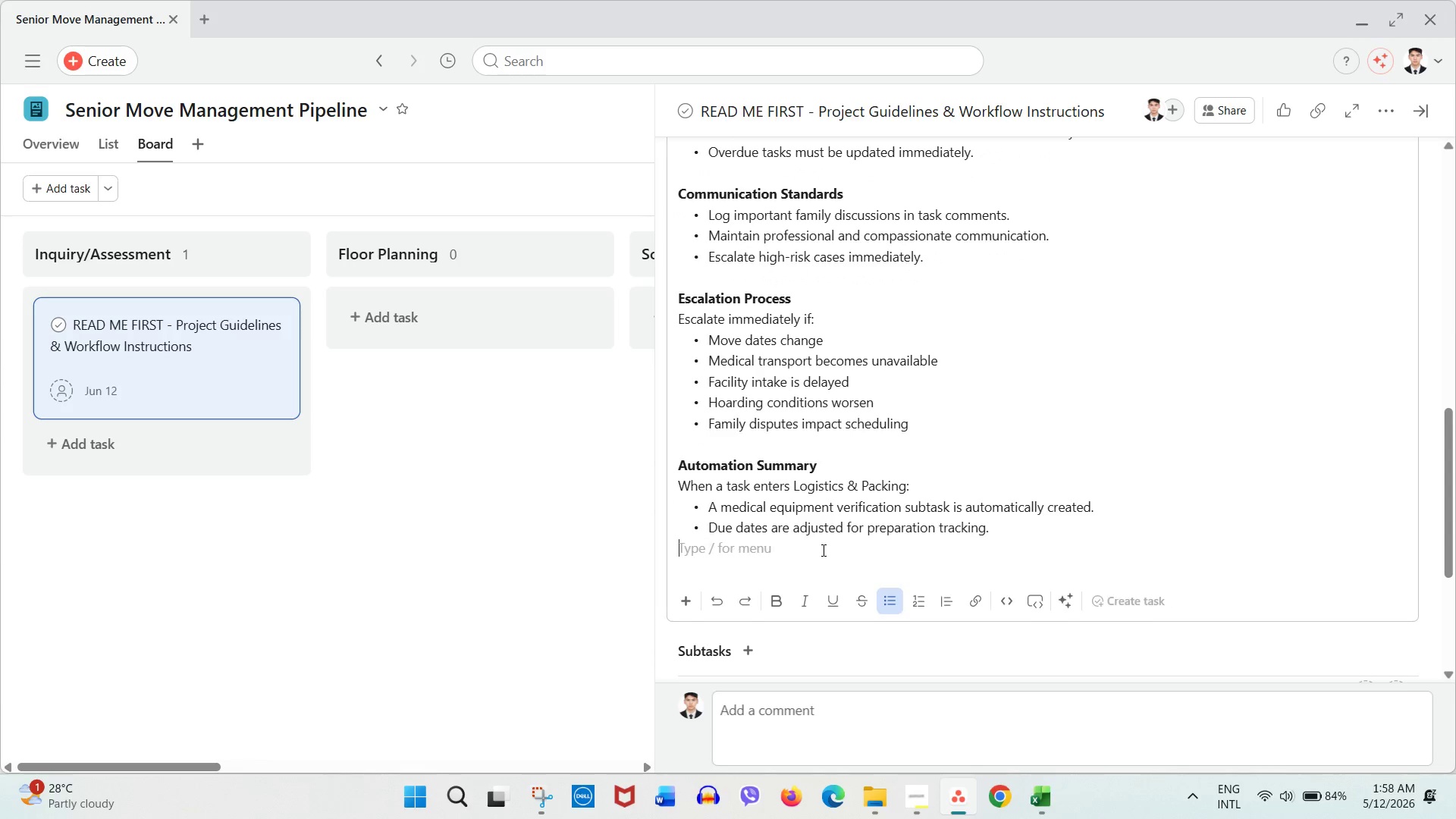 
key(Enter)
 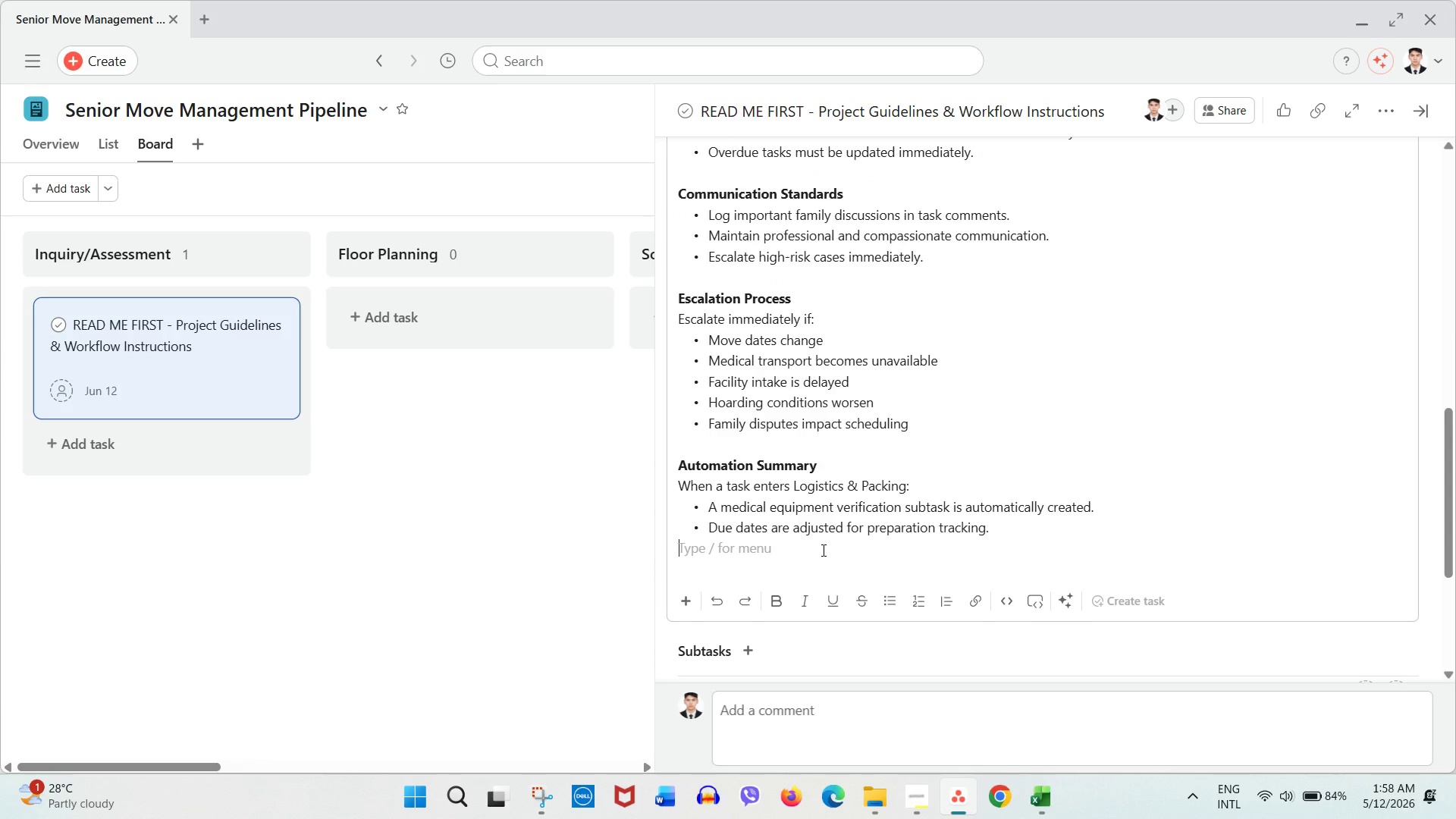 
key(Shift+D)
 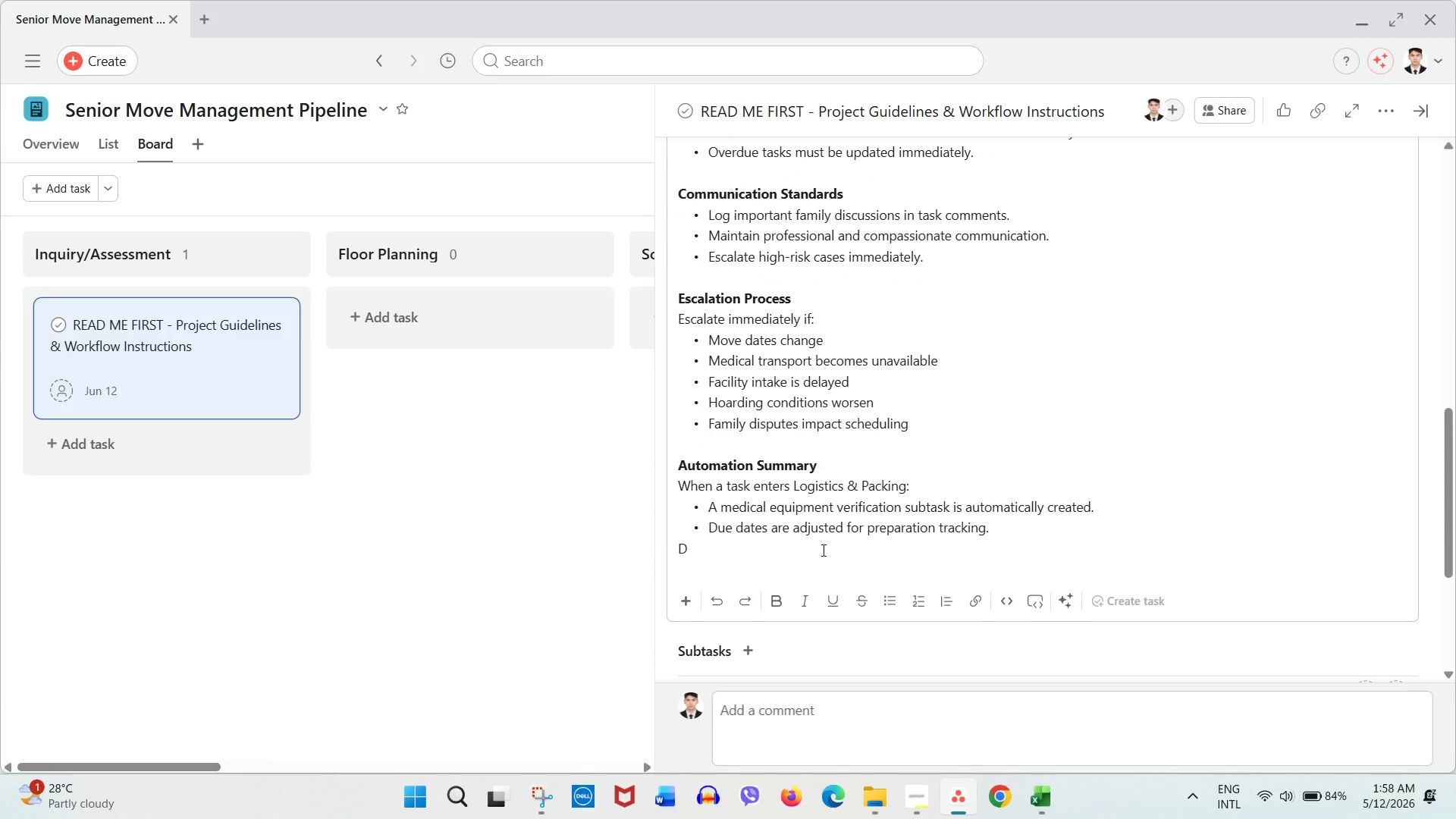 
key(Backspace)
 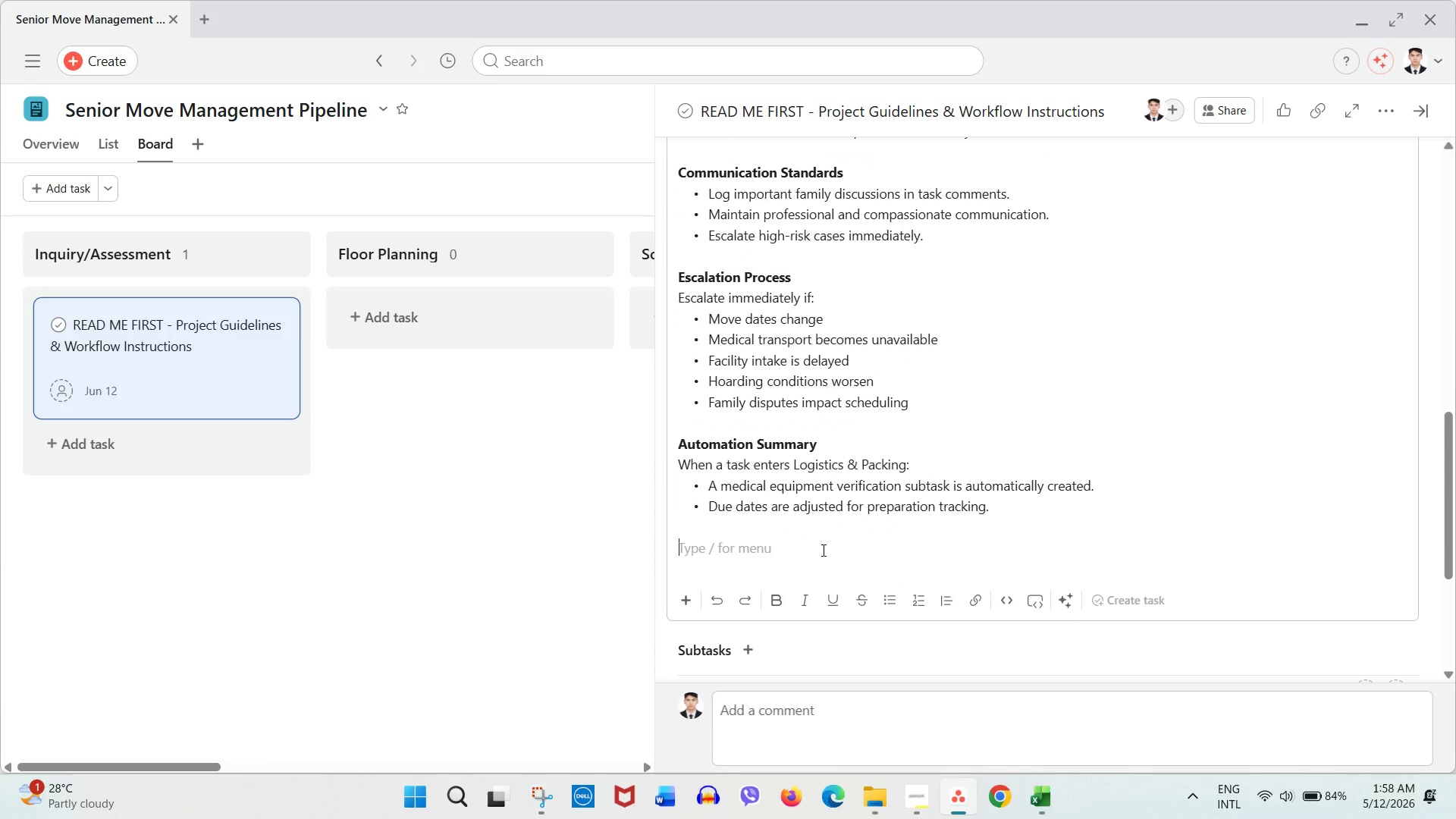 
key(Enter)
 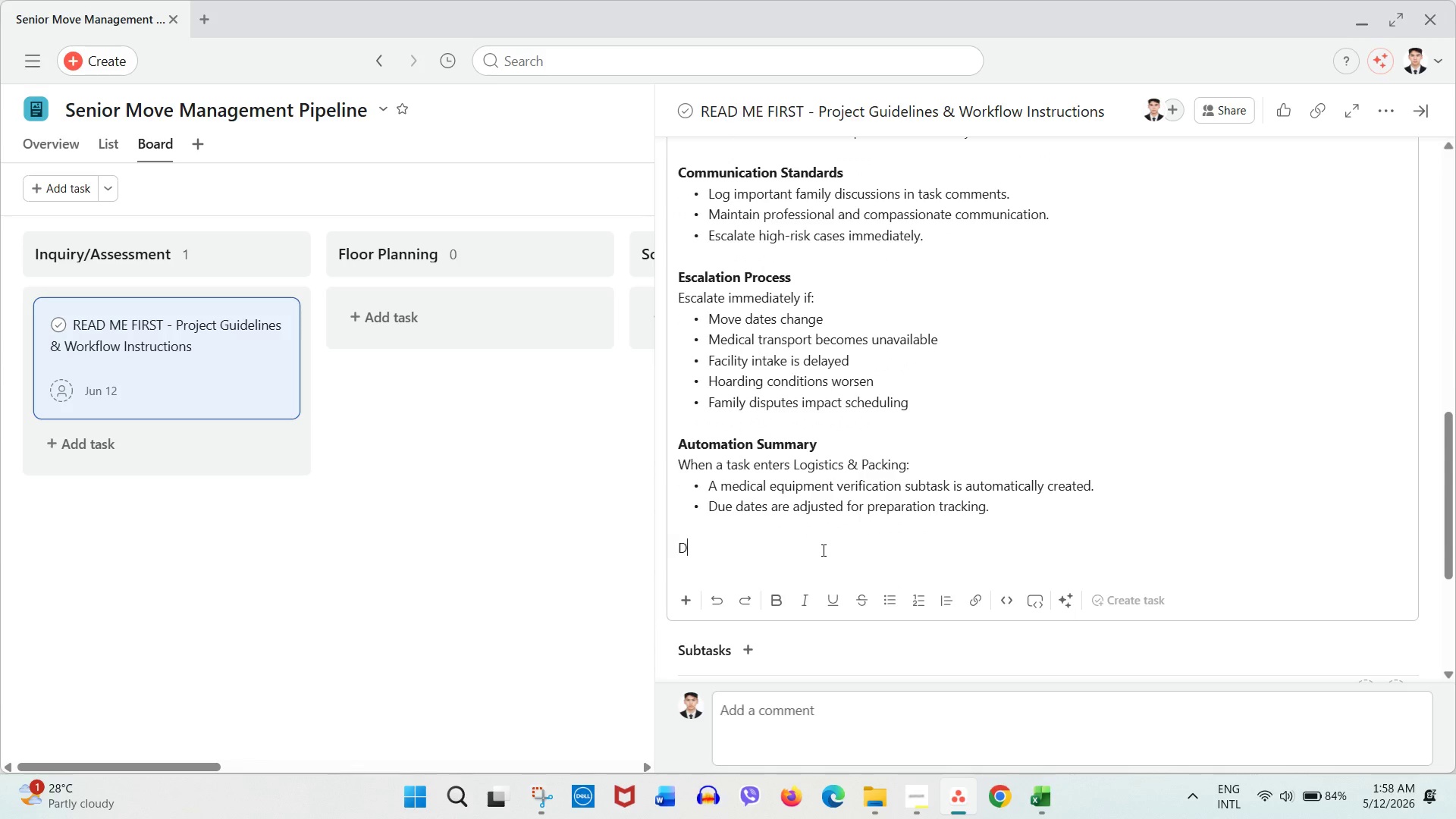 
type(Documentation Expectations)
 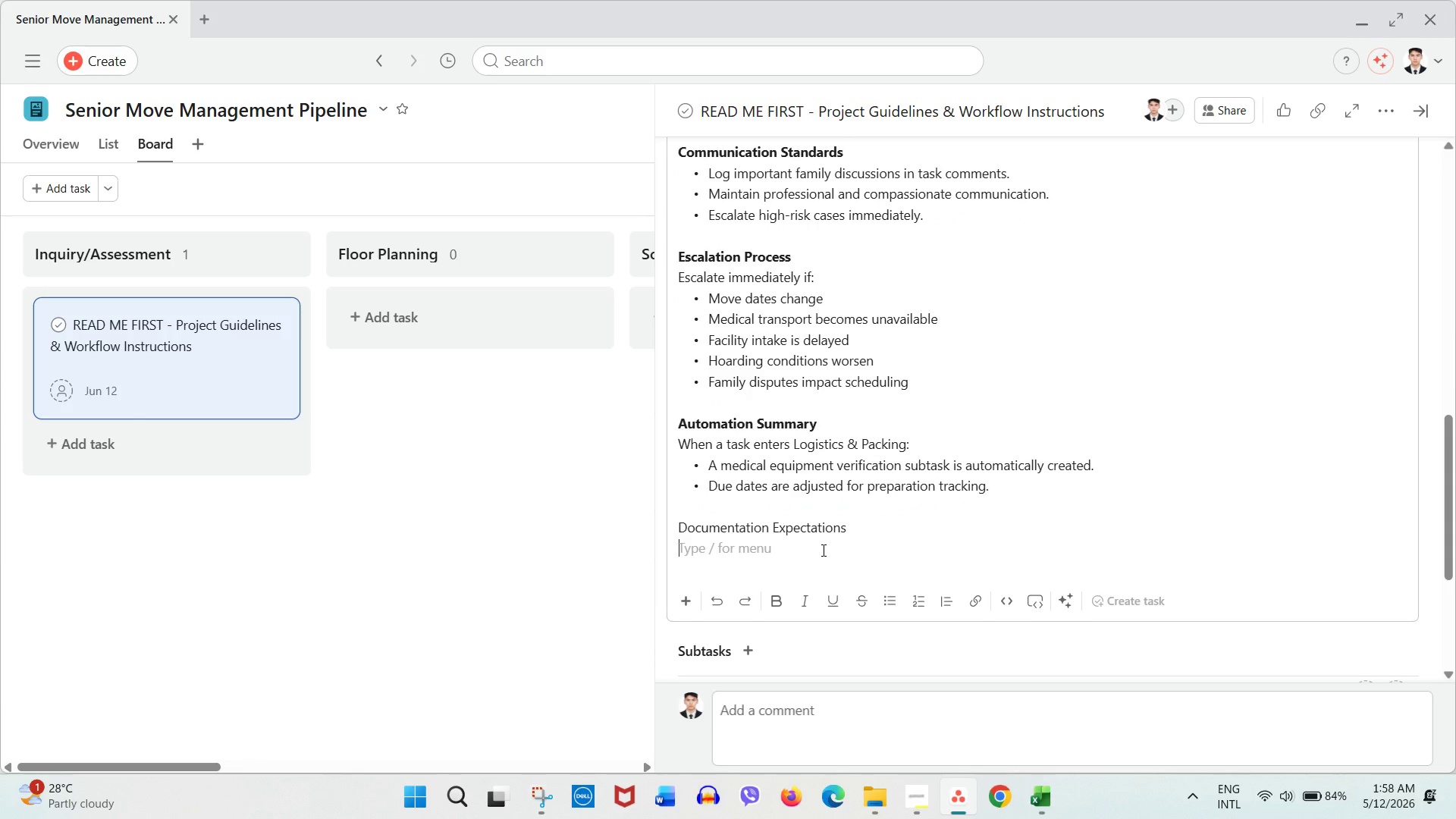 
 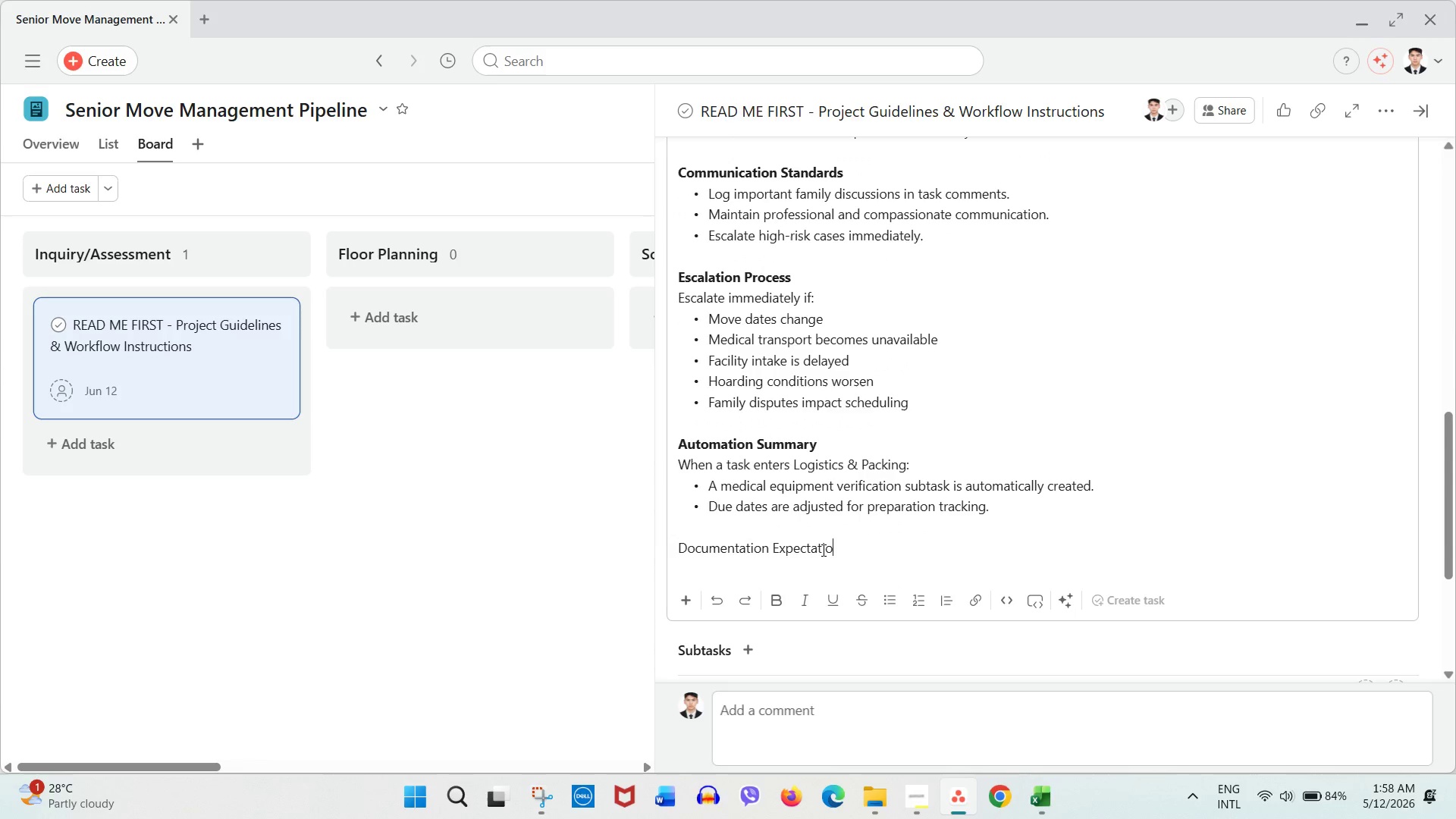 
key(Enter)
 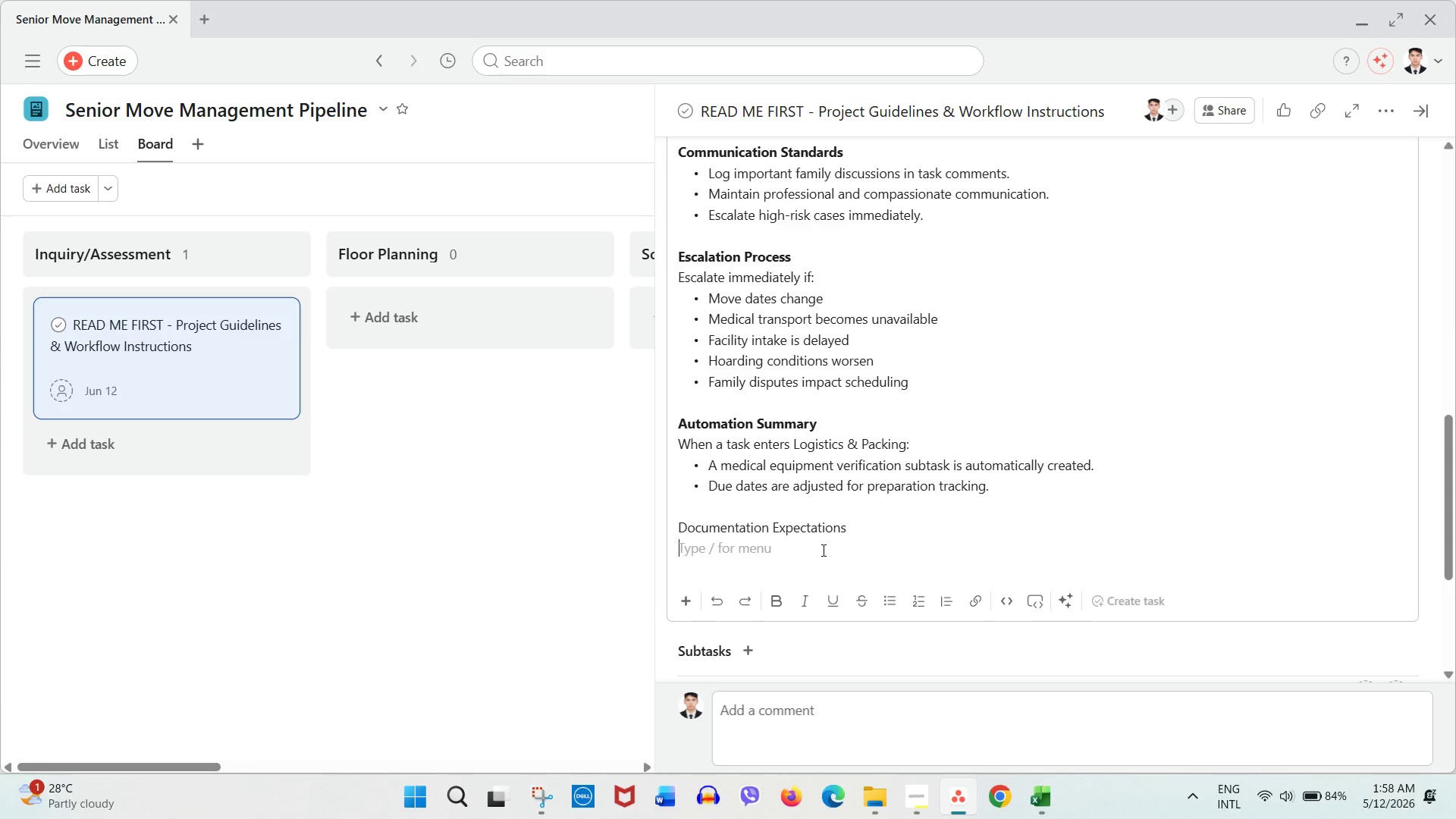 
wait(17.0)
 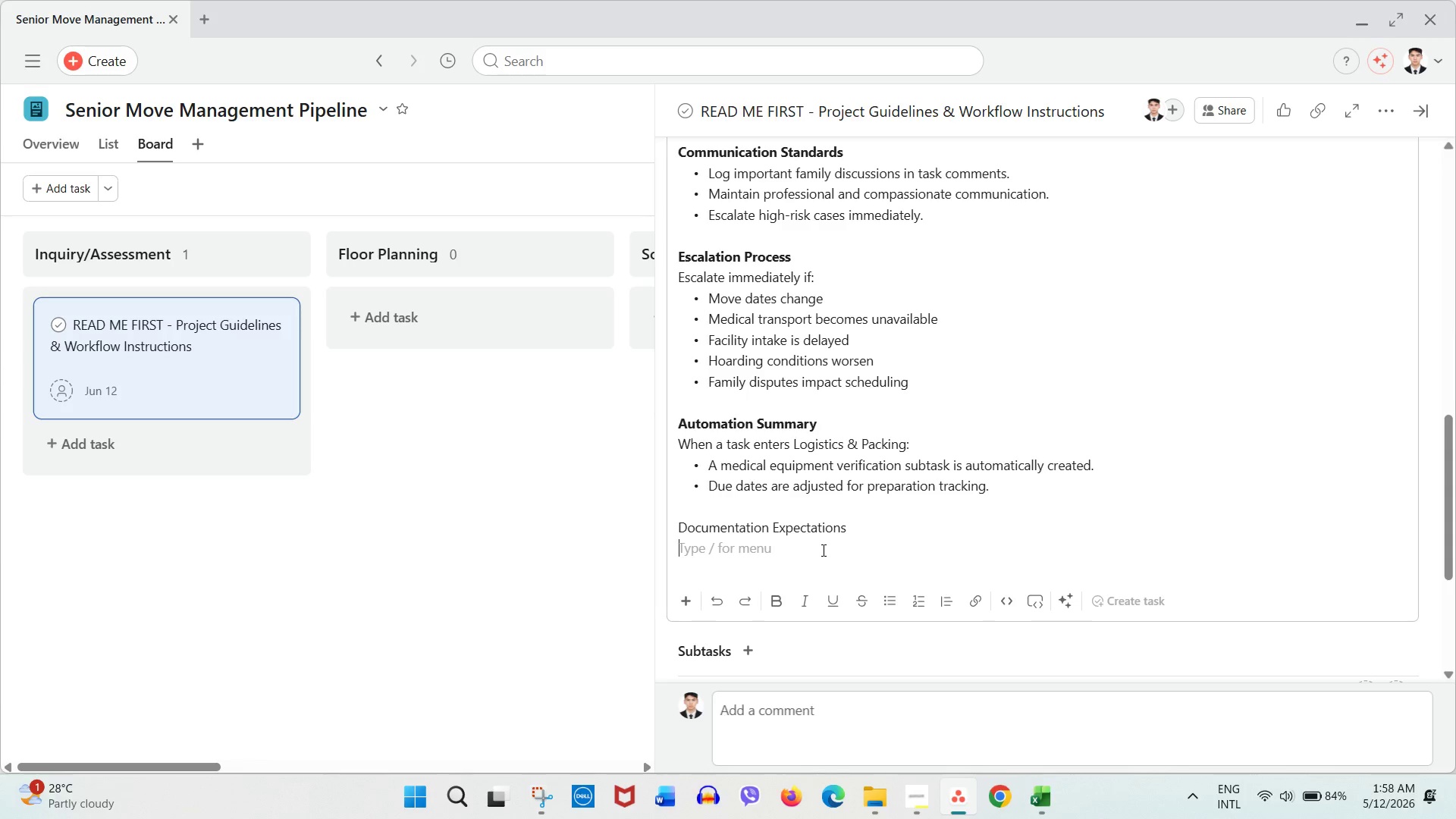 
type(All client tasls )
key(Backspace)
key(Backspace)
key(Backspace)
type(ks must contain:)
 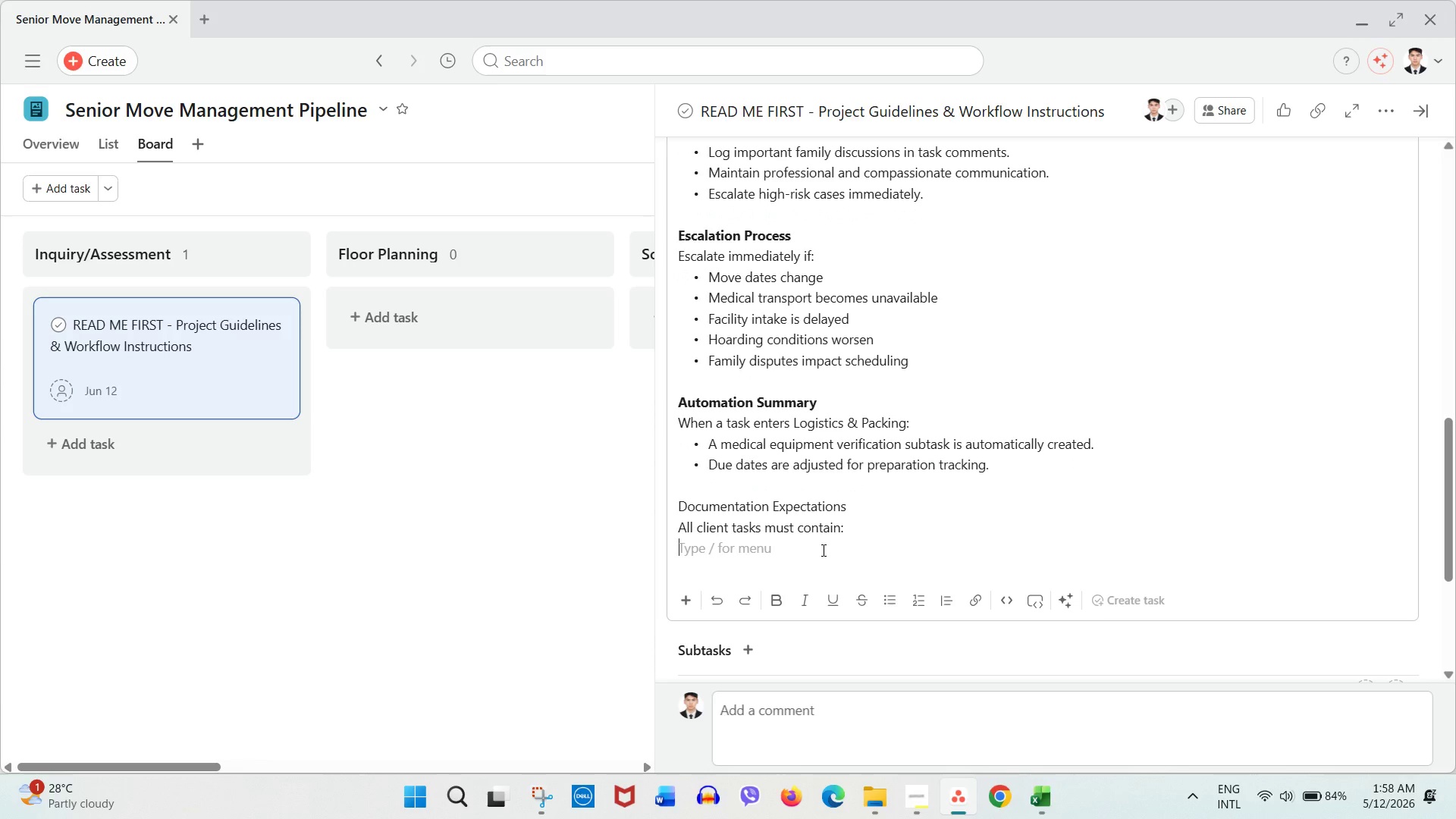 
key(Shift+Enter)
 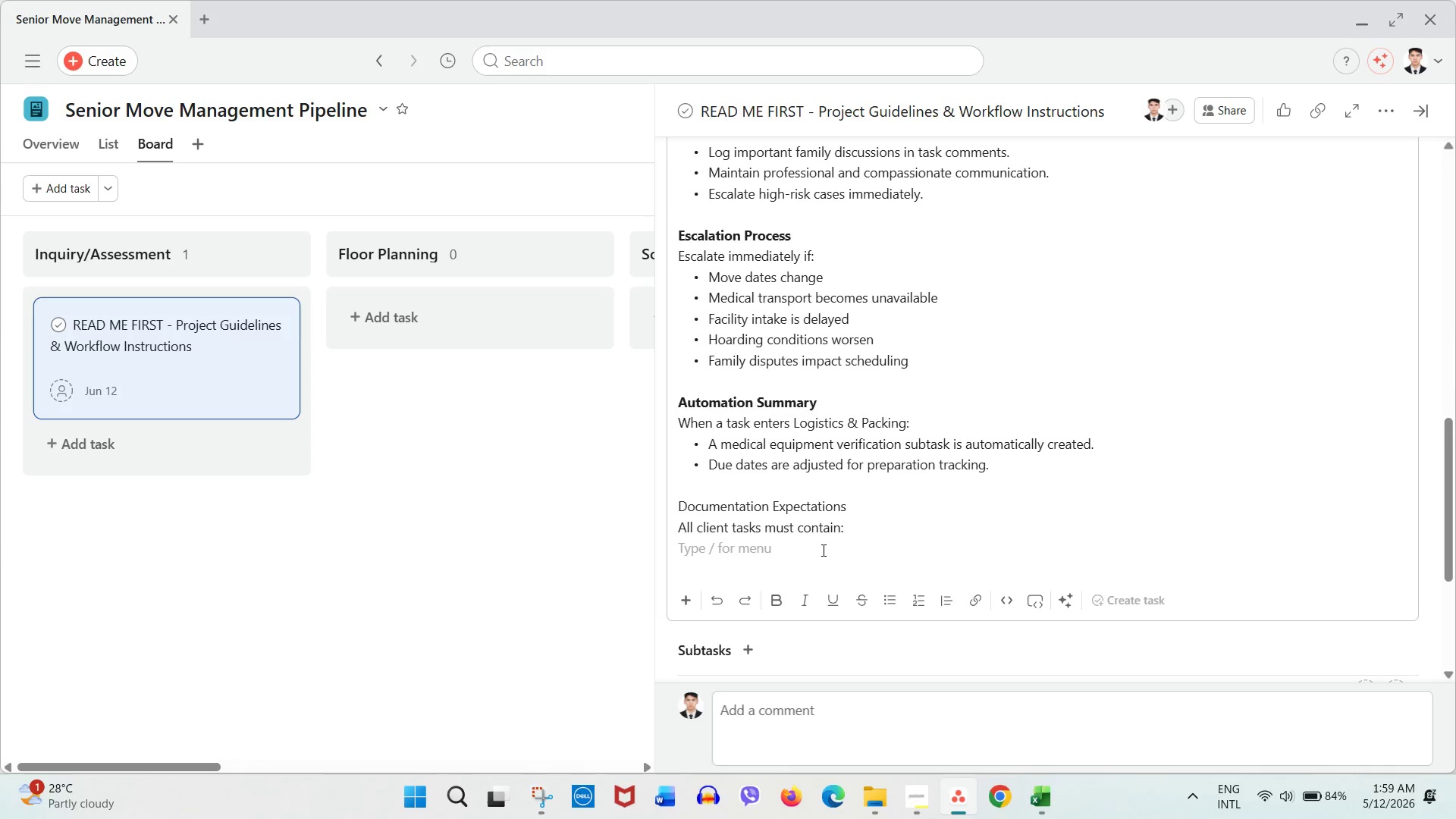 
wait(33.47)
 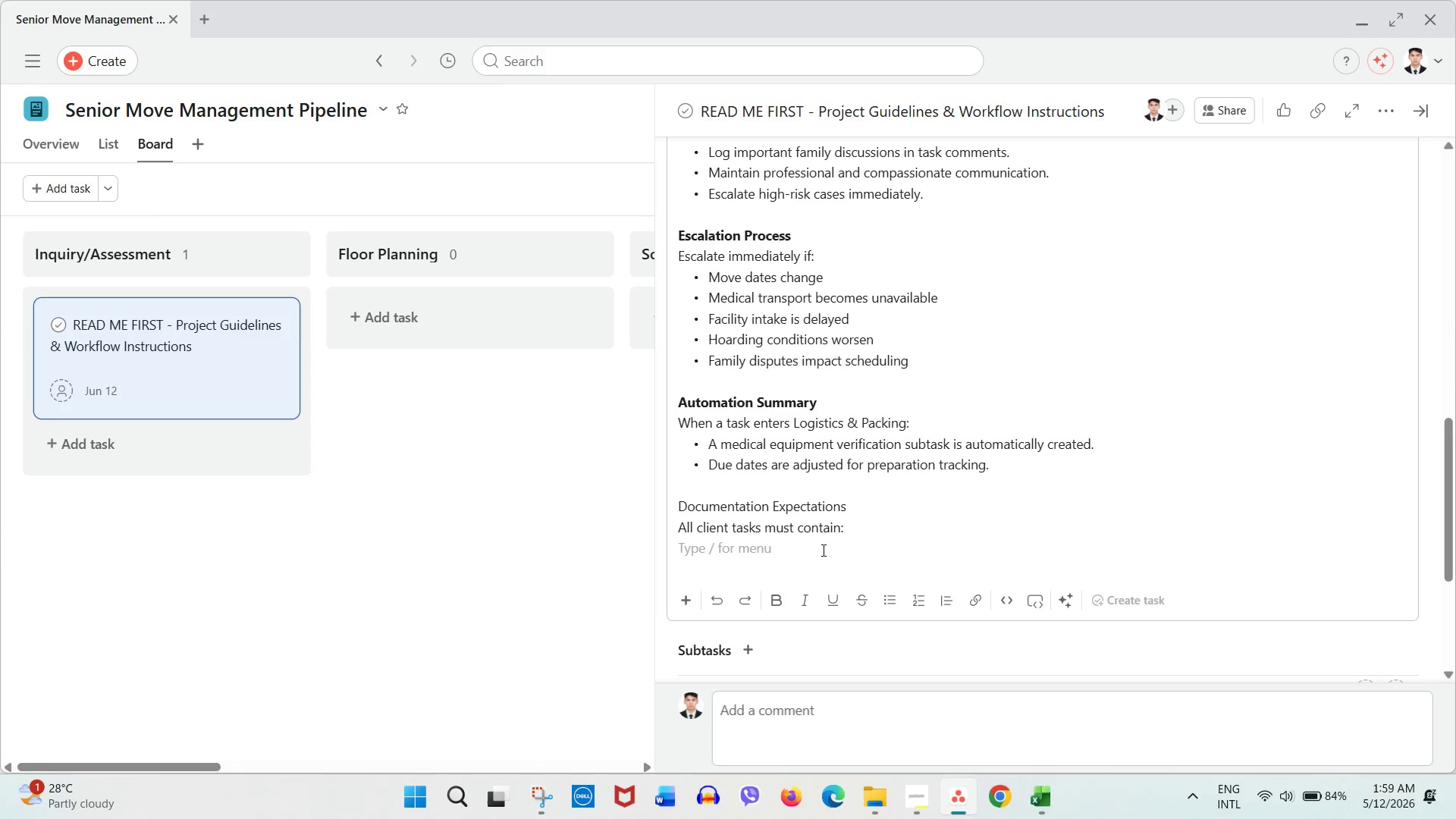 
type(a\)
key(Backspace)
key(Backspace)
type(Accurate move dates)
 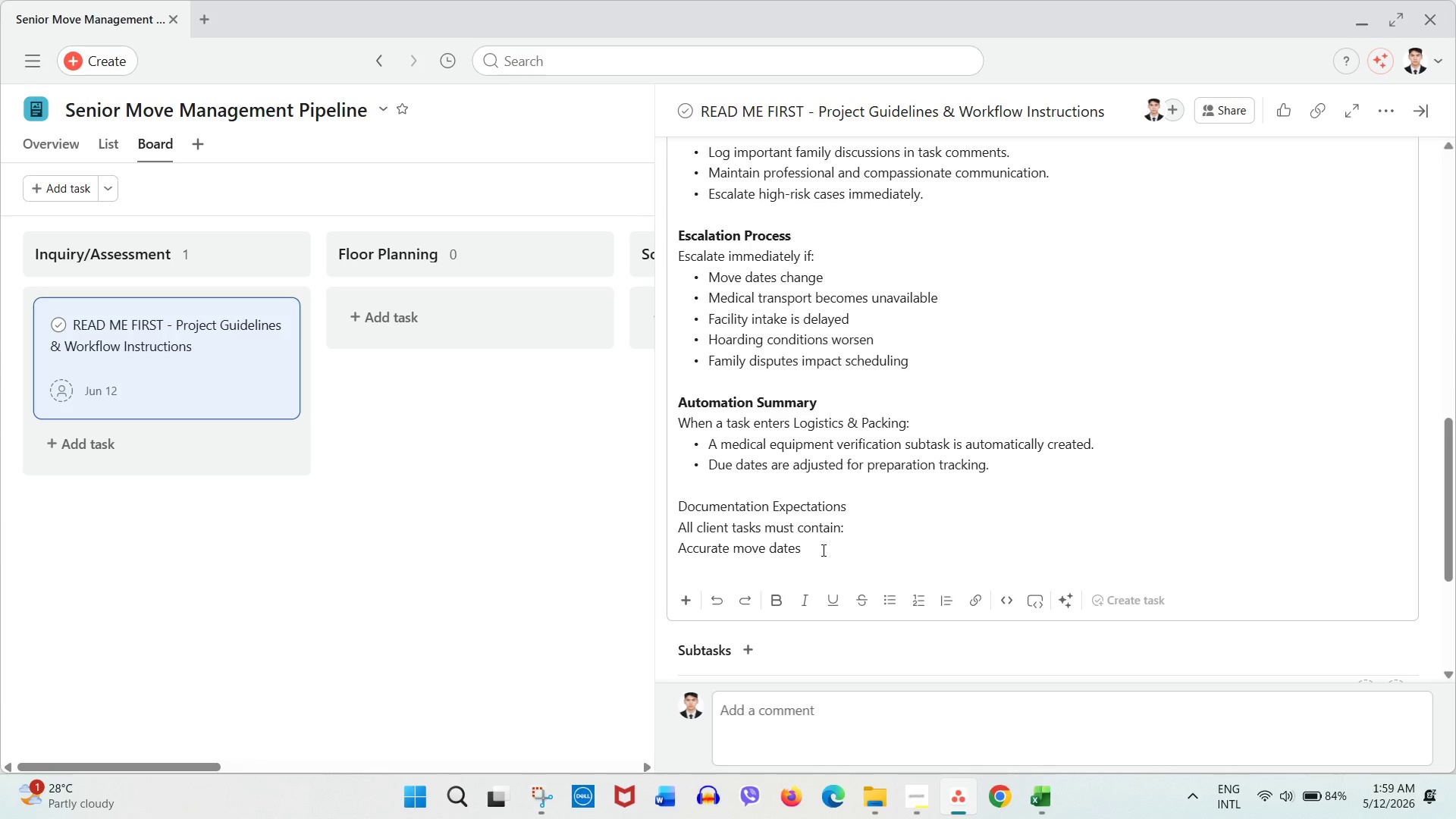 
key(Enter)
 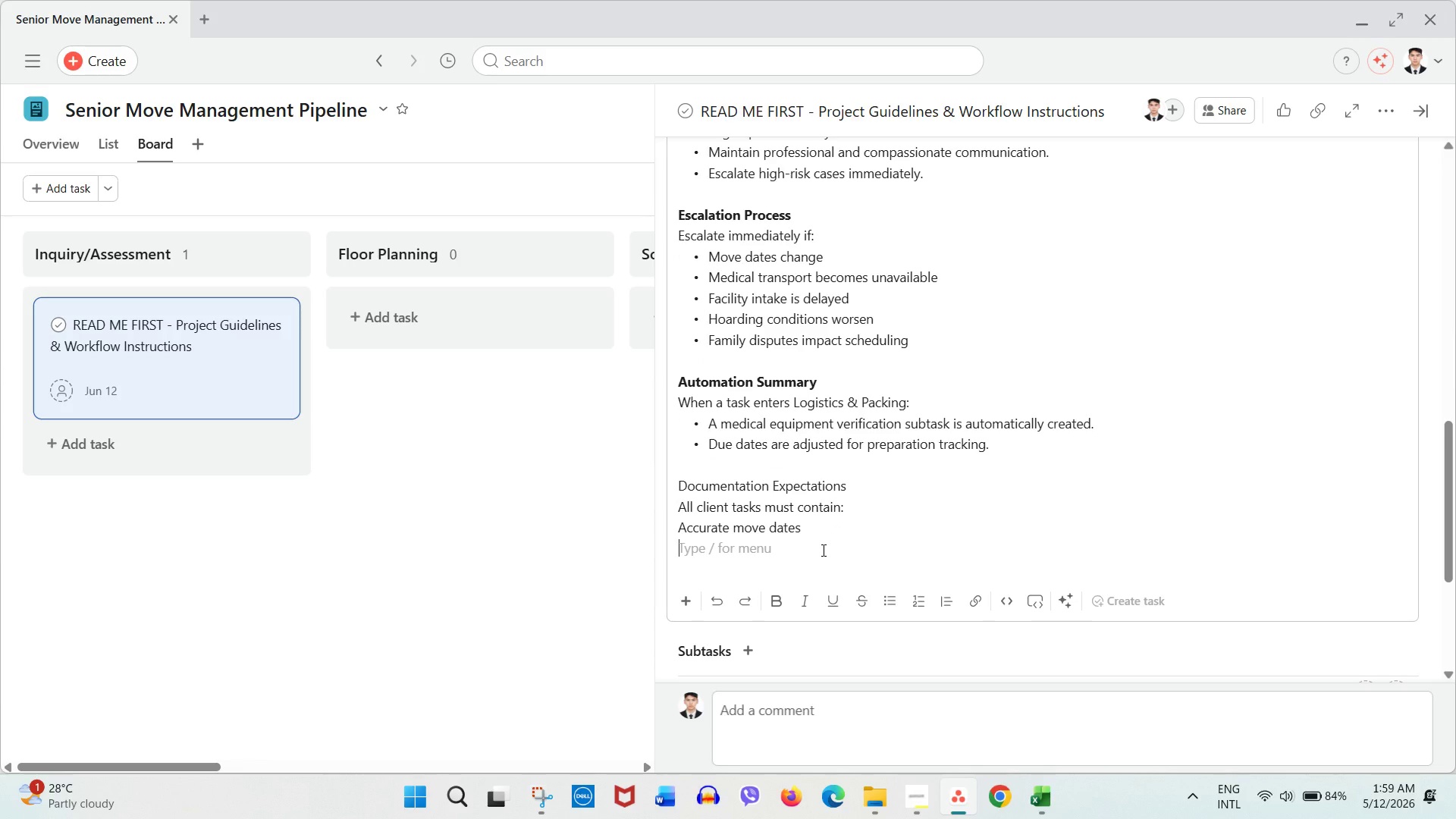 
type(Populated custom fields)
 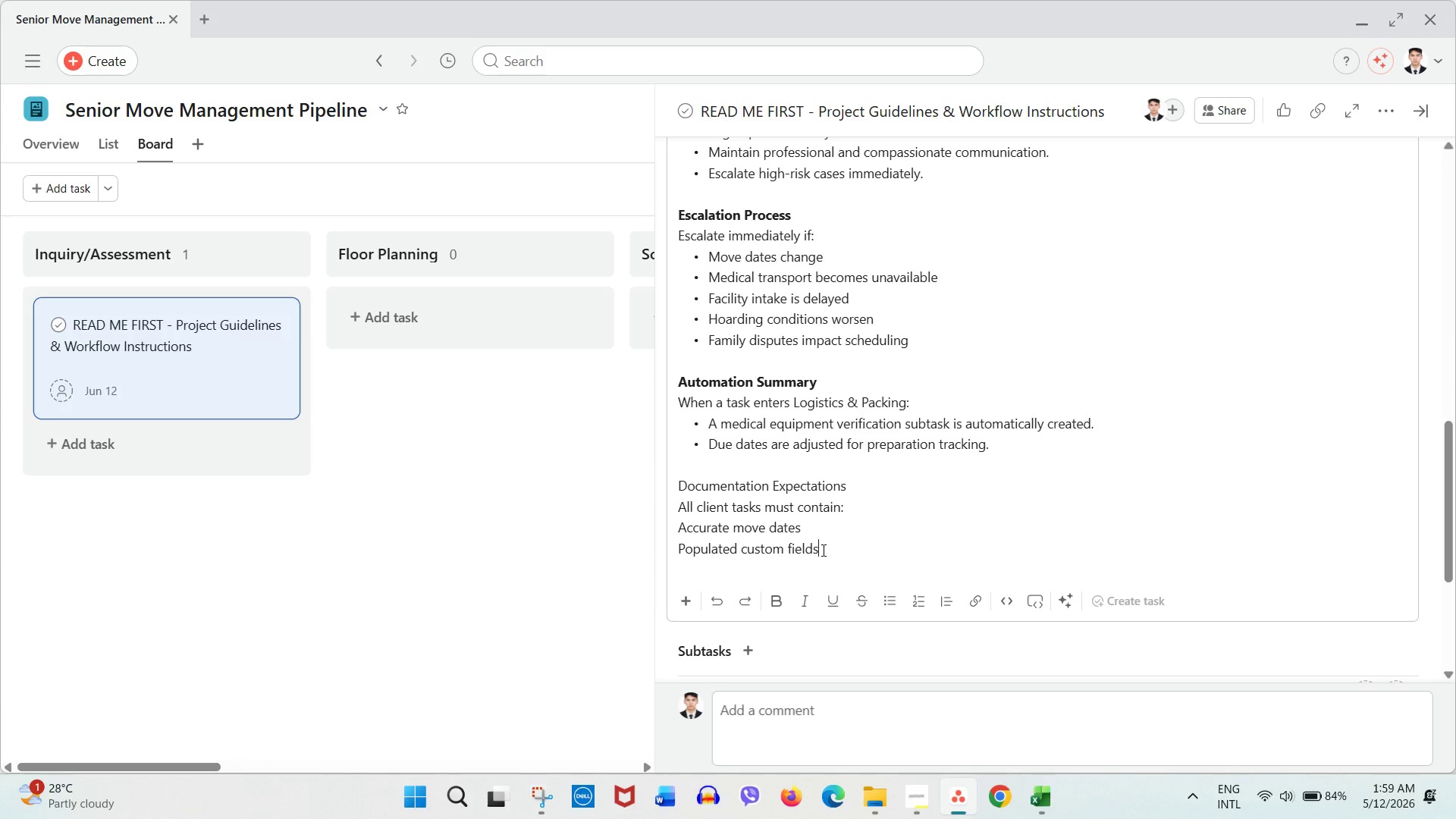 
key(Enter)
 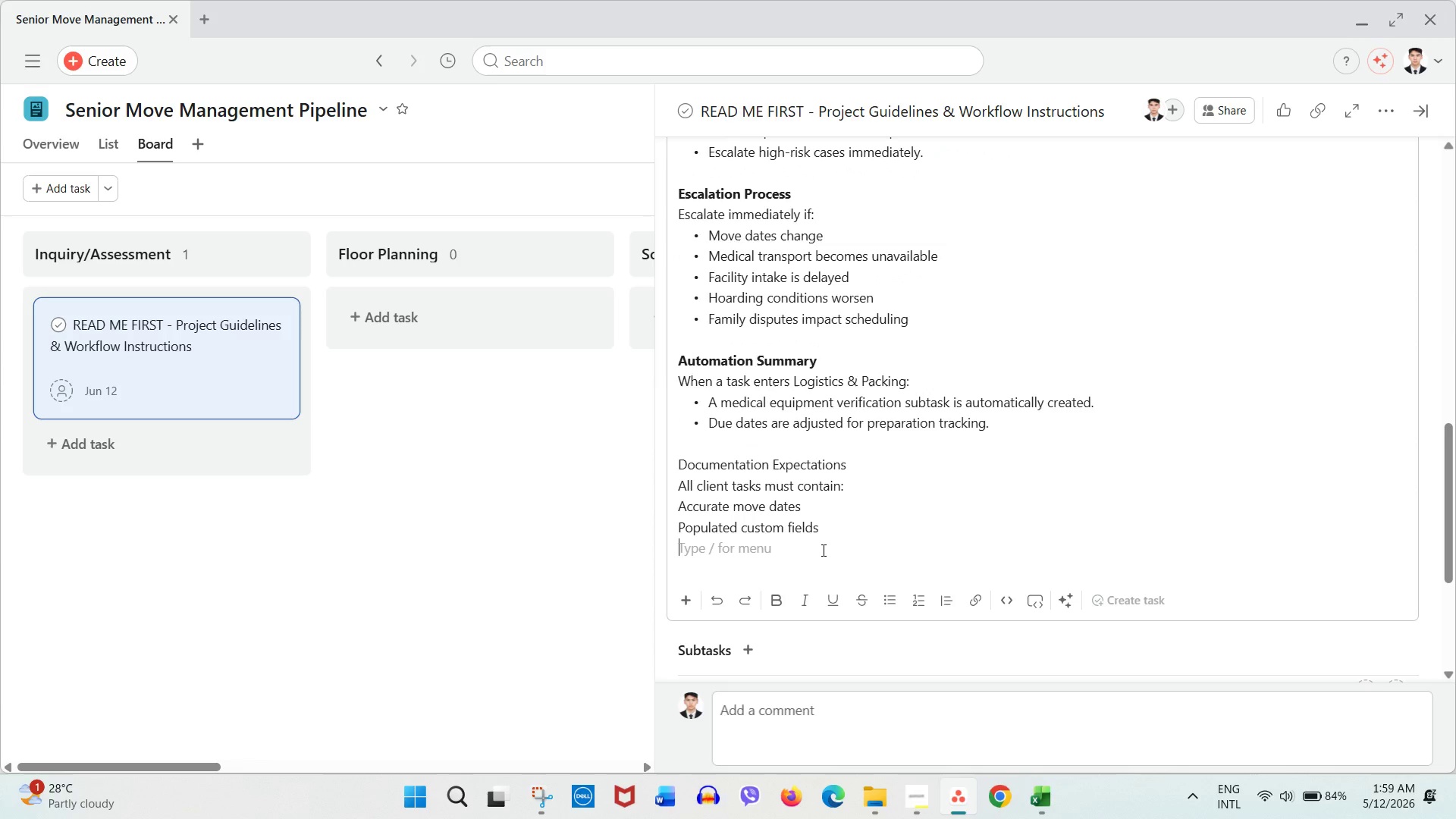 
type(Updated workflow stages)
 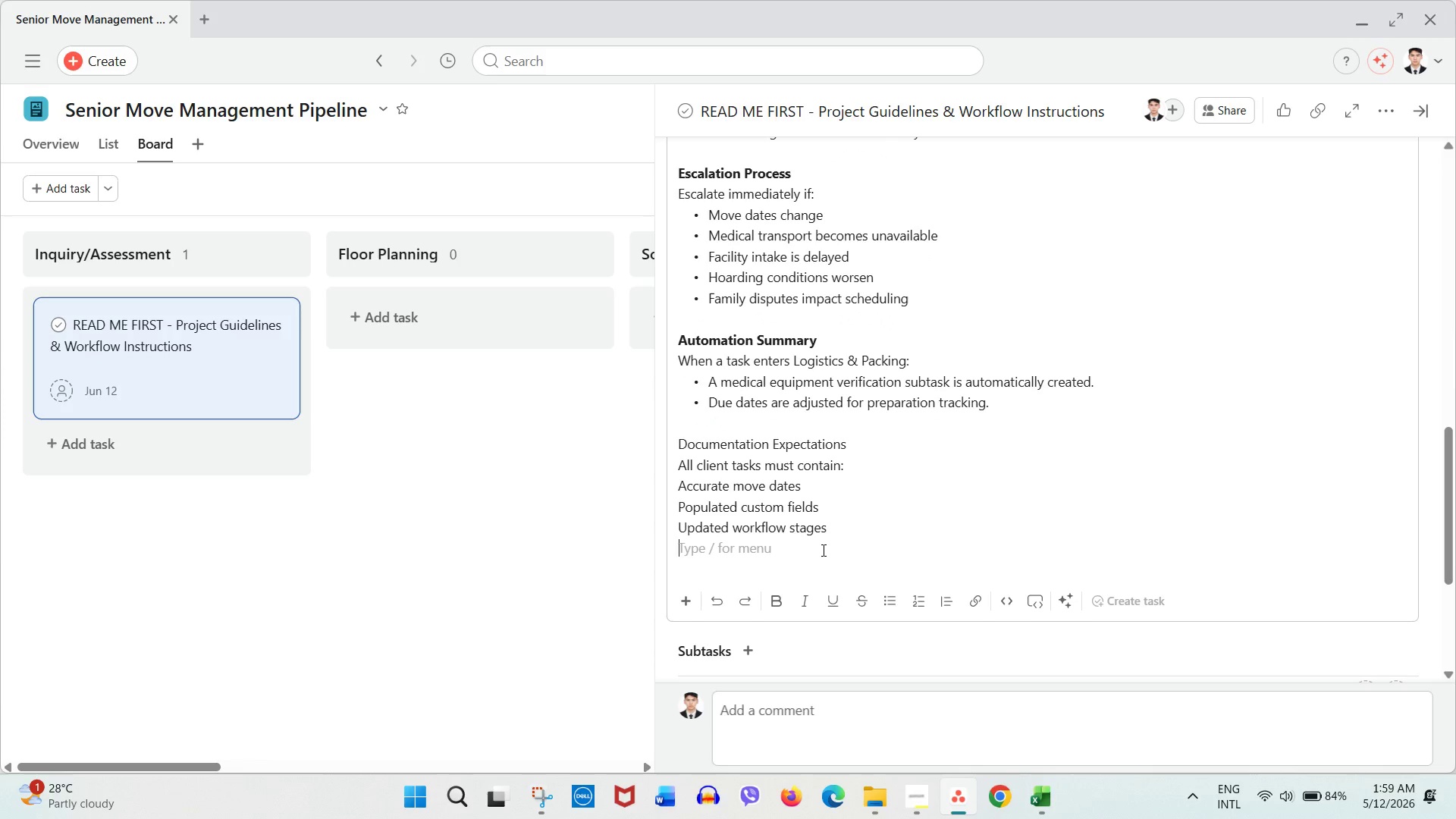 
key(Enter)
 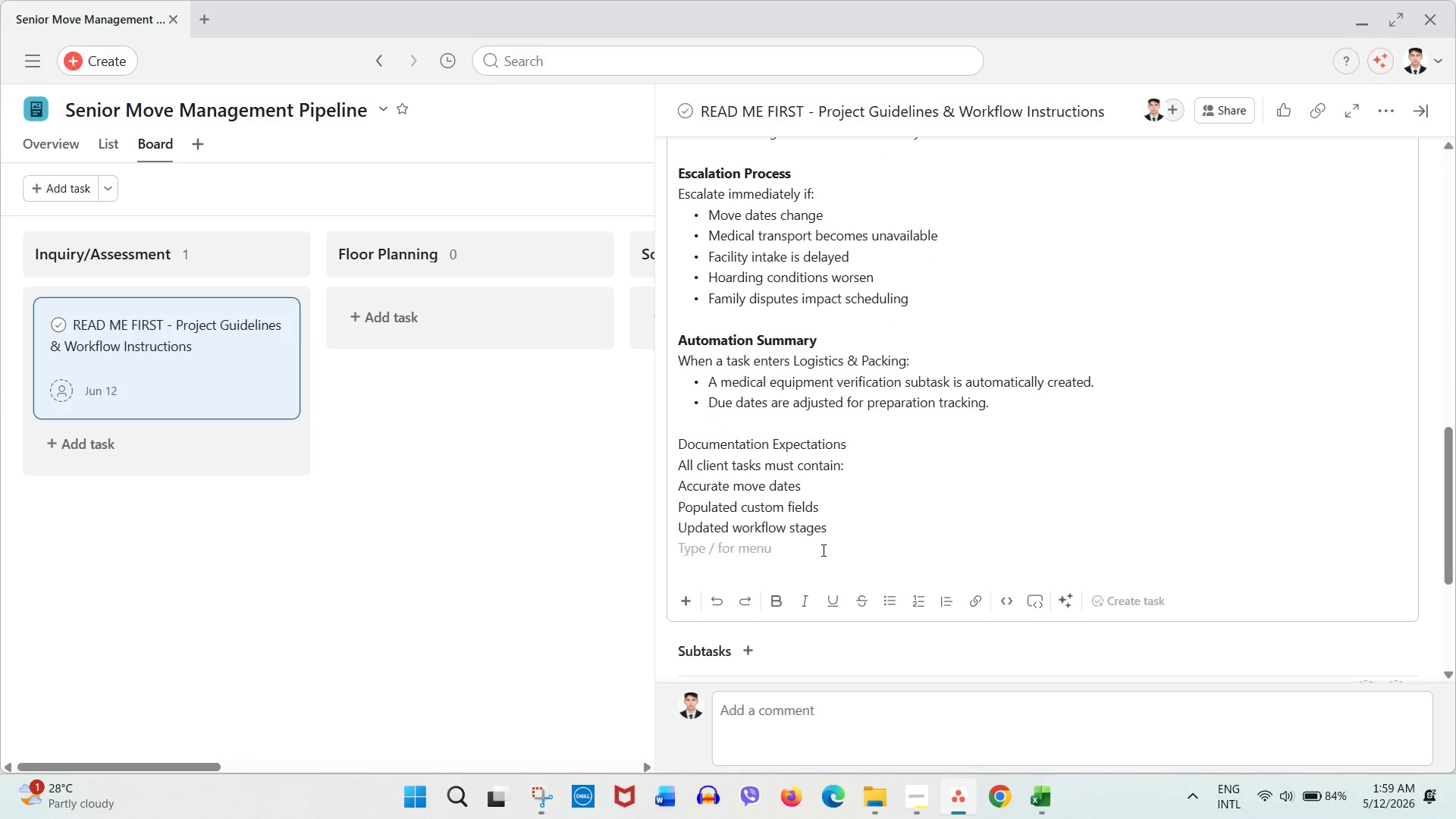 
left_click_drag(start_coordinate=[822, 550], to_coordinate=[674, 482])
 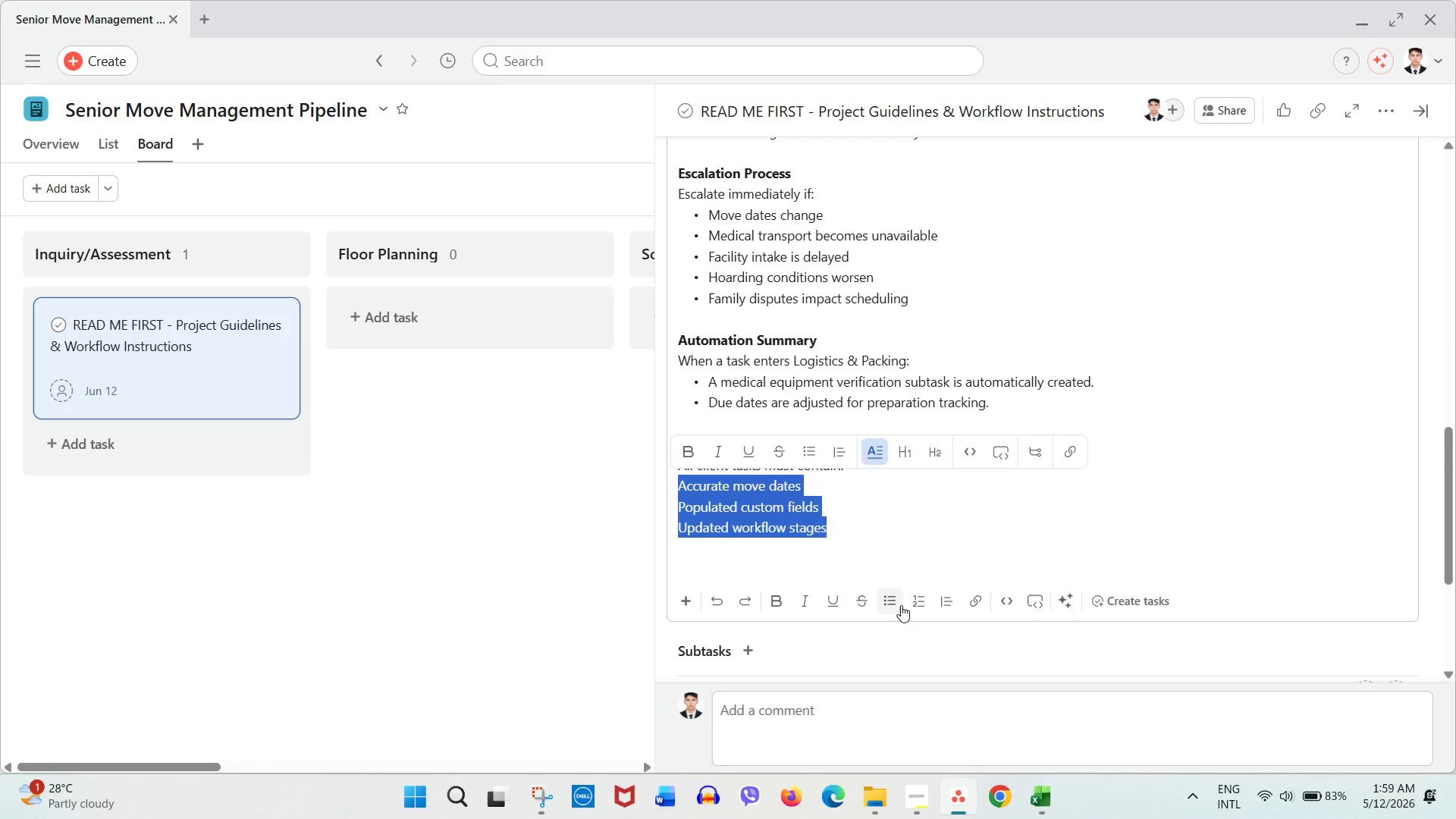 
left_click_drag(start_coordinate=[892, 605], to_coordinate=[891, 610])
 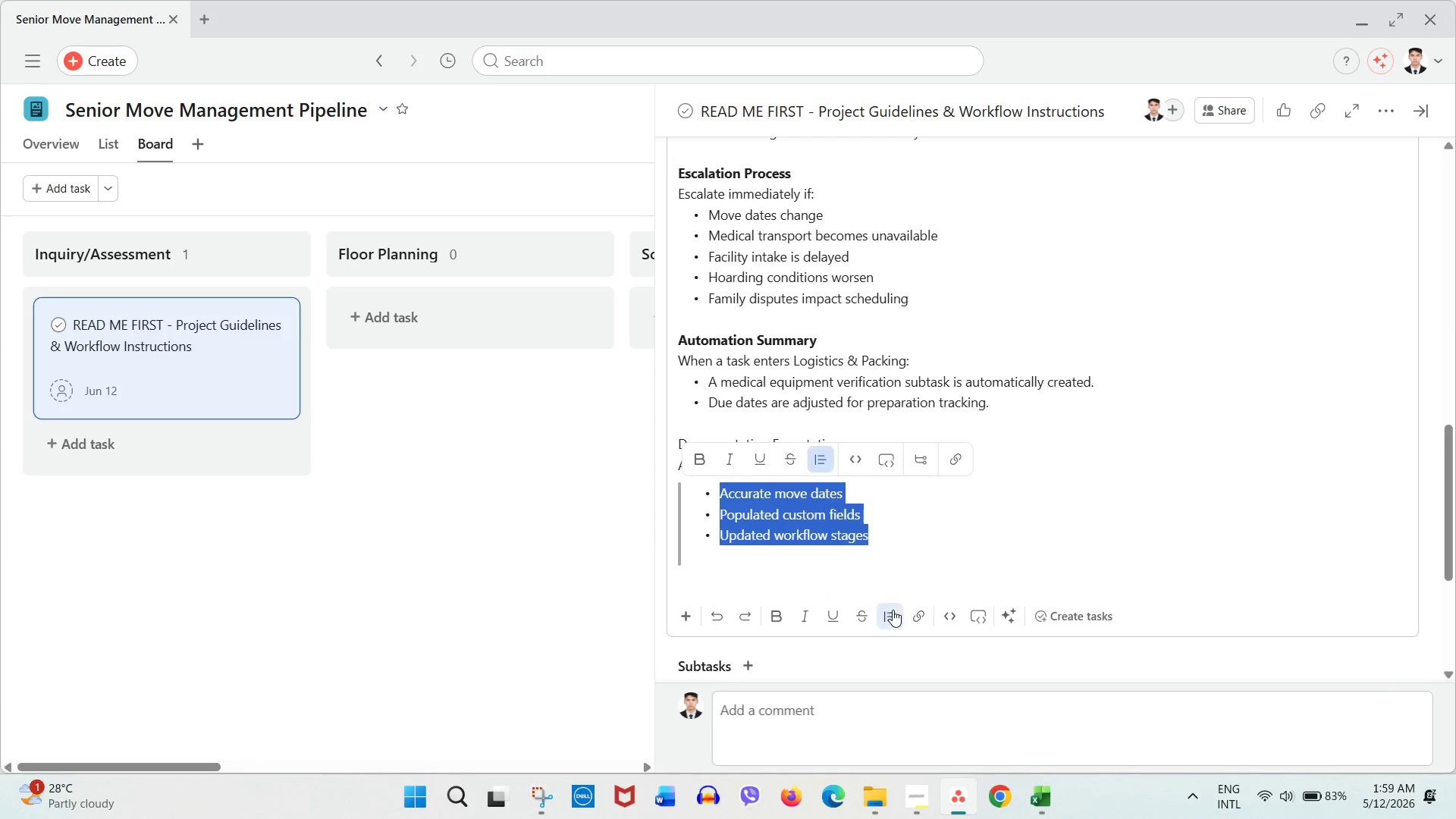 
double_click([893, 610])
 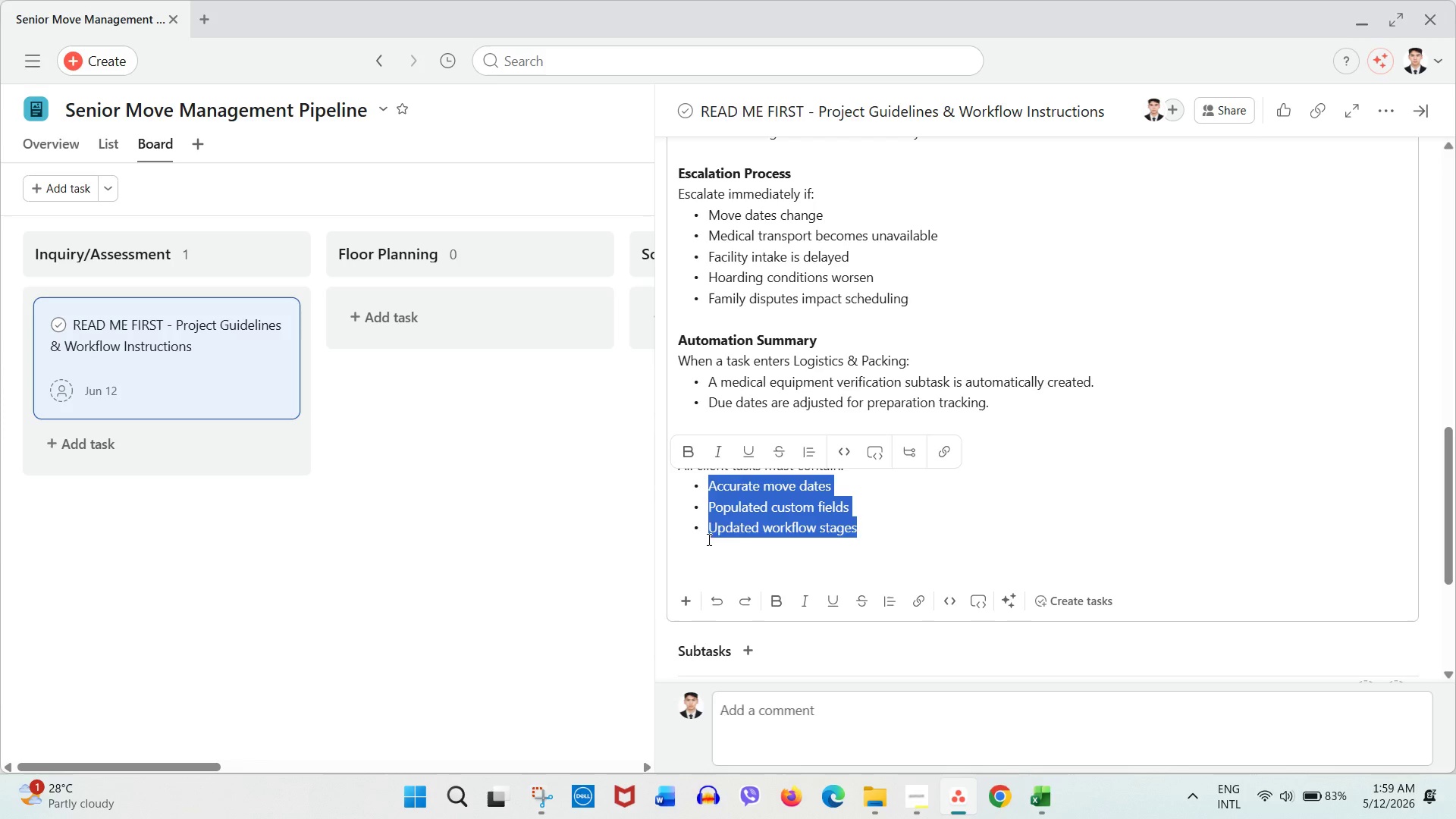 
left_click([741, 534])
 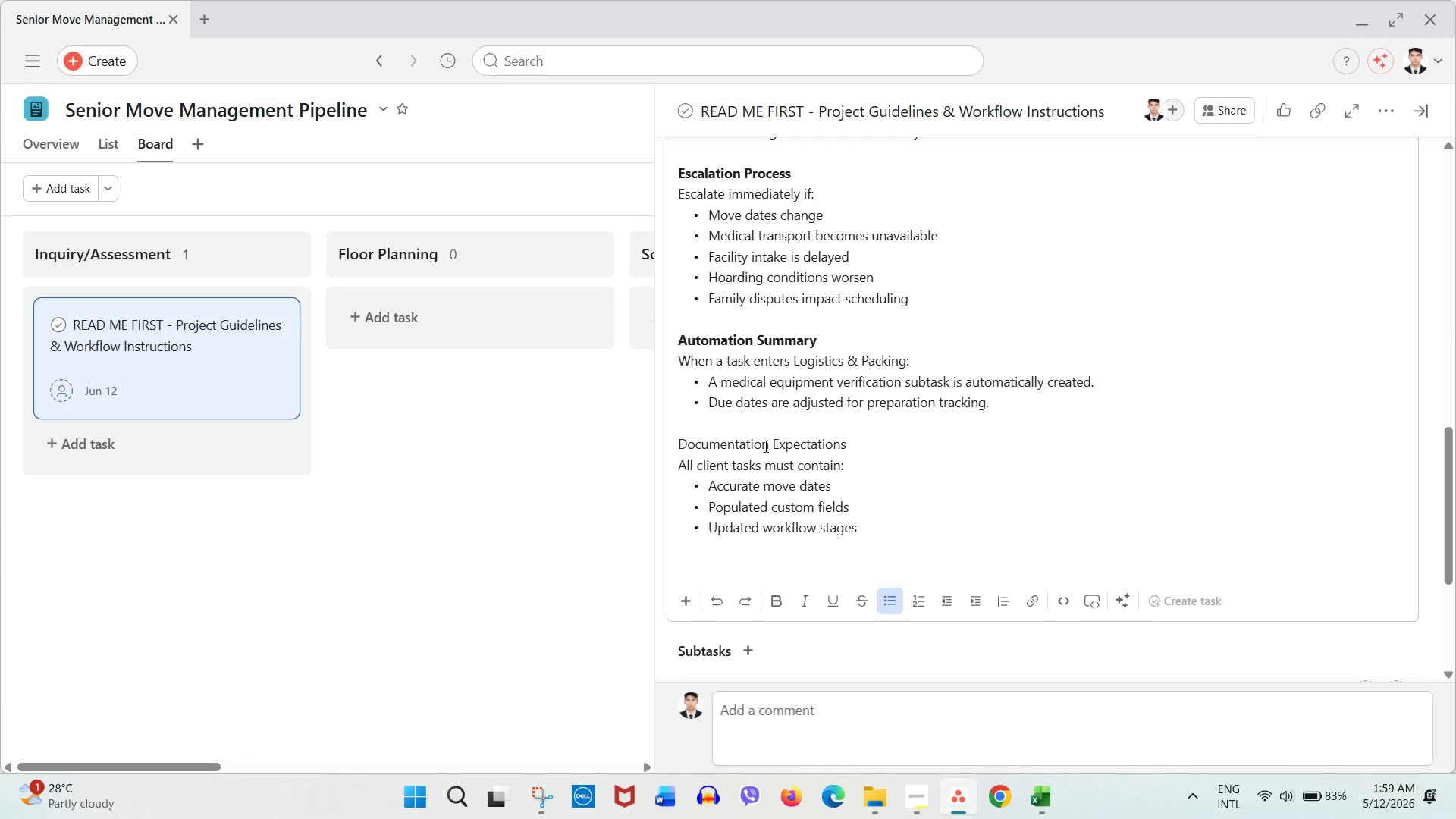 
double_click([783, 479])
 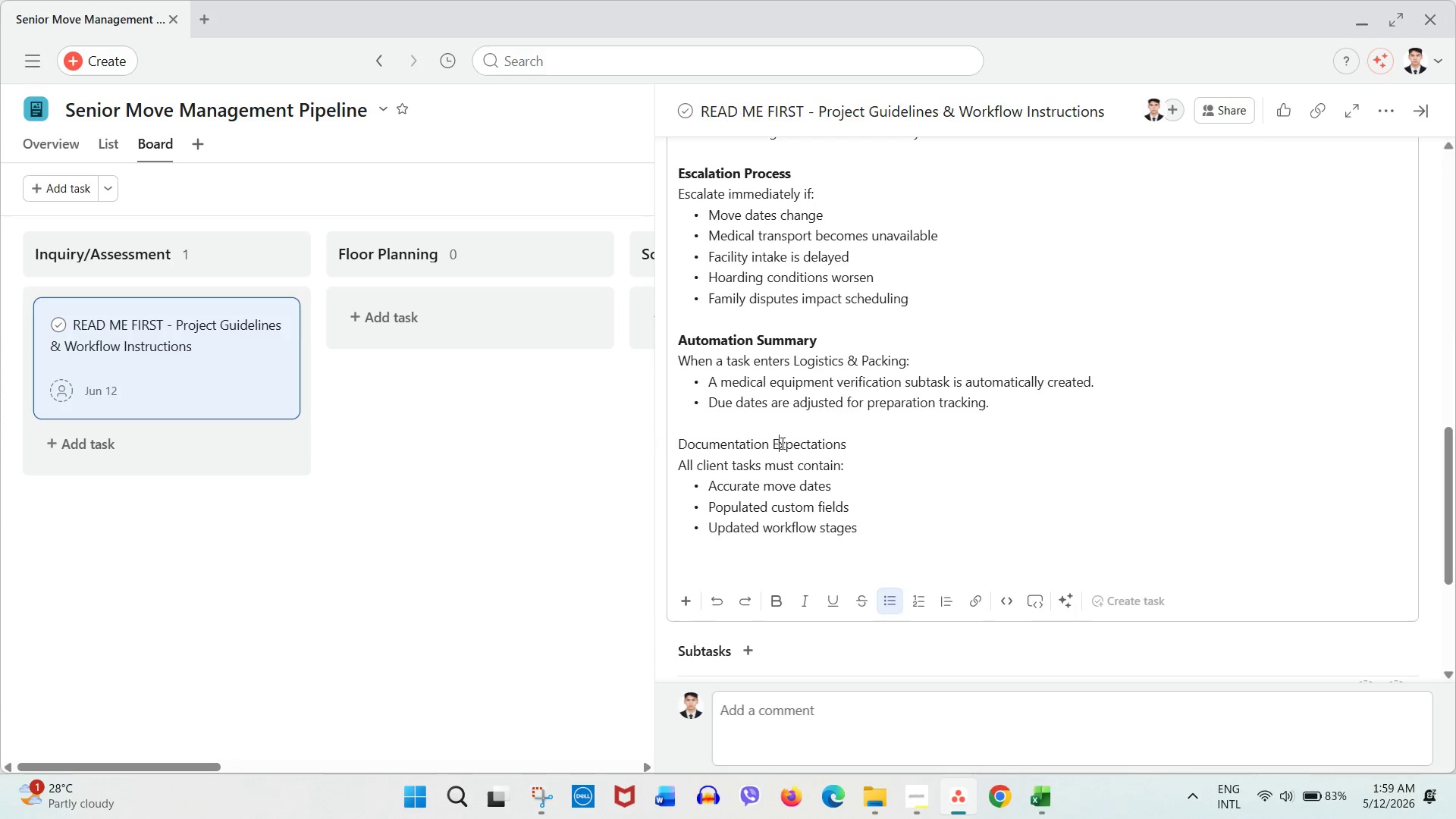 
double_click([781, 443])
 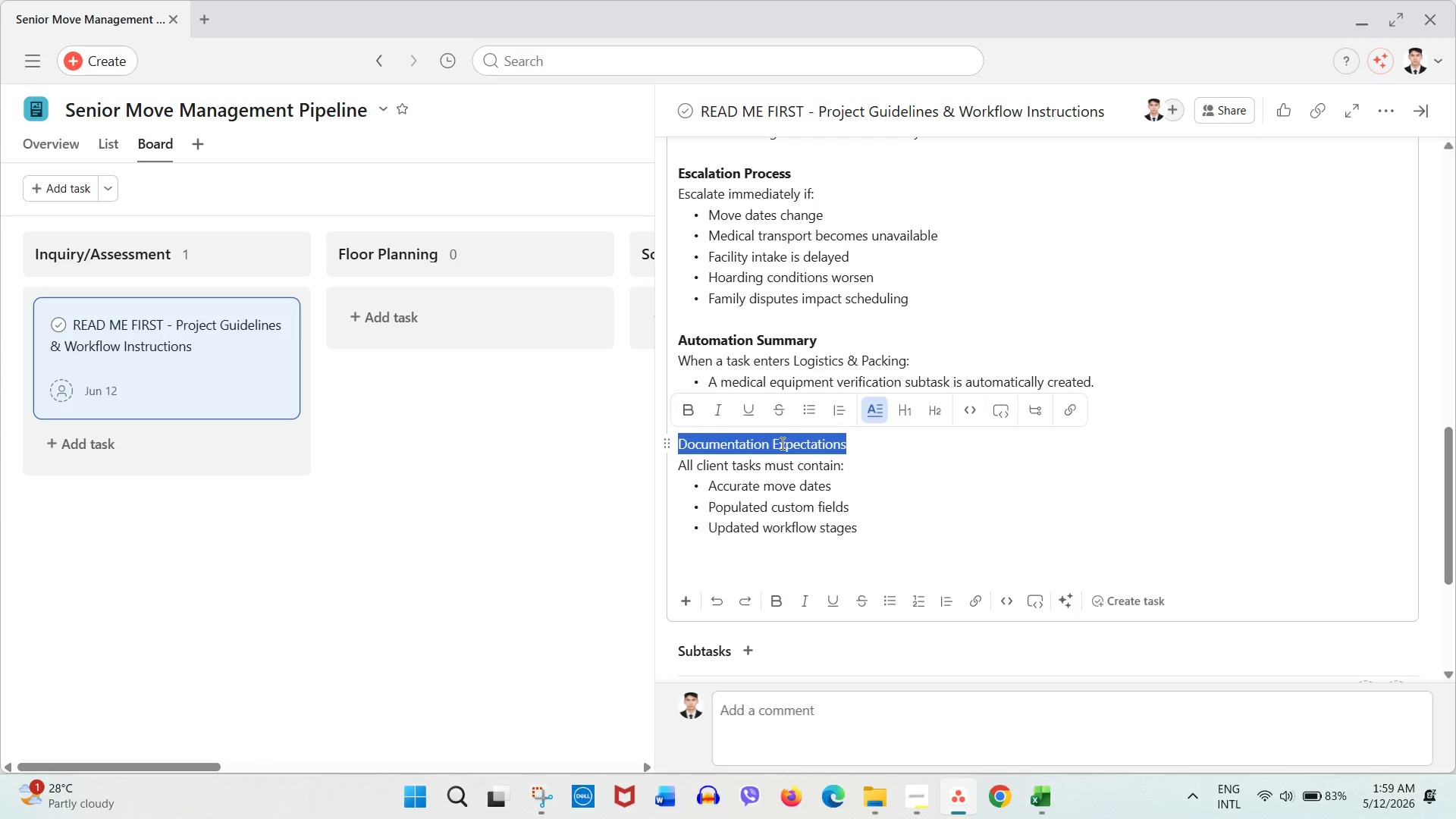 
triple_click([781, 443])
 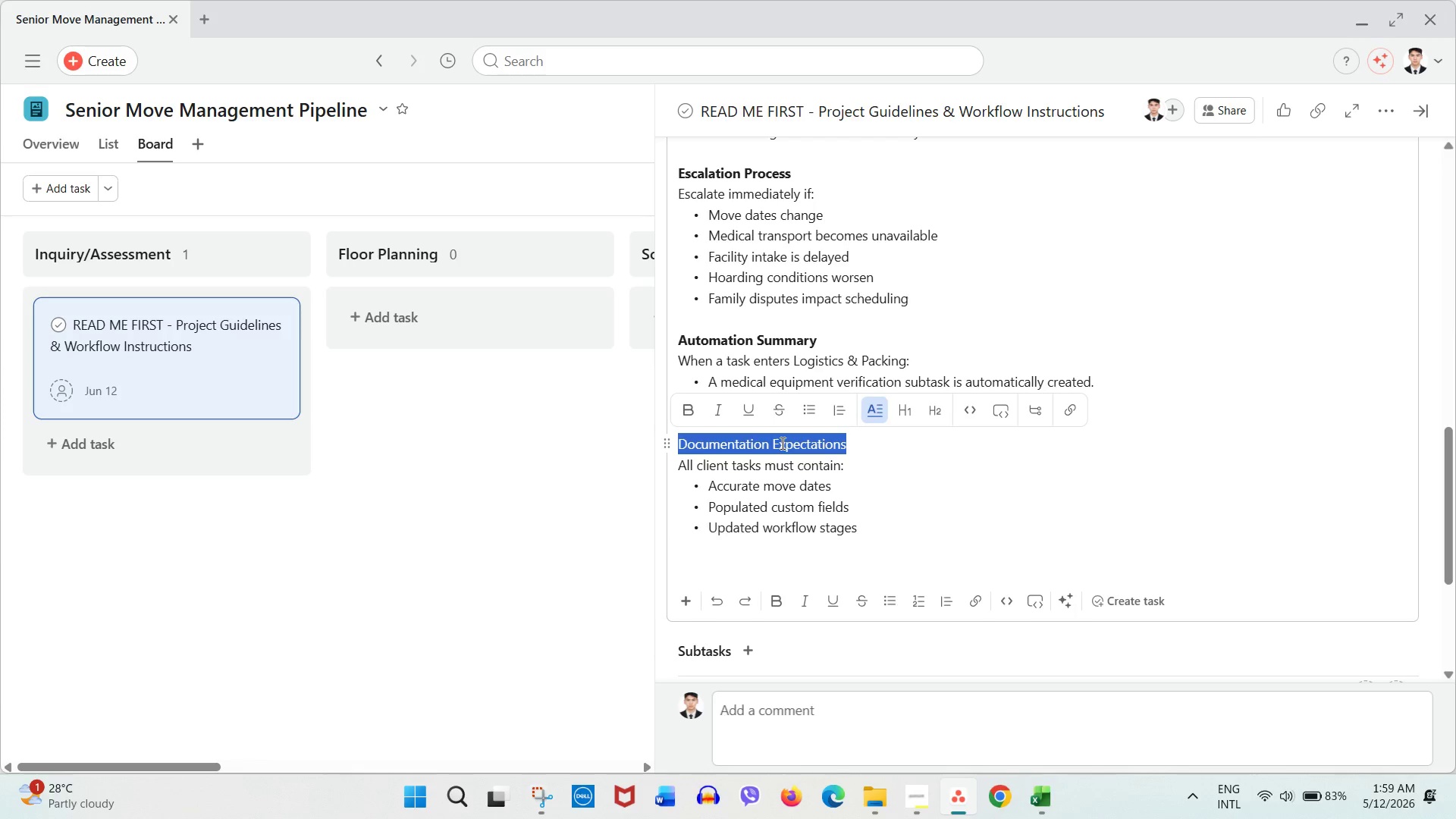 
key(Control+ControlLeft)
 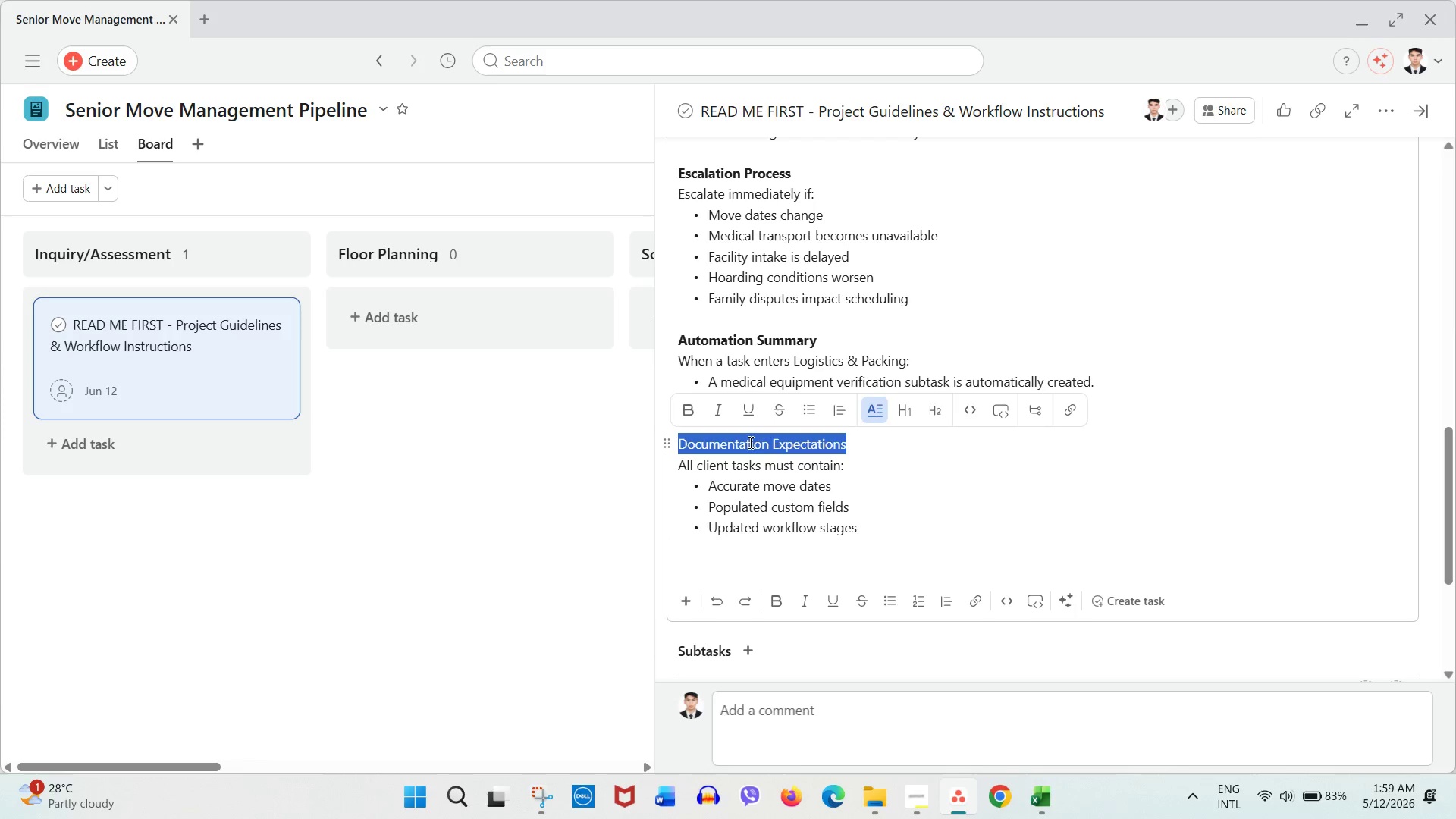 
key(Control+B)
 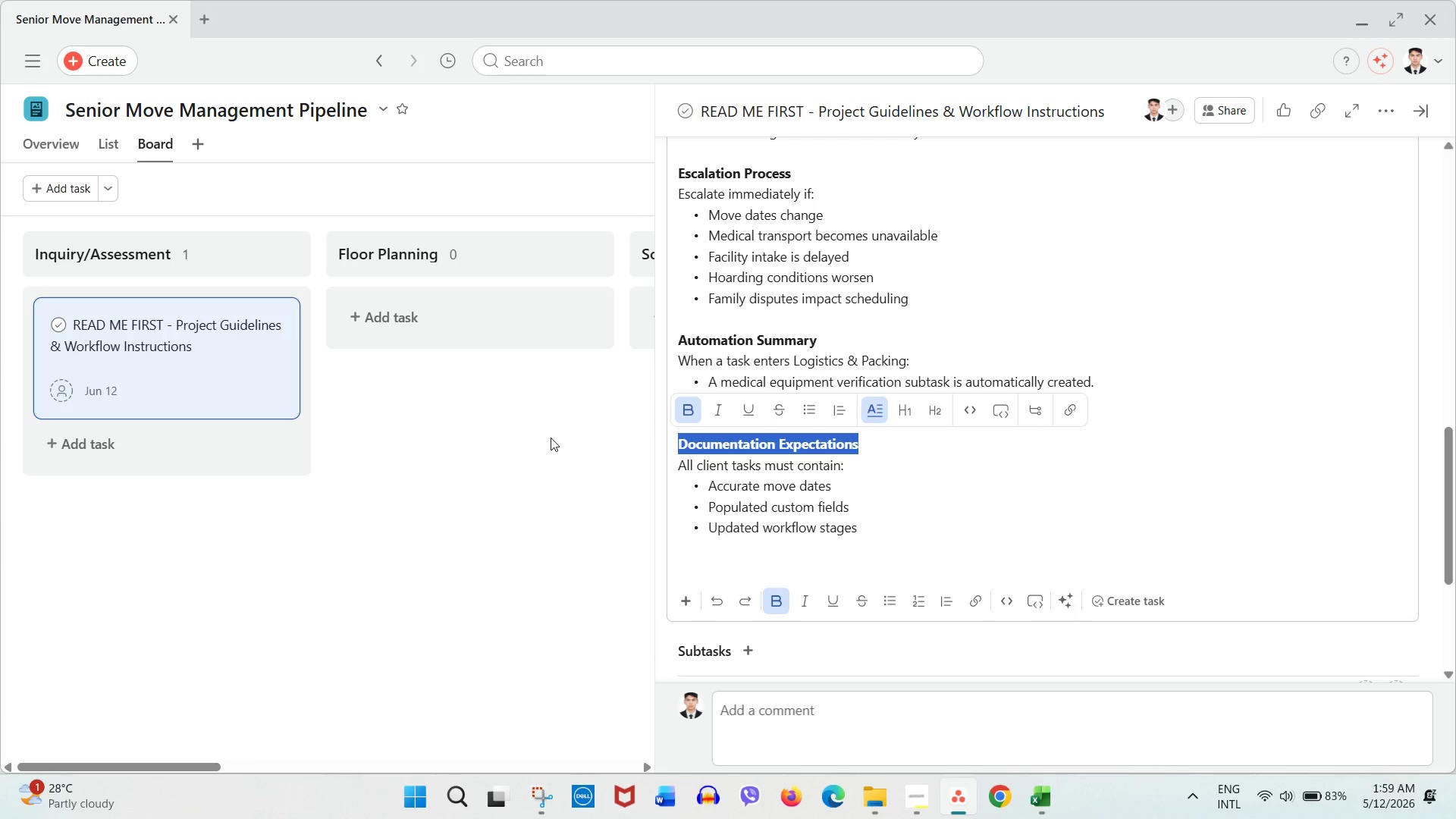 
left_click([551, 438])
 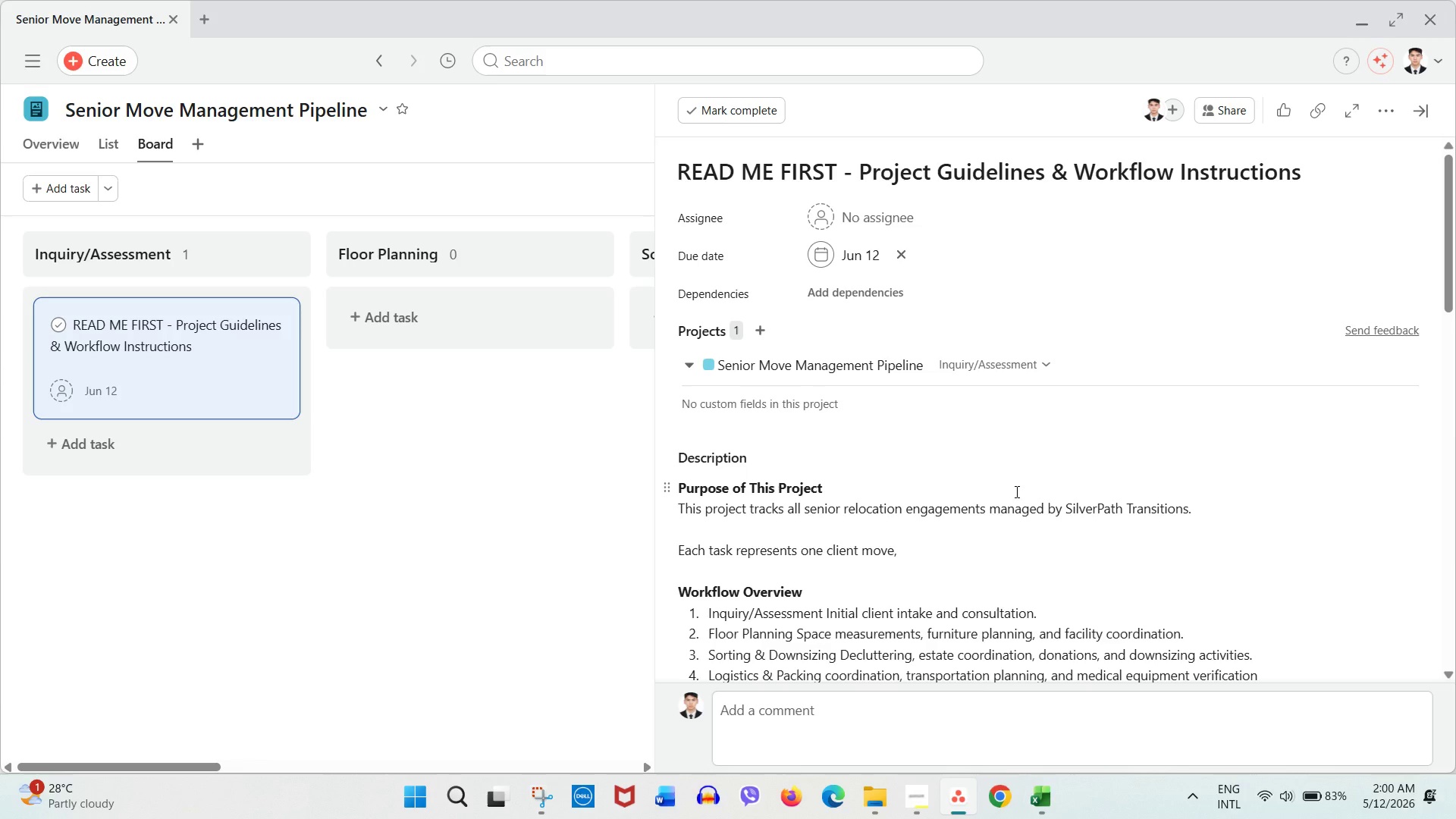 
wait(35.88)
 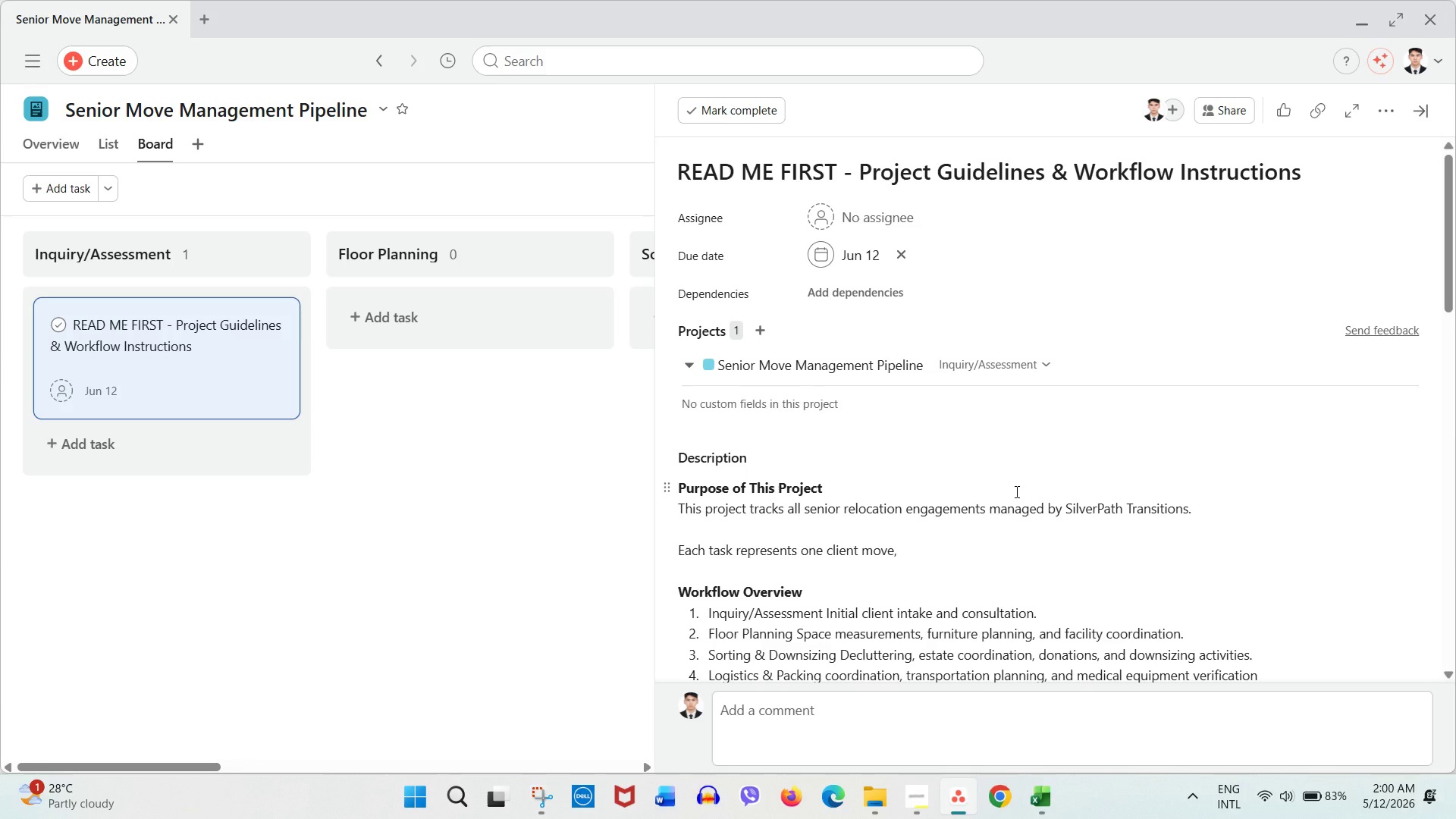 
scroll: coordinate [1065, 569], scroll_direction: down, amount: 11.0
 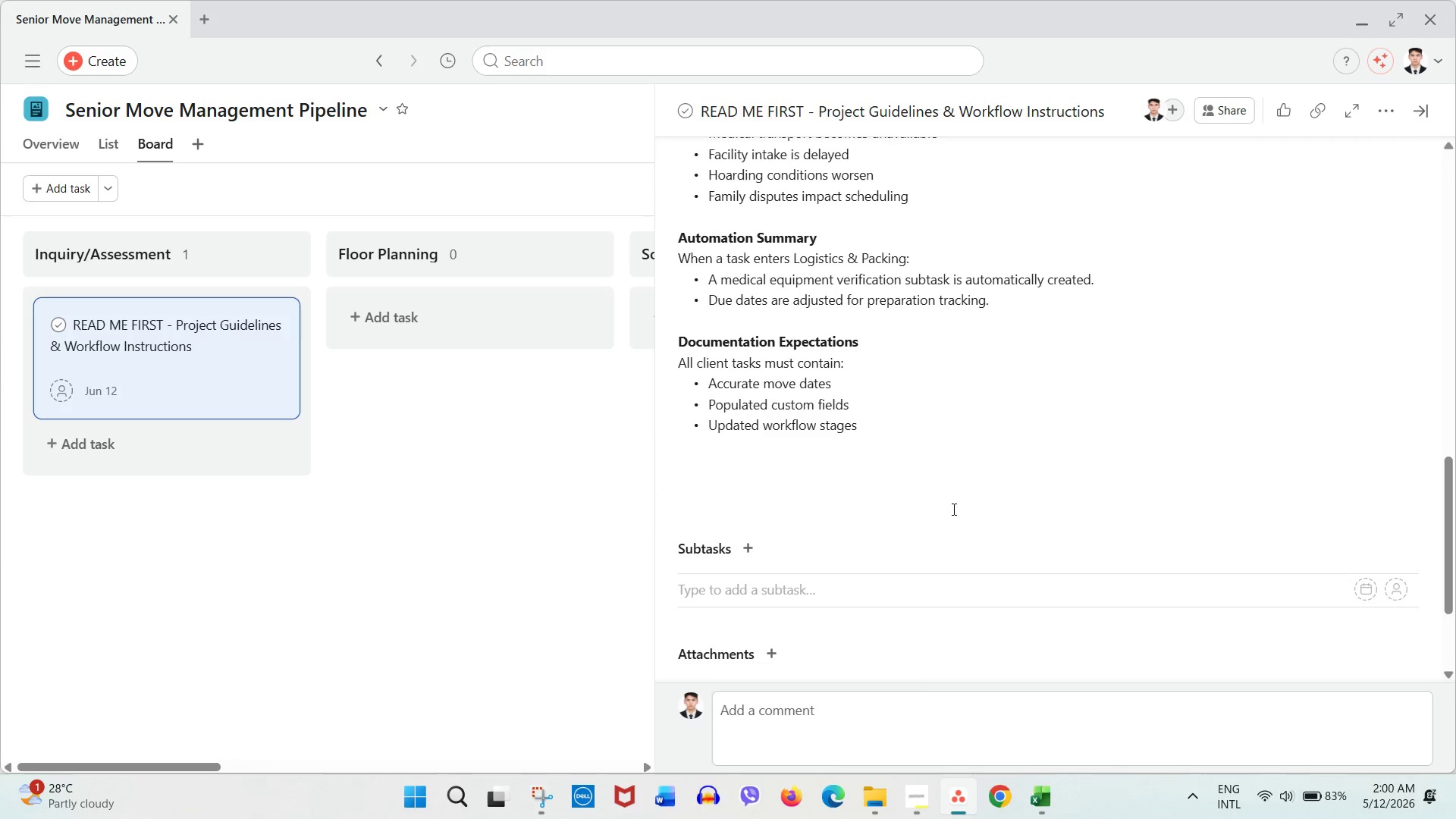 
left_click([839, 461])
 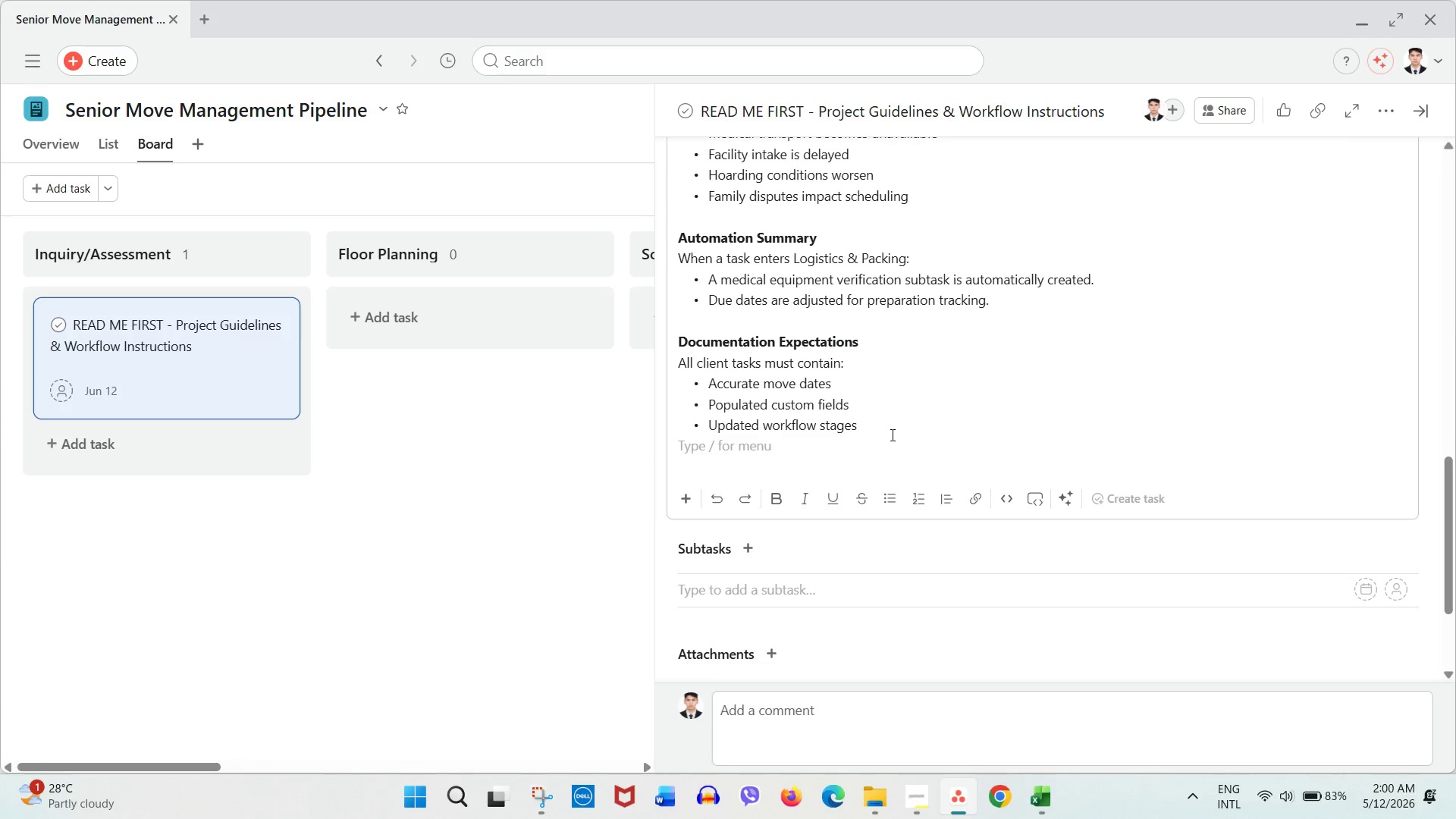 
key(Backspace)
 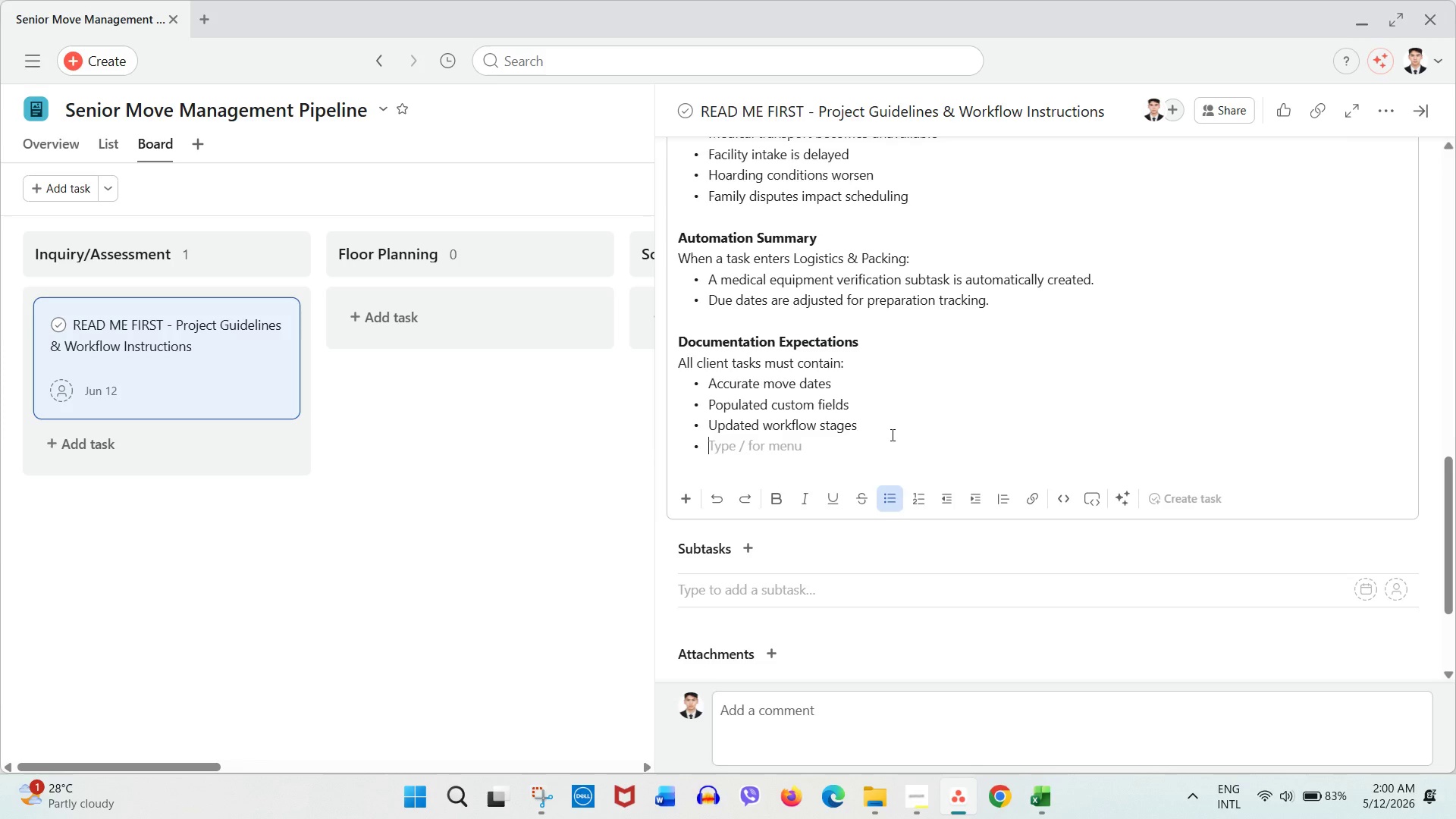 
key(Enter)
 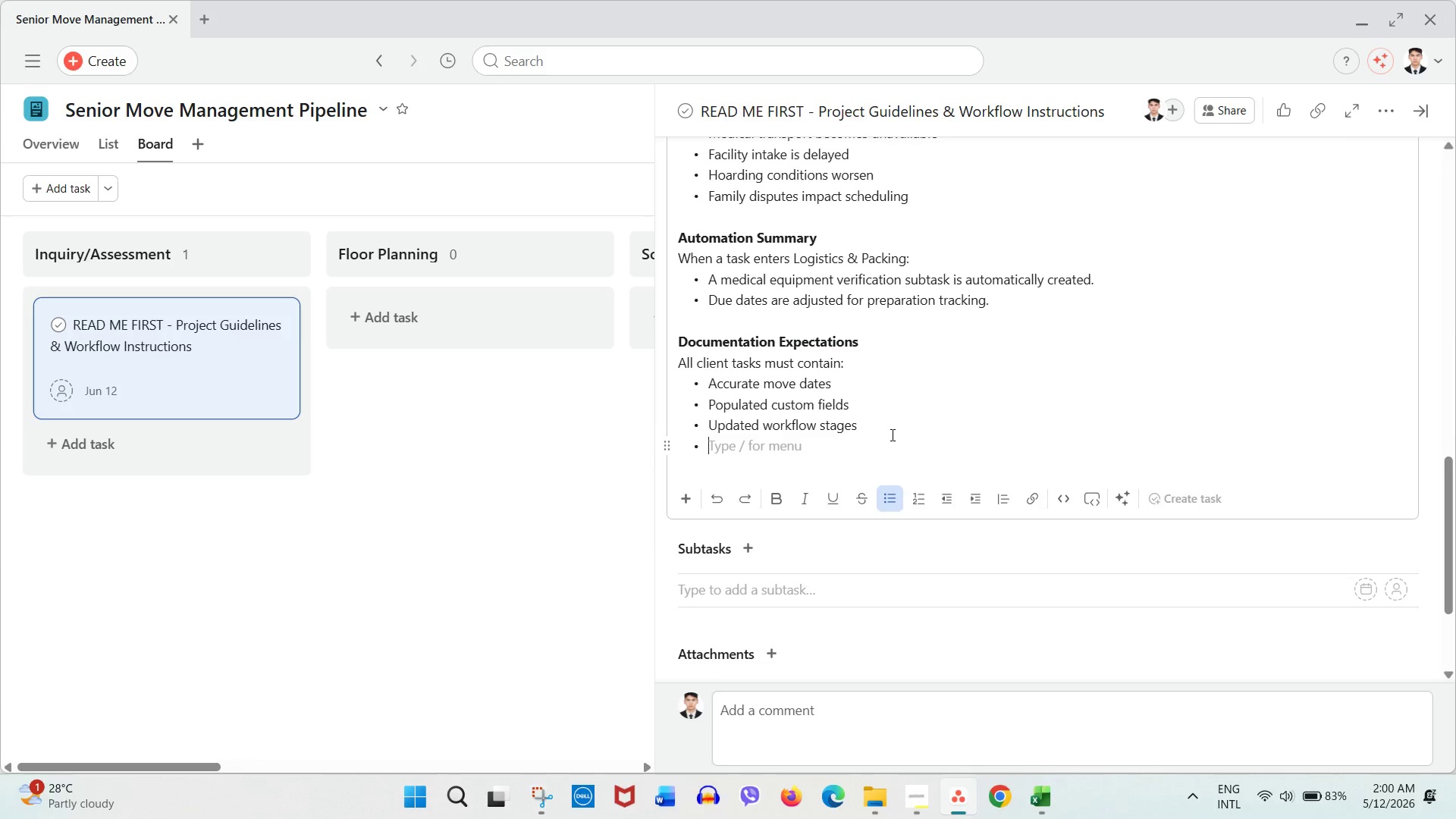 
type(Relevant notes)
 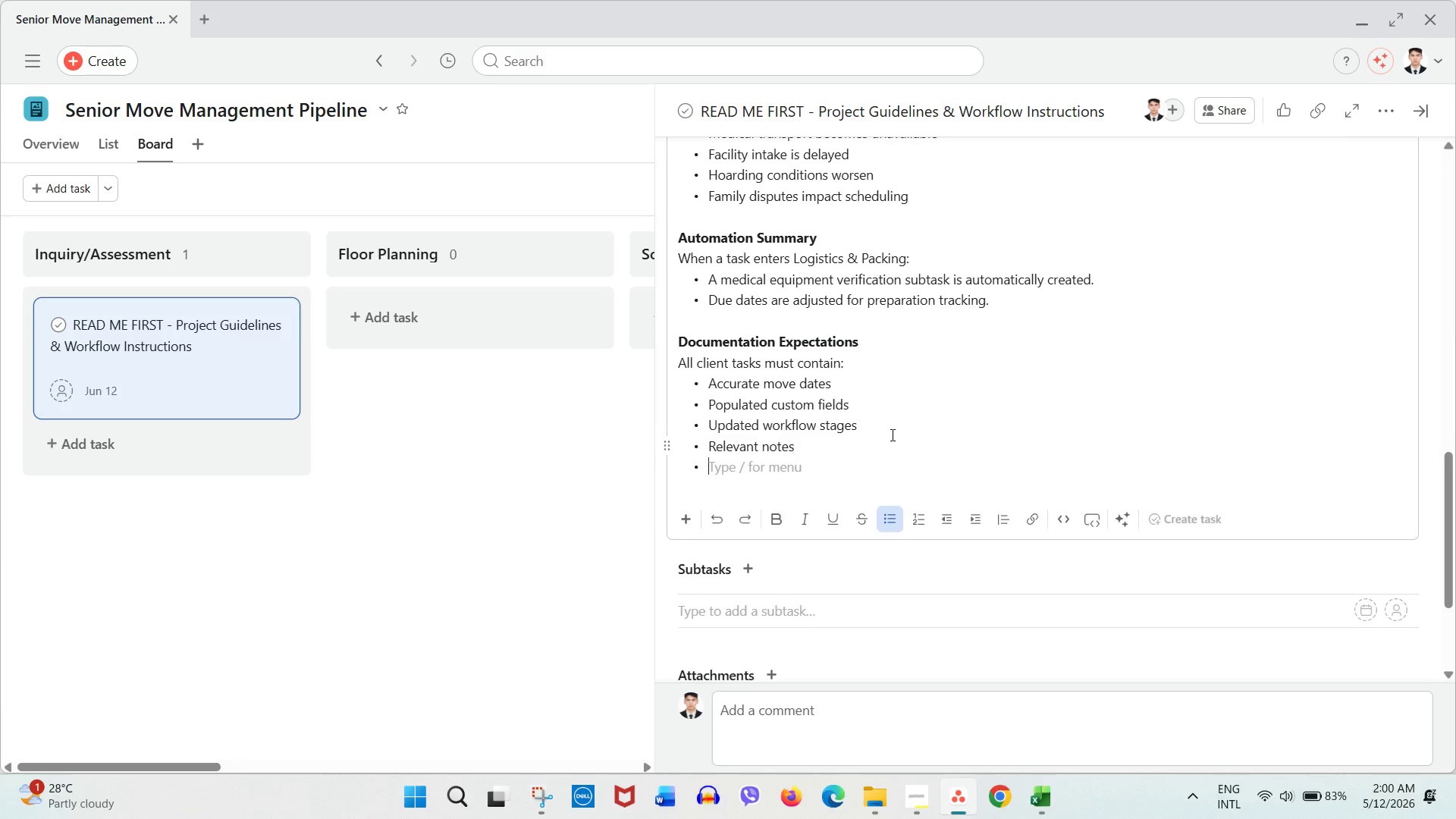 
key(Enter)
 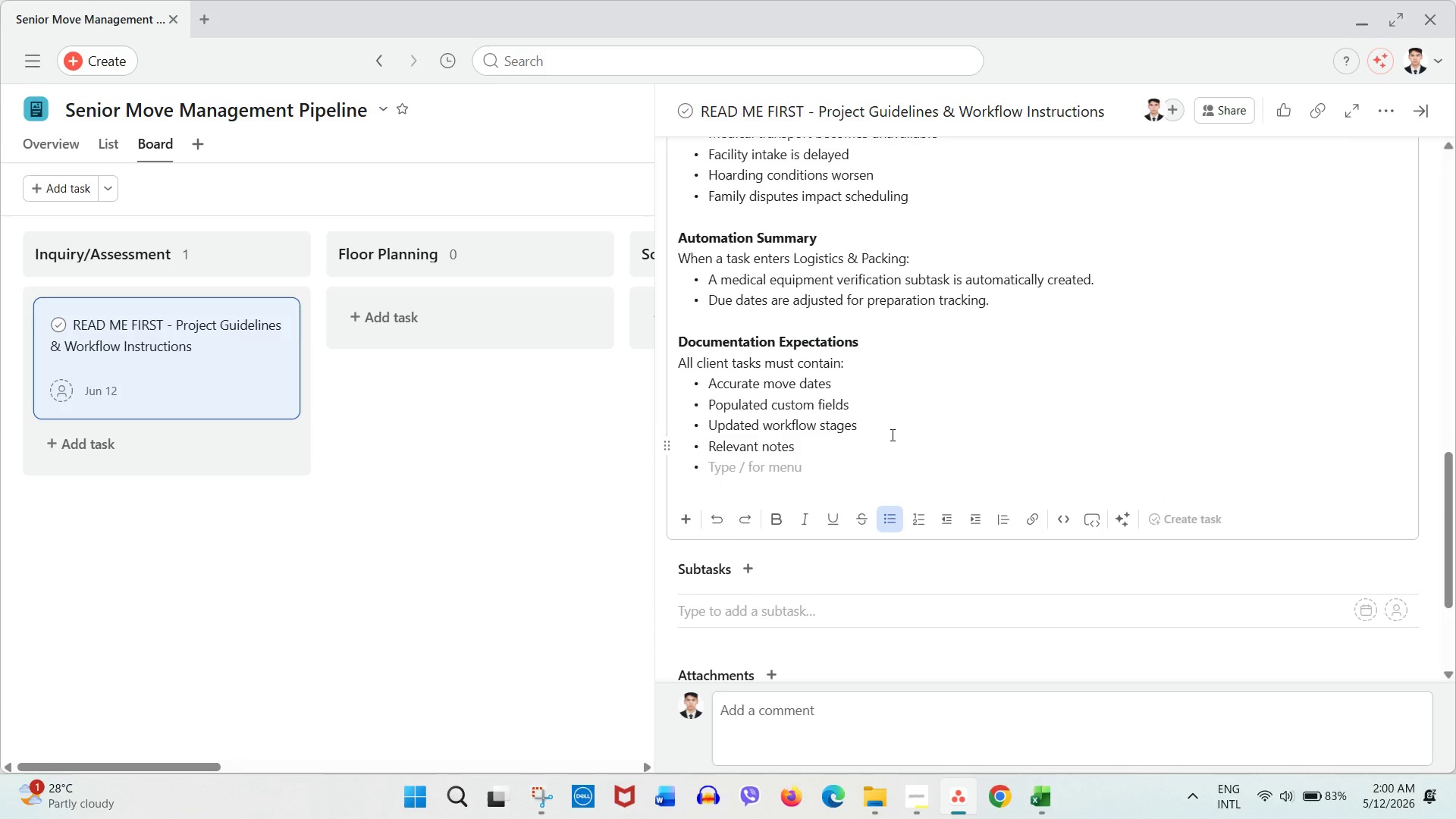 
type(Current famkily )
key(Backspace)
key(Backspace)
key(Backspace)
key(Backspace)
key(Backspace)
type(ily contact information)
 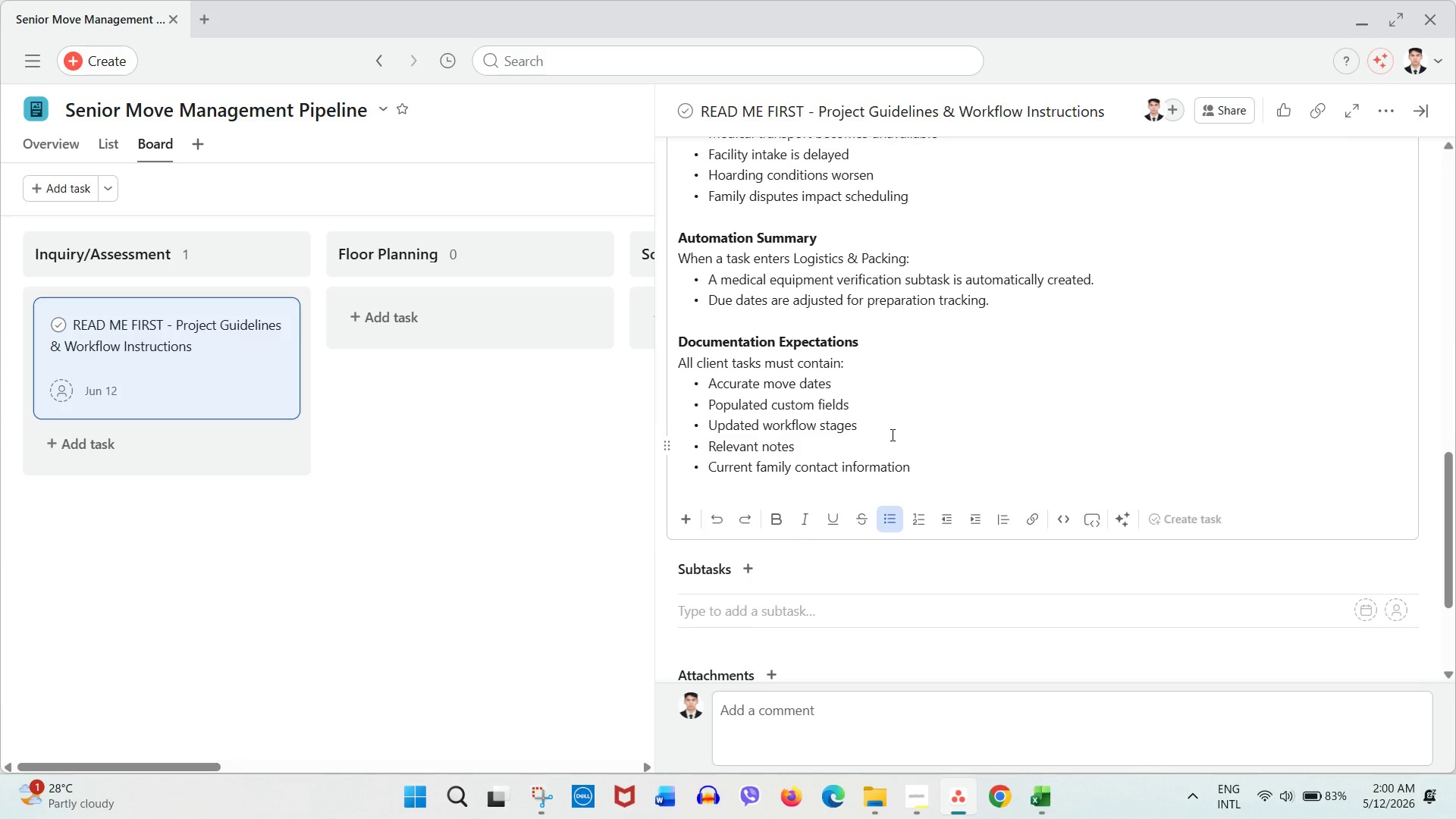 
key(Enter)
 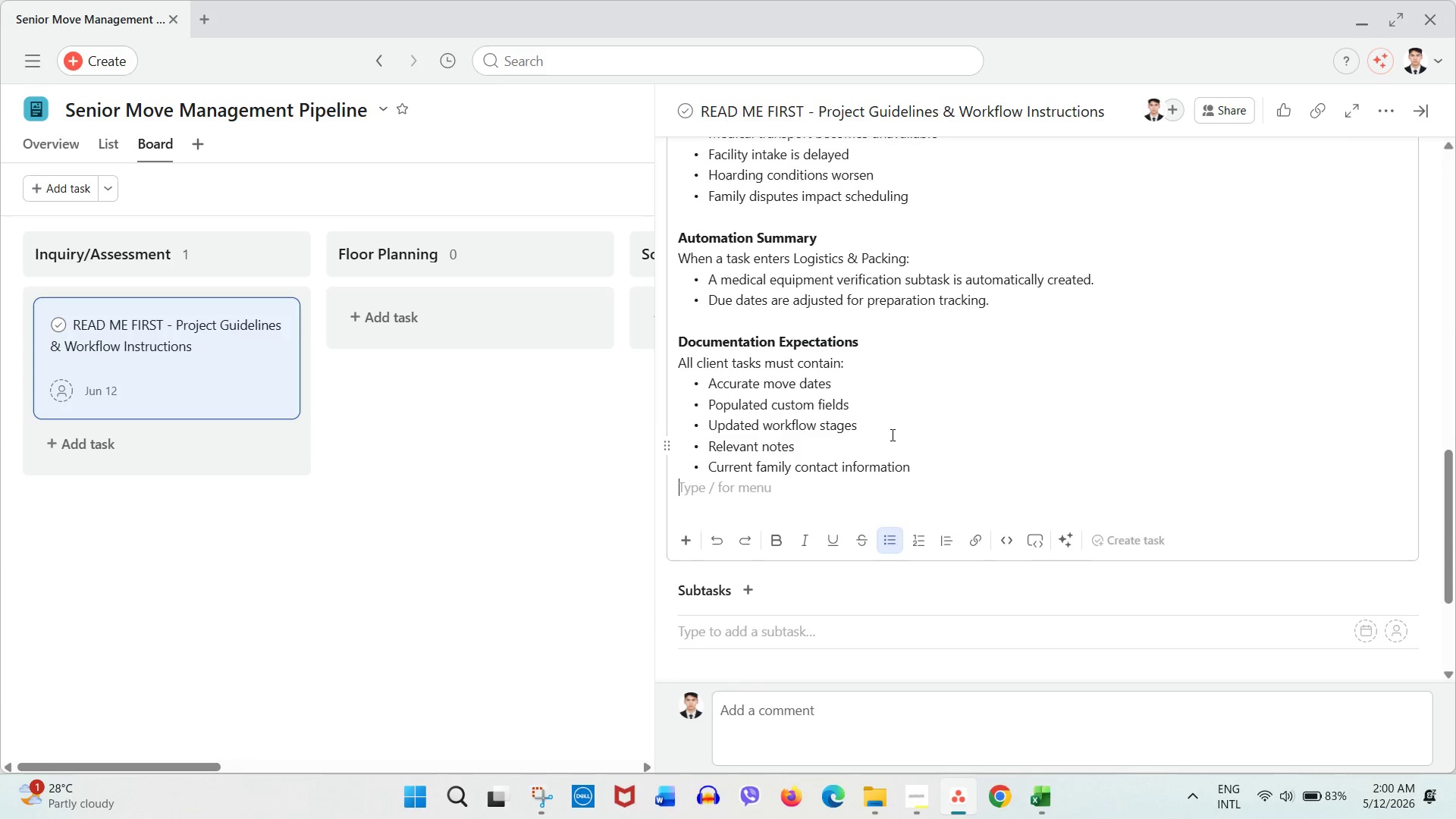 
key(Enter)
 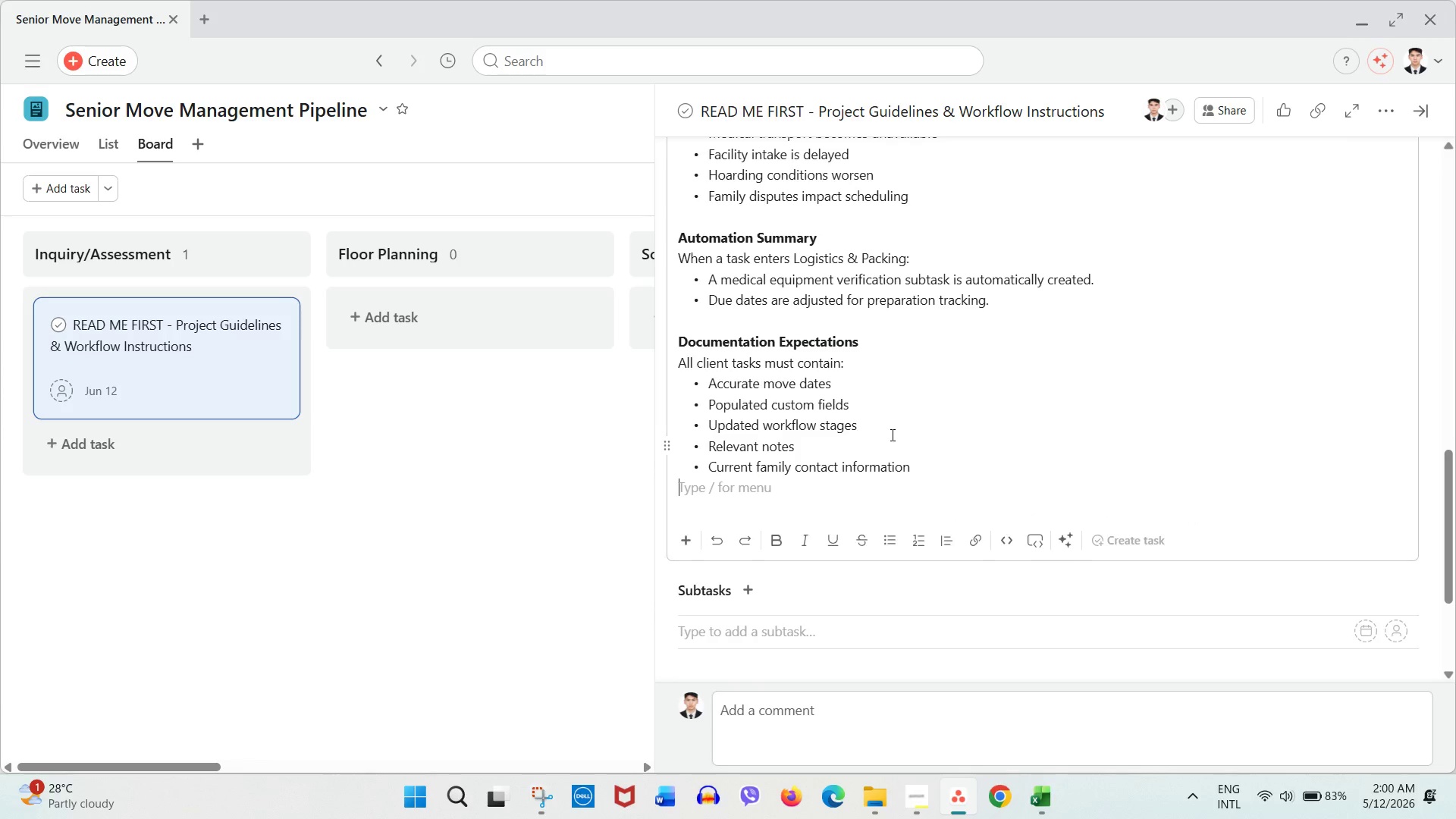 
key(Enter)
 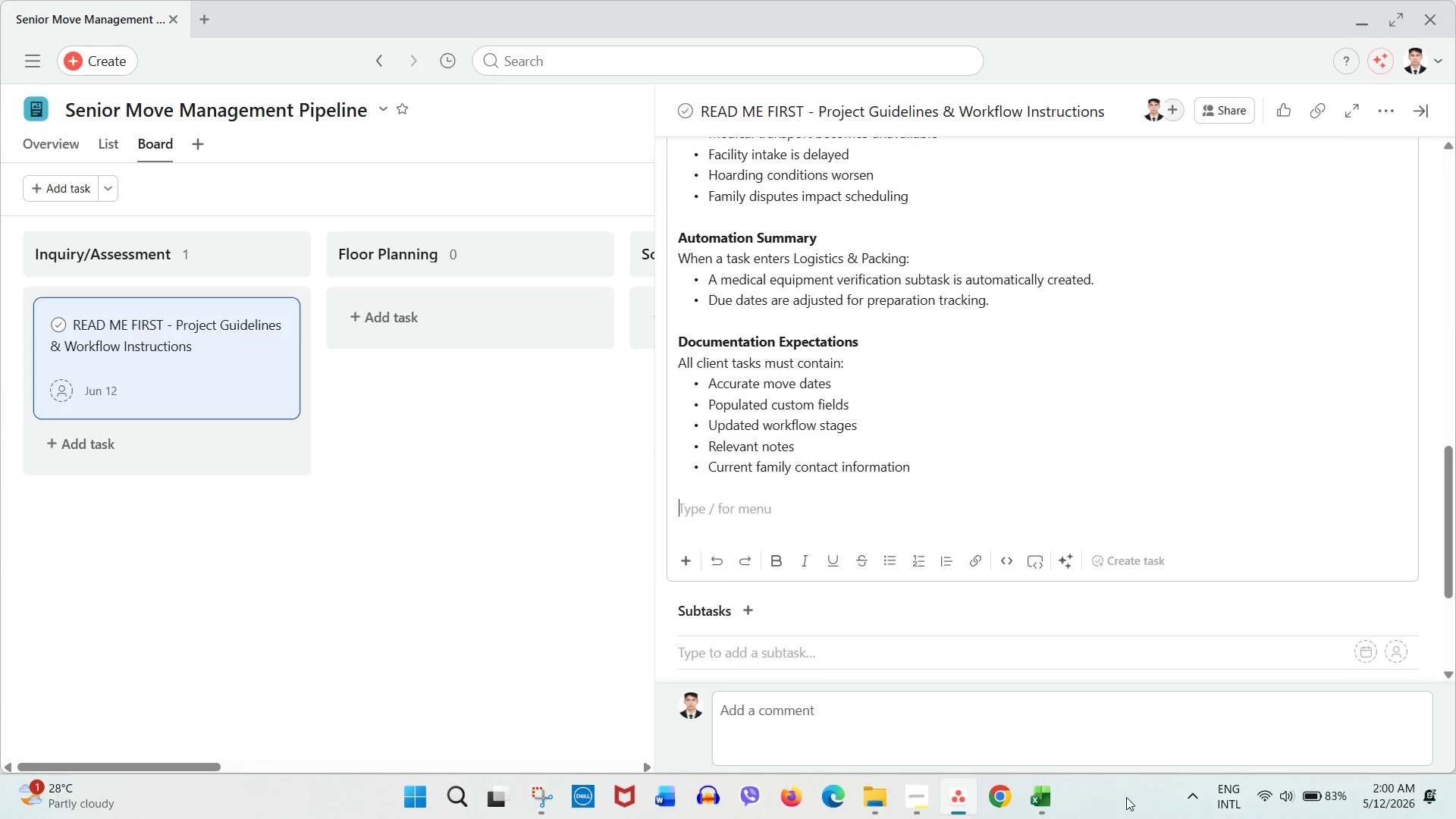 
left_click([1041, 796])
 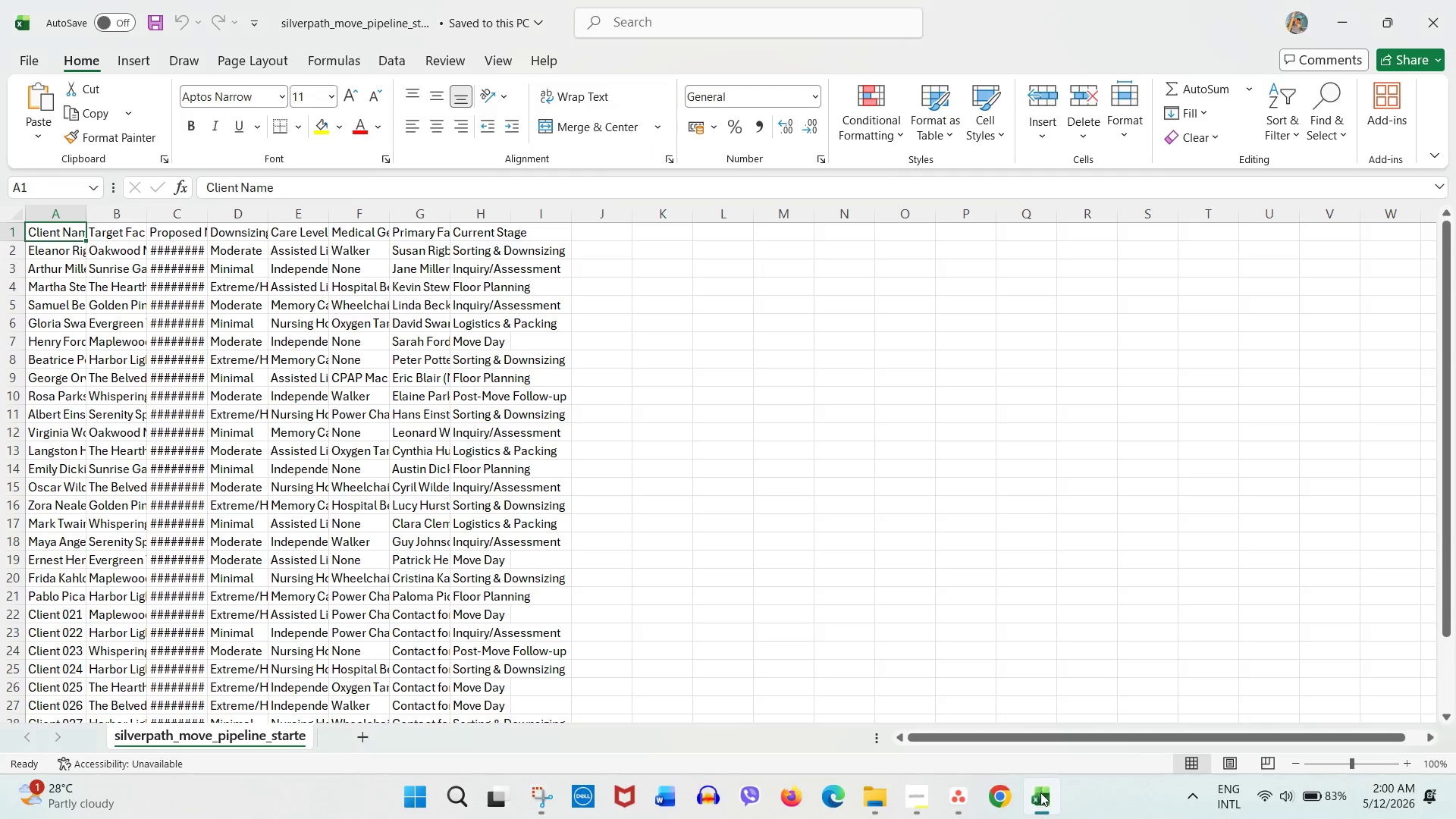 
left_click_drag(start_coordinate=[1040, 793], to_coordinate=[1003, 795])
 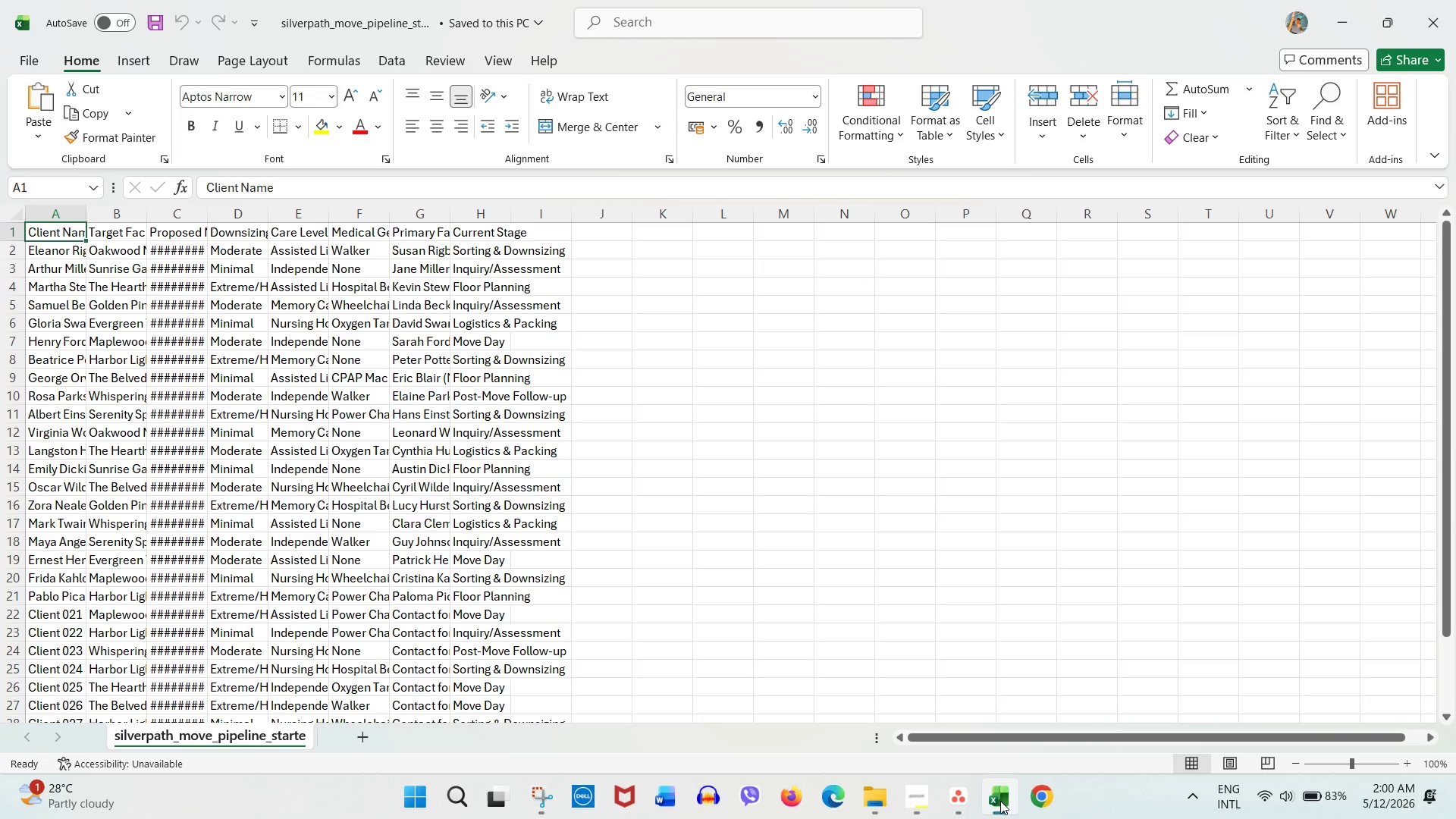 
right_click([1000, 801])
 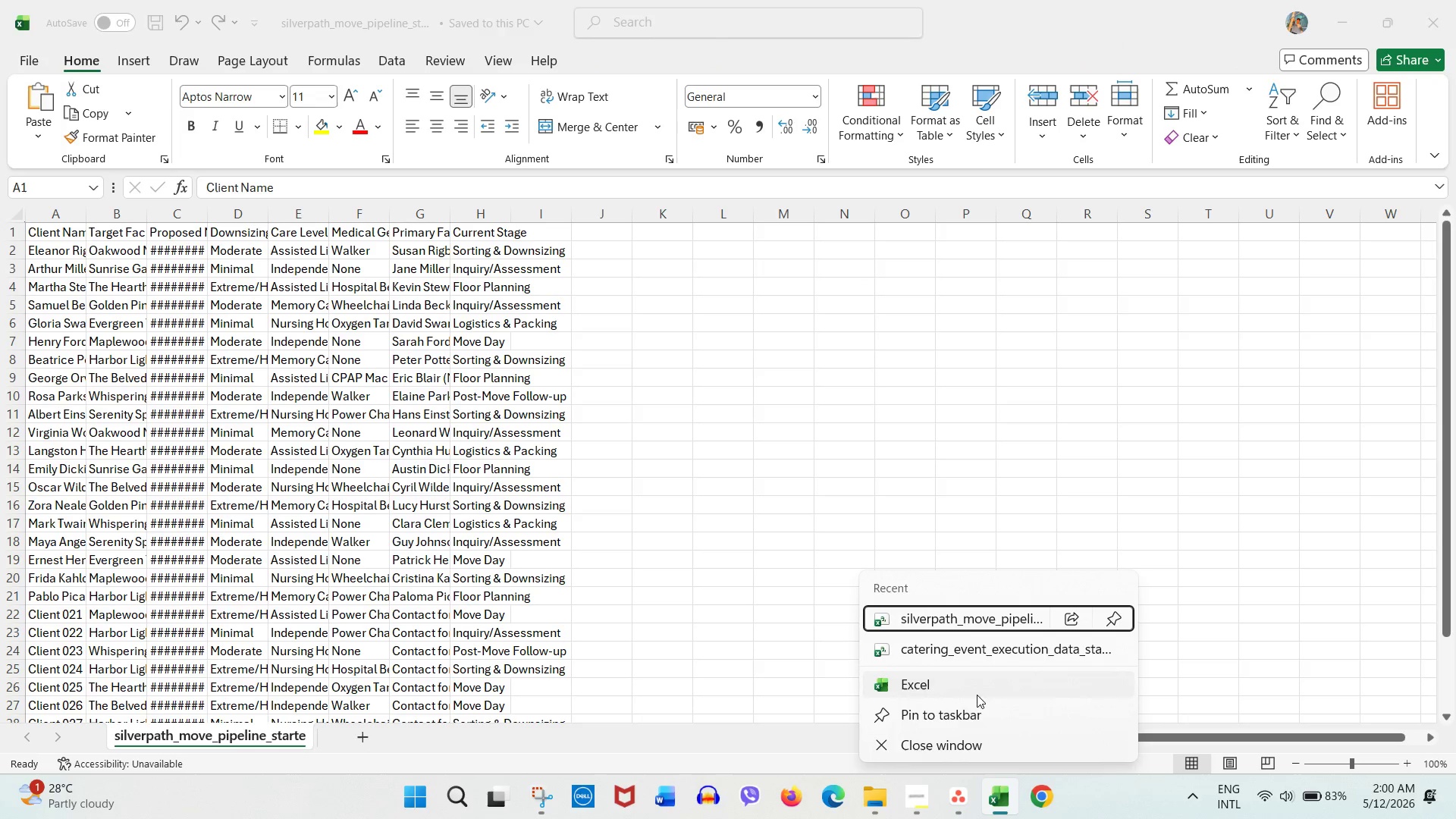 
left_click([932, 712])
 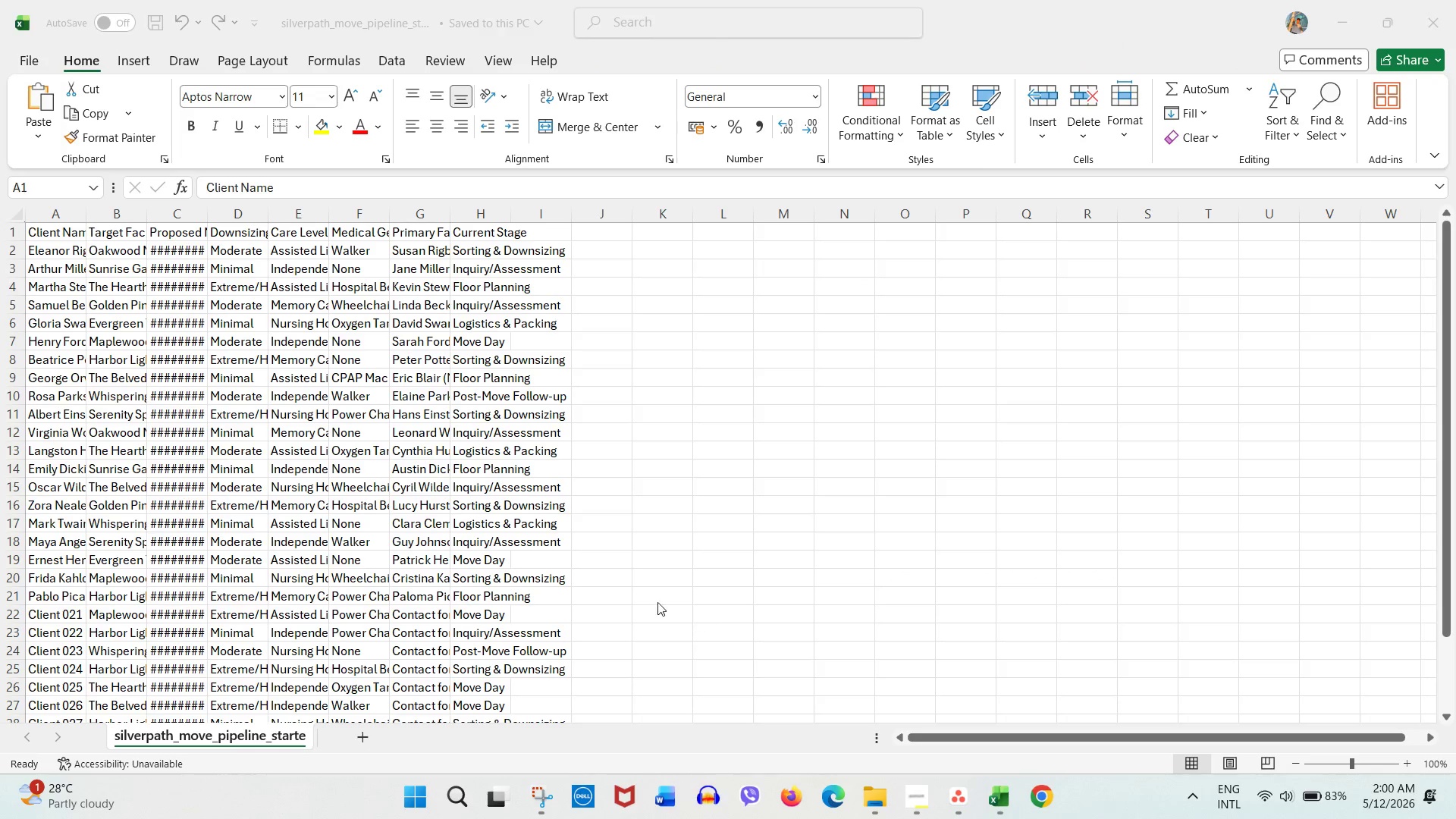 
left_click([688, 625])
 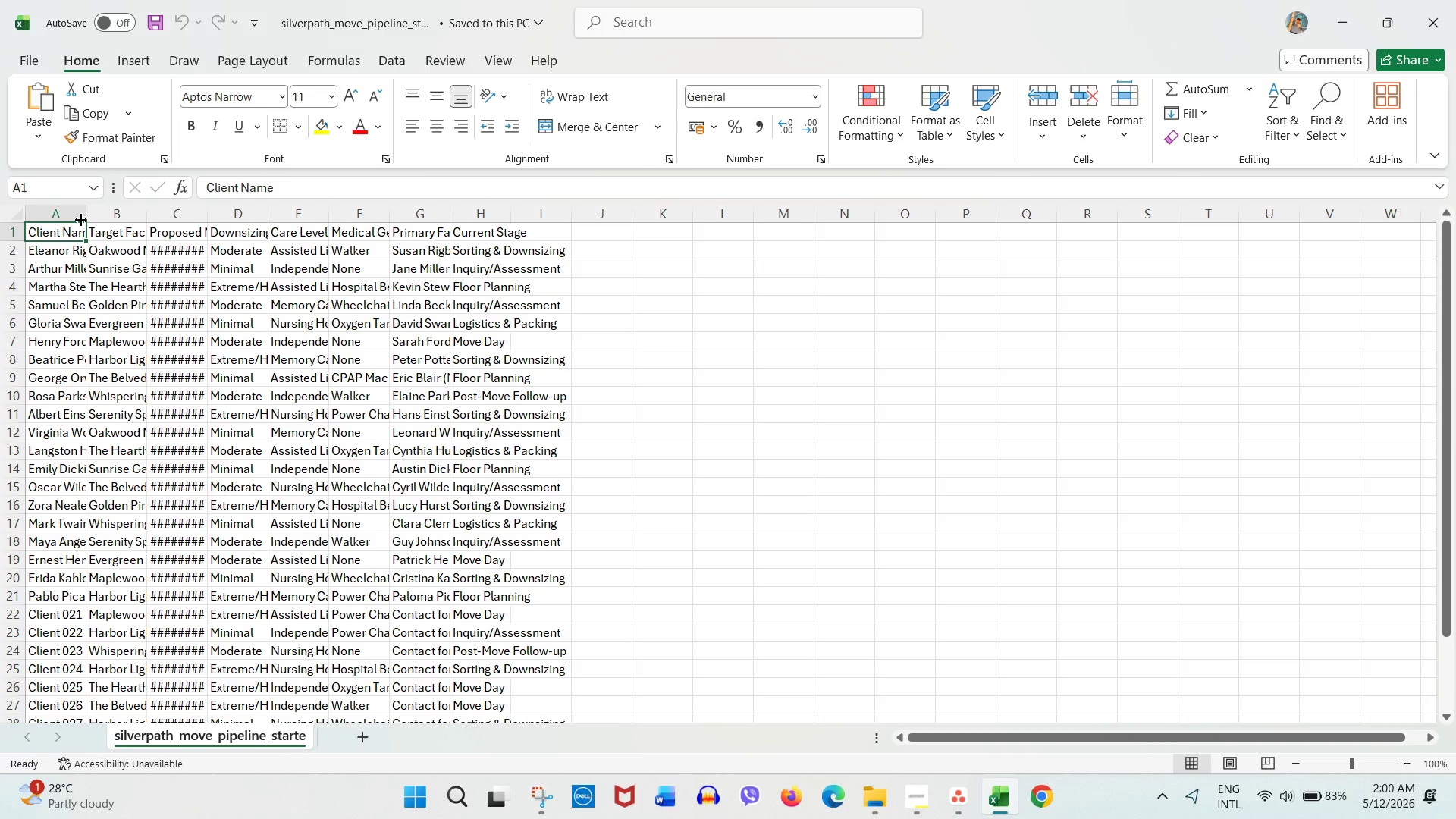 
double_click([81, 220])
 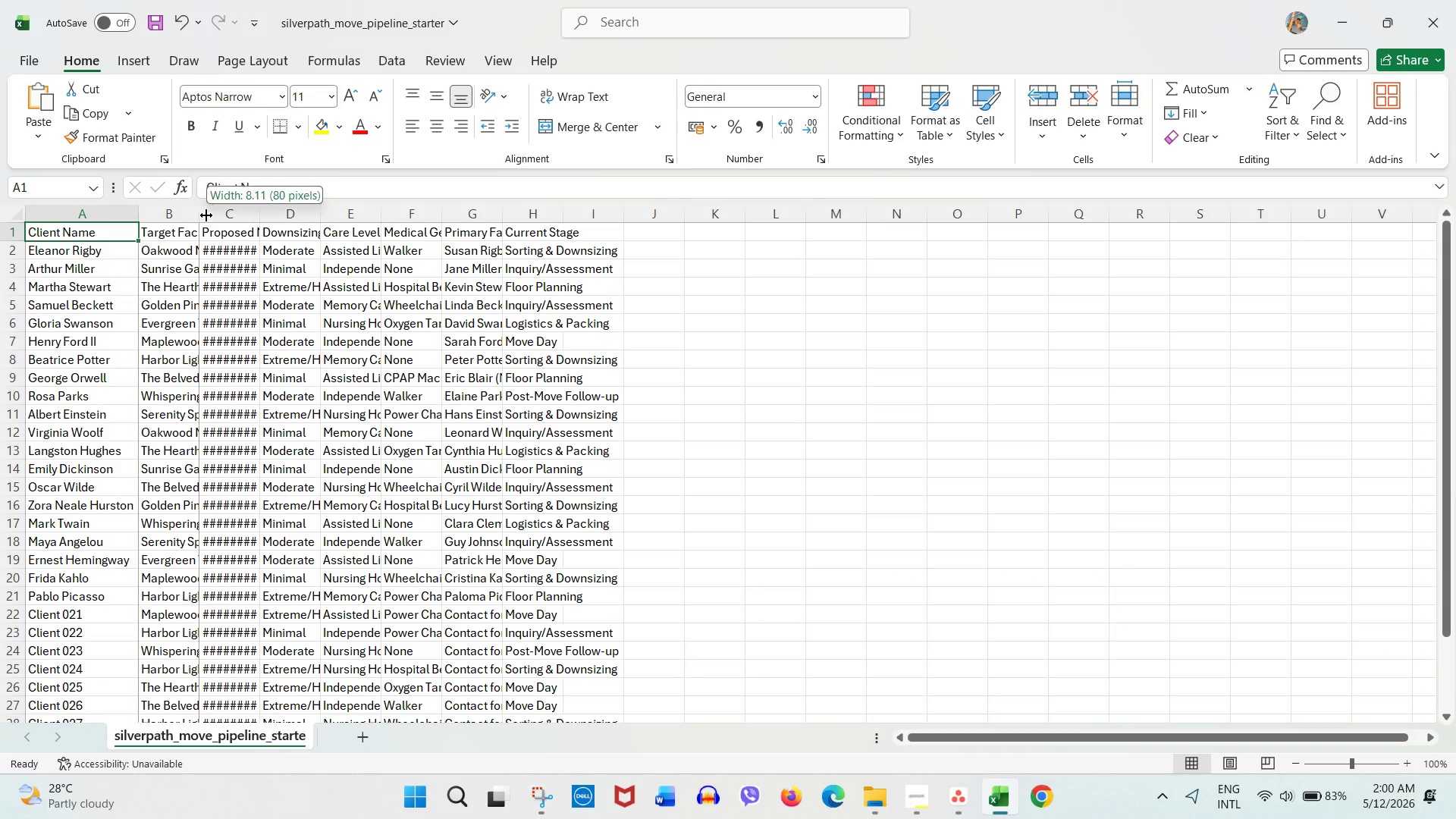 
double_click([206, 215])
 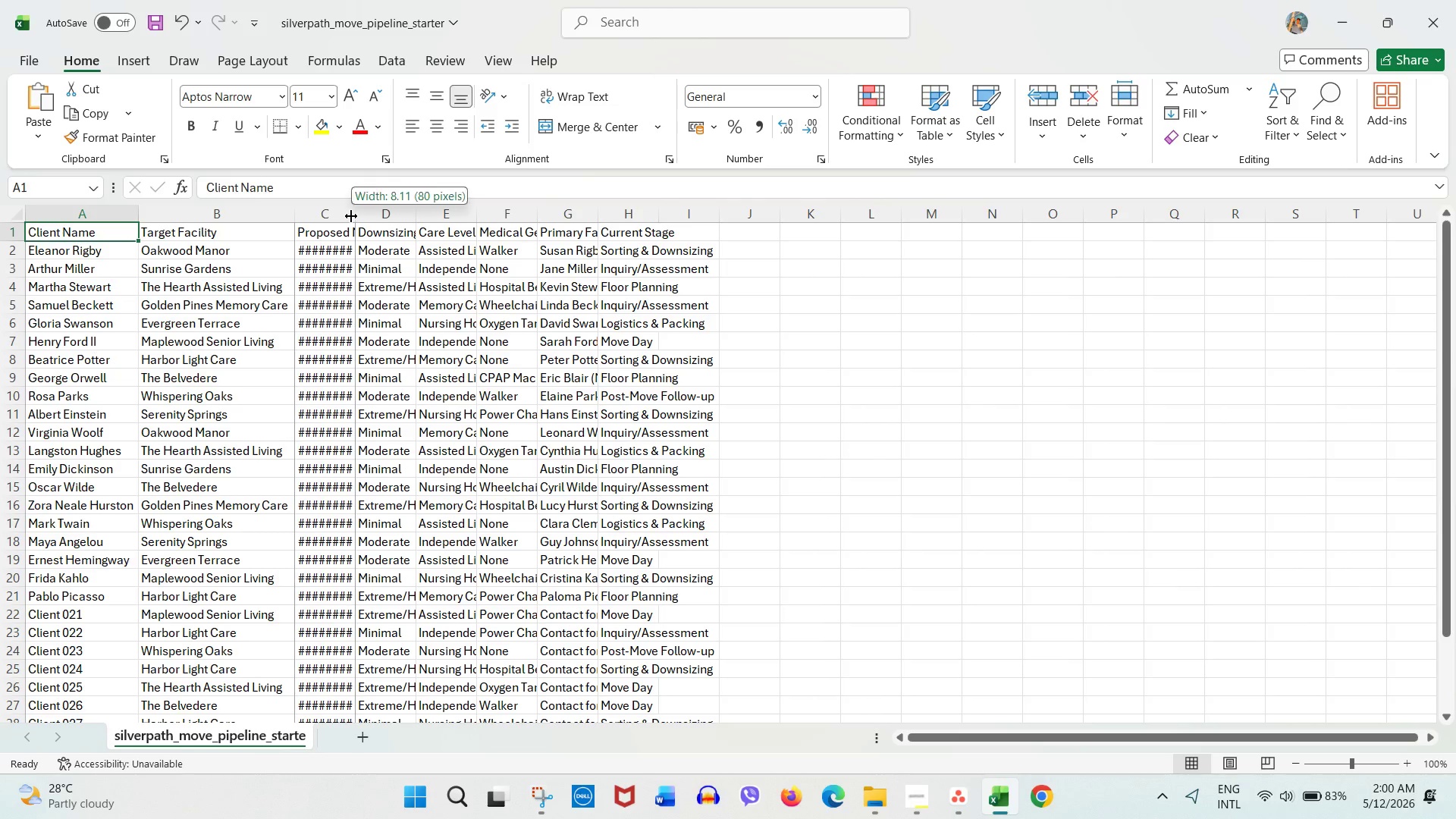 
double_click([351, 216])
 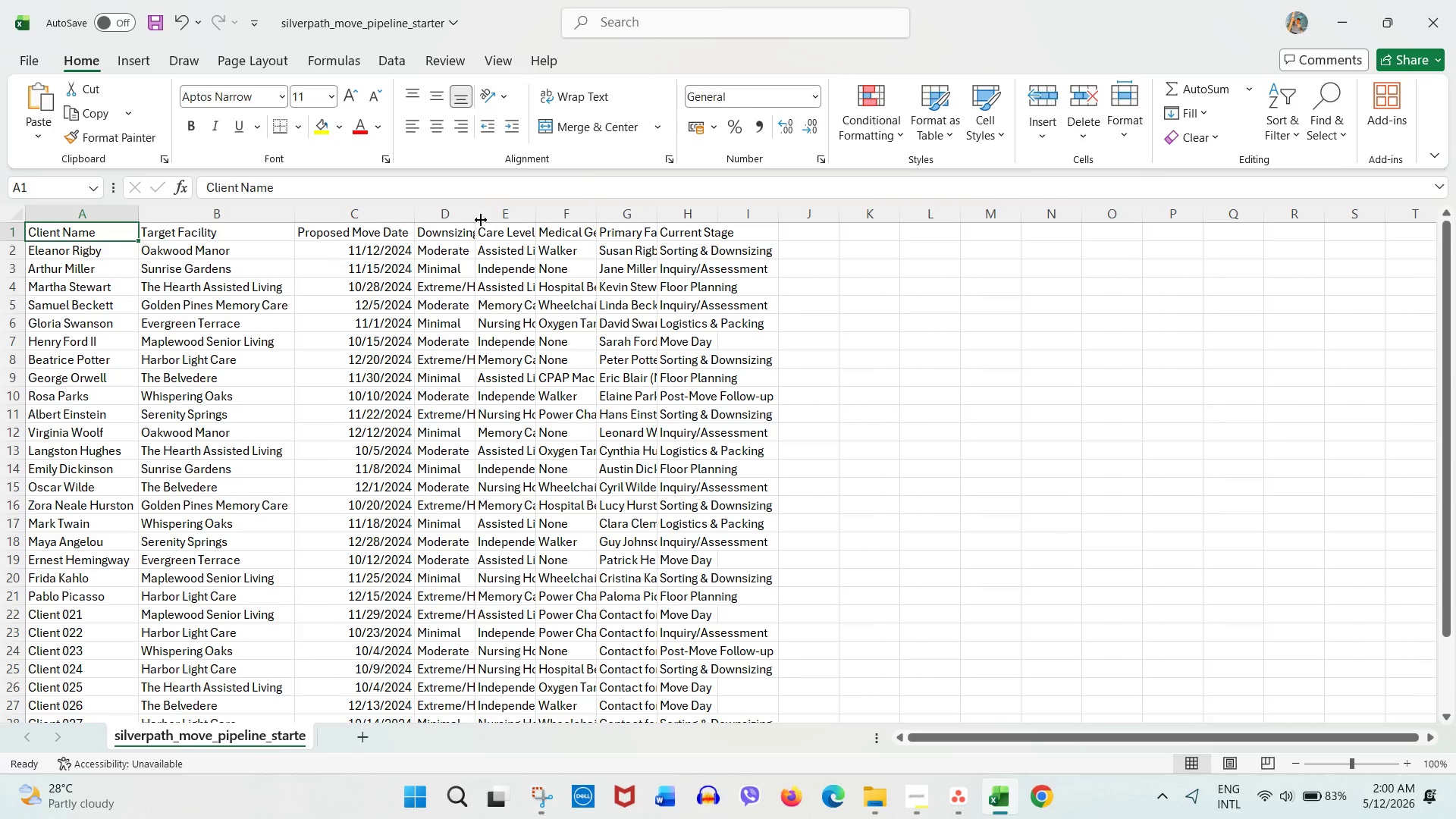 
double_click([481, 220])
 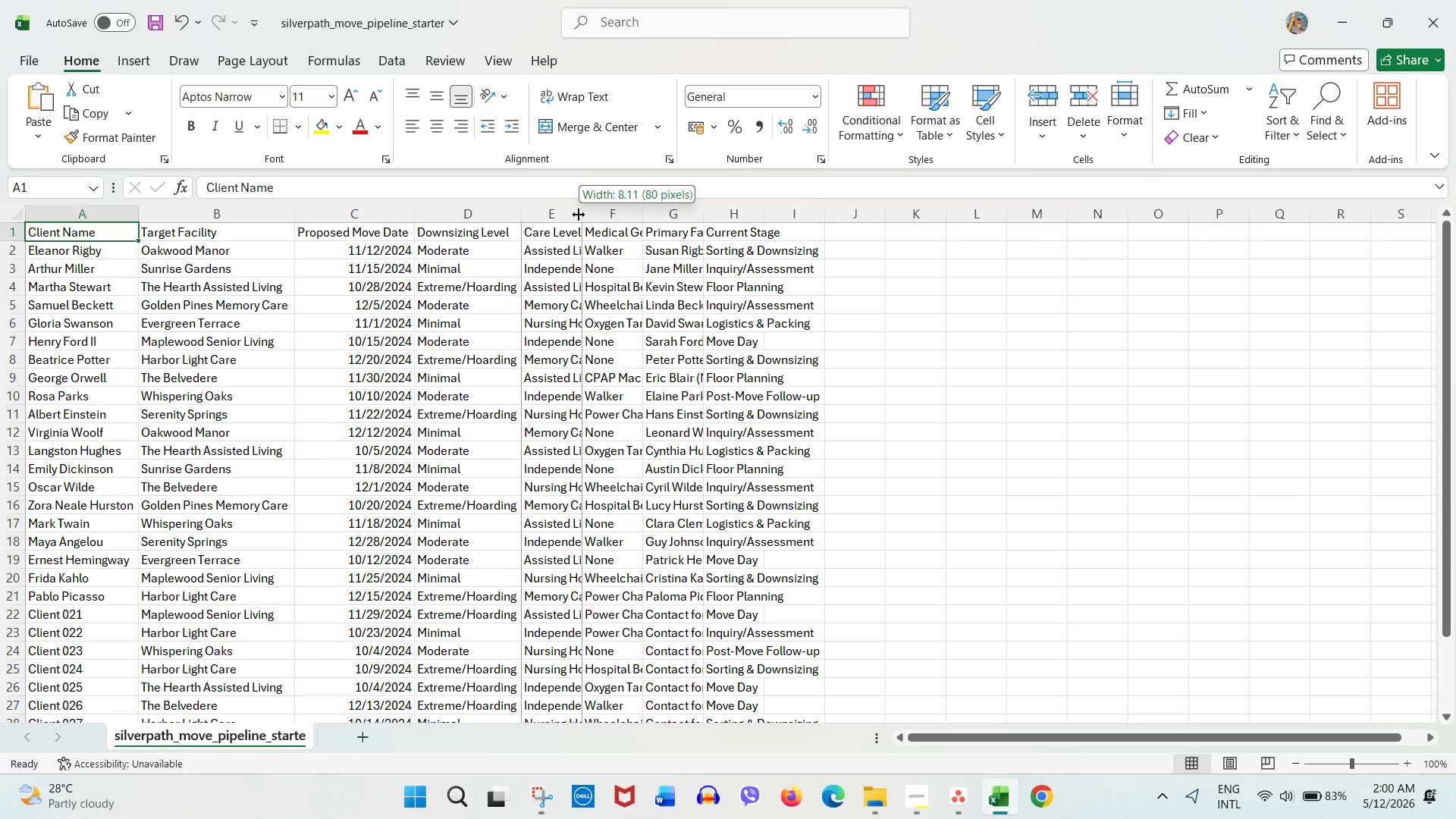 
double_click([579, 215])
 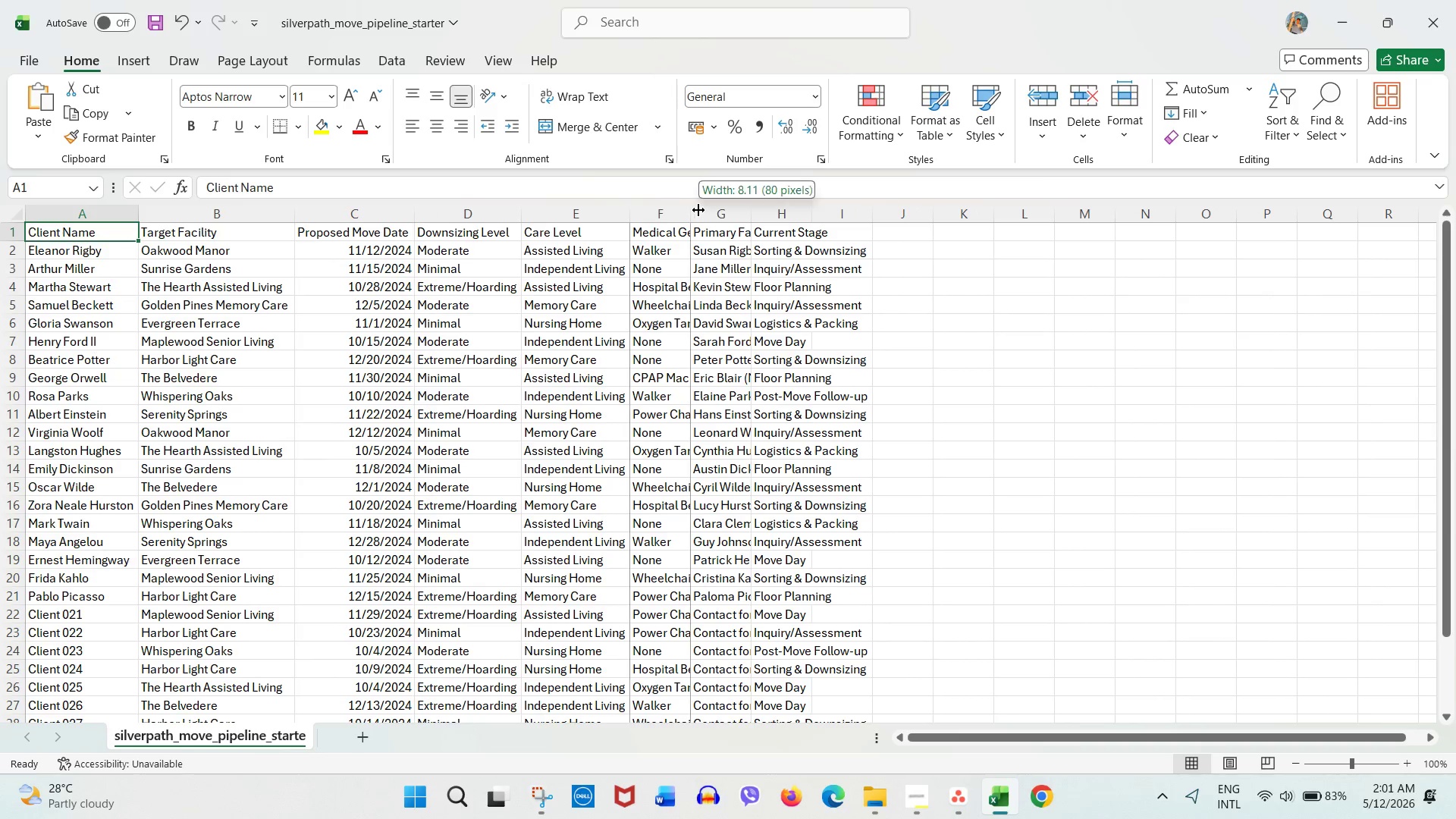 
double_click([698, 210])
 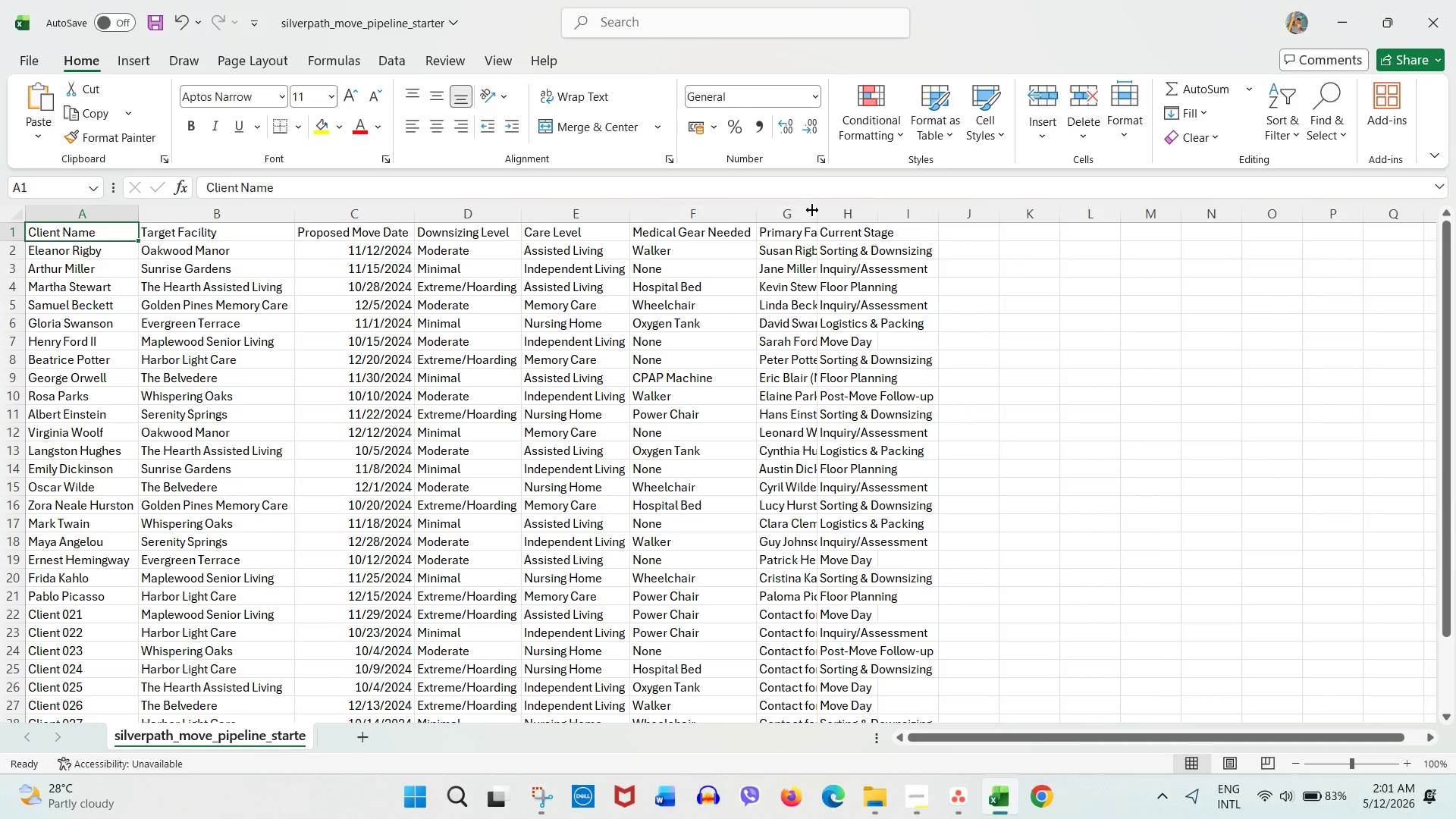 
double_click([814, 210])
 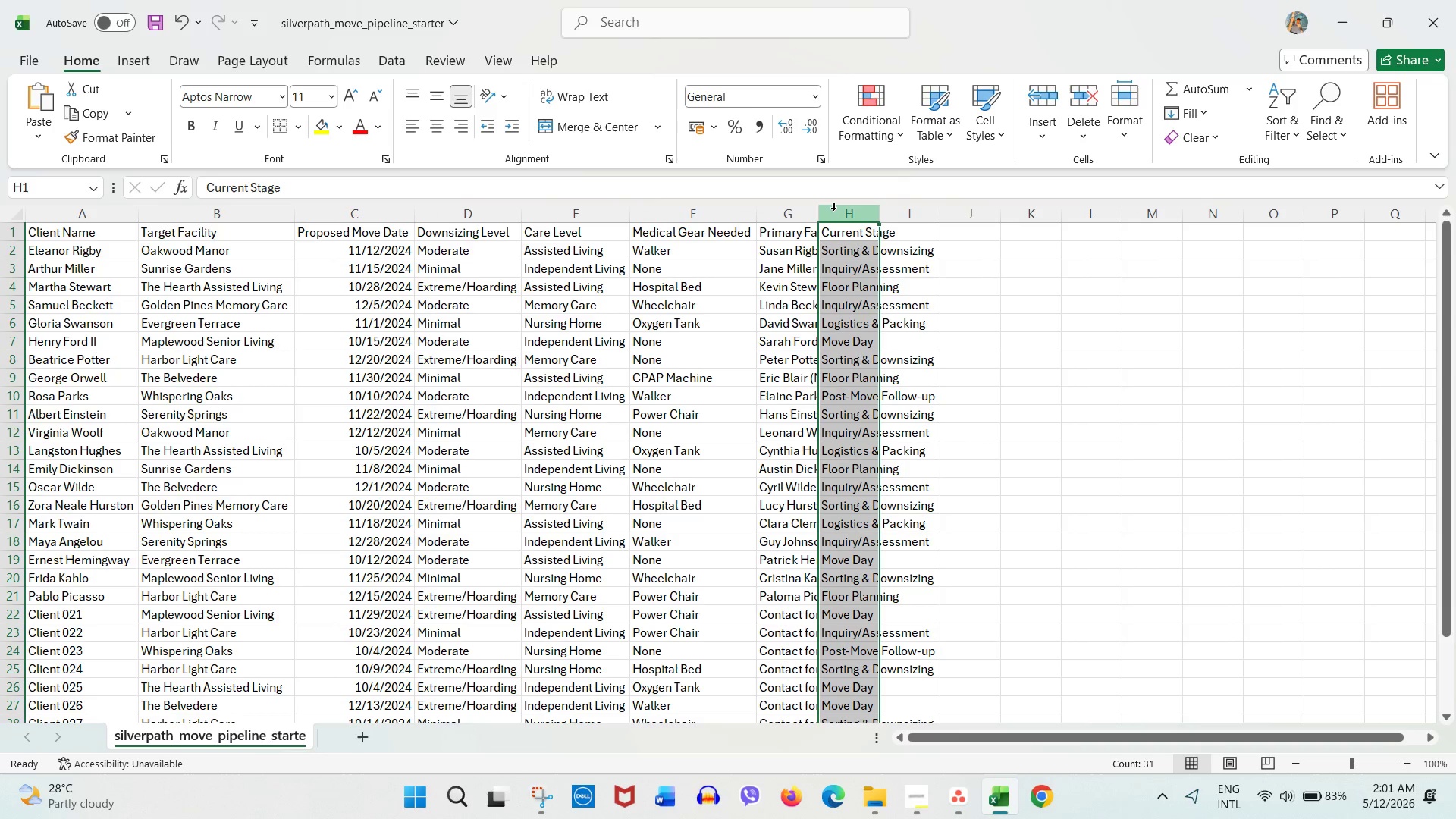 
triple_click([826, 209])
 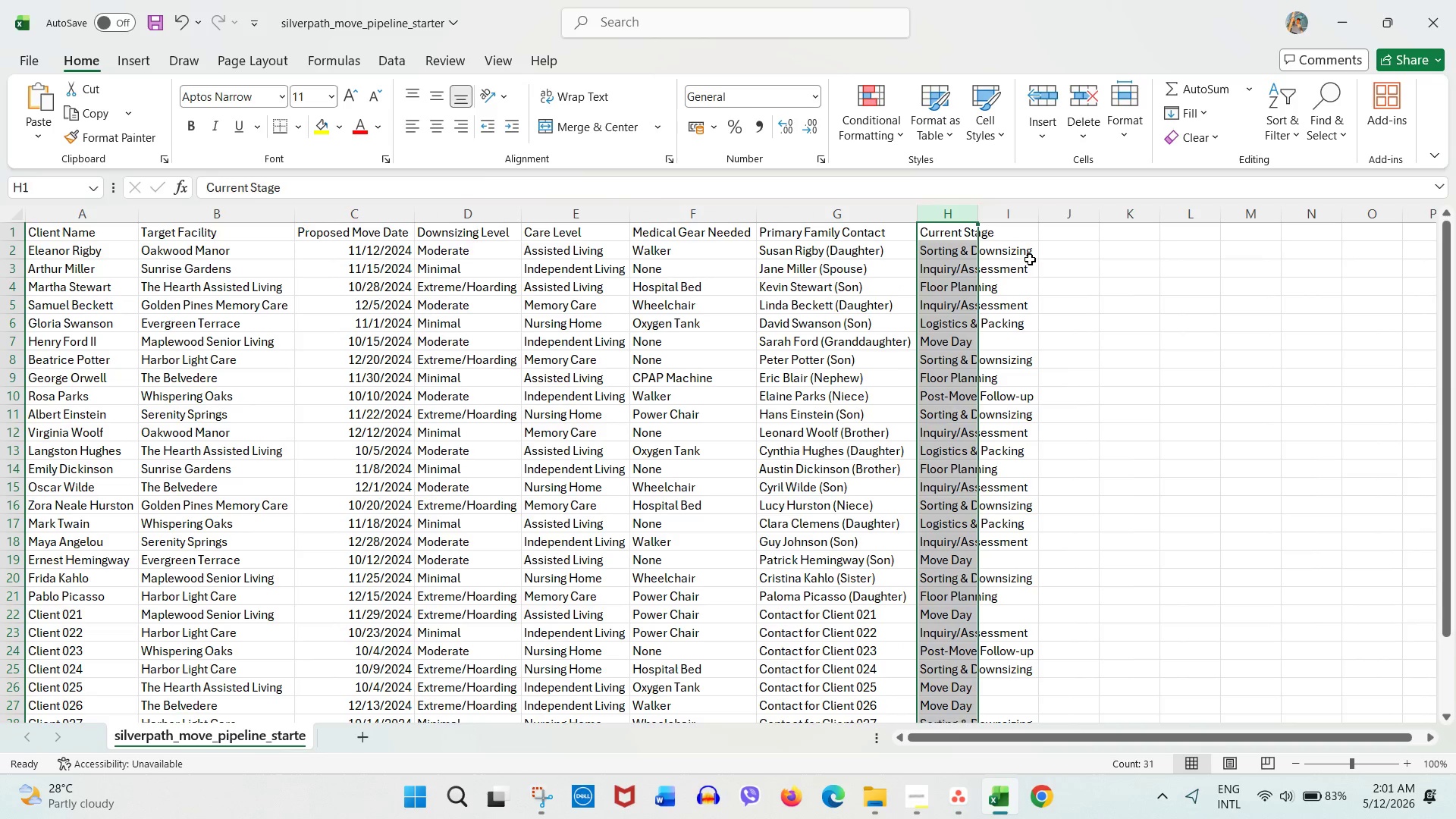 
triple_click([1030, 259])
 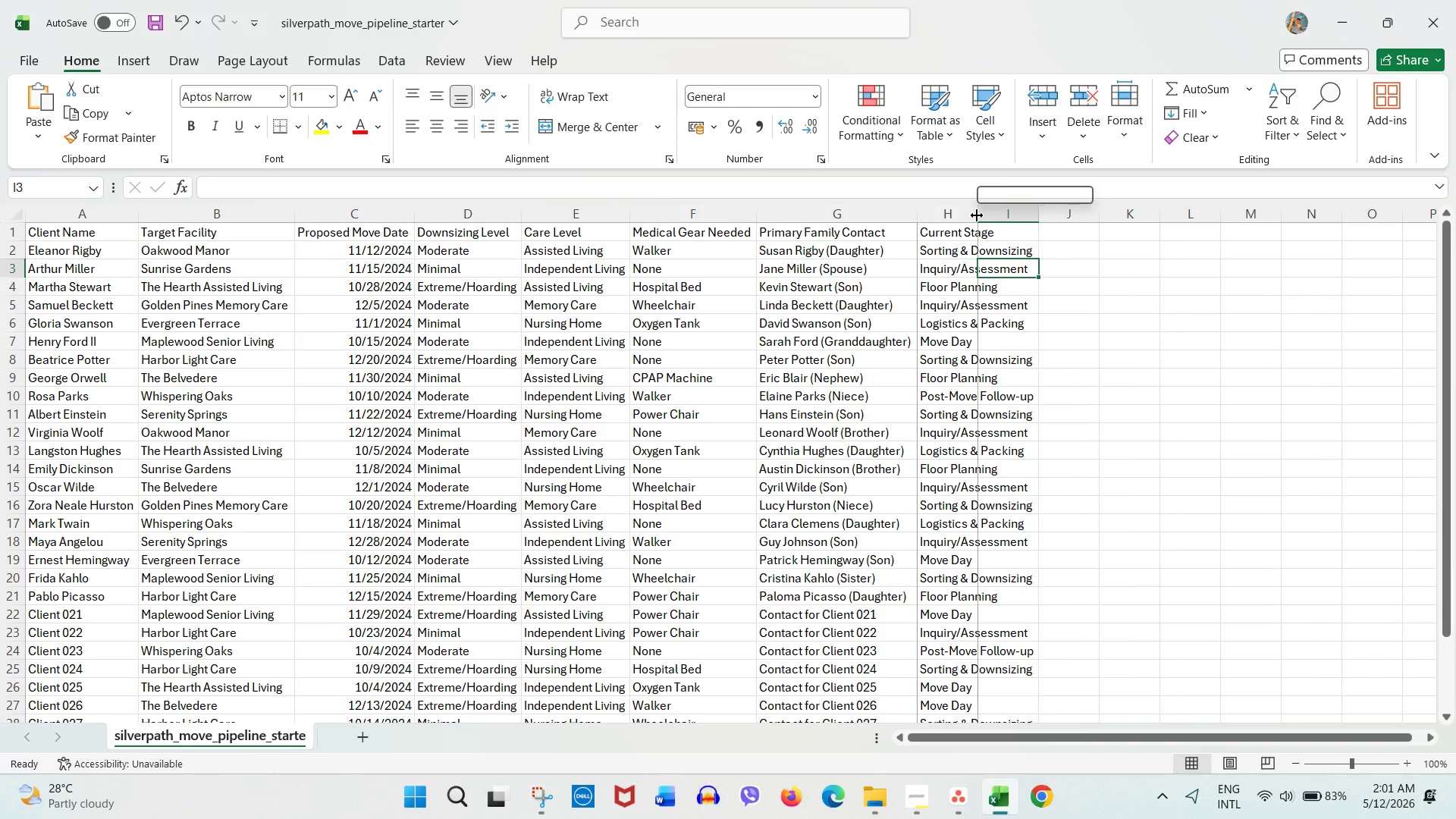 
double_click([977, 215])
 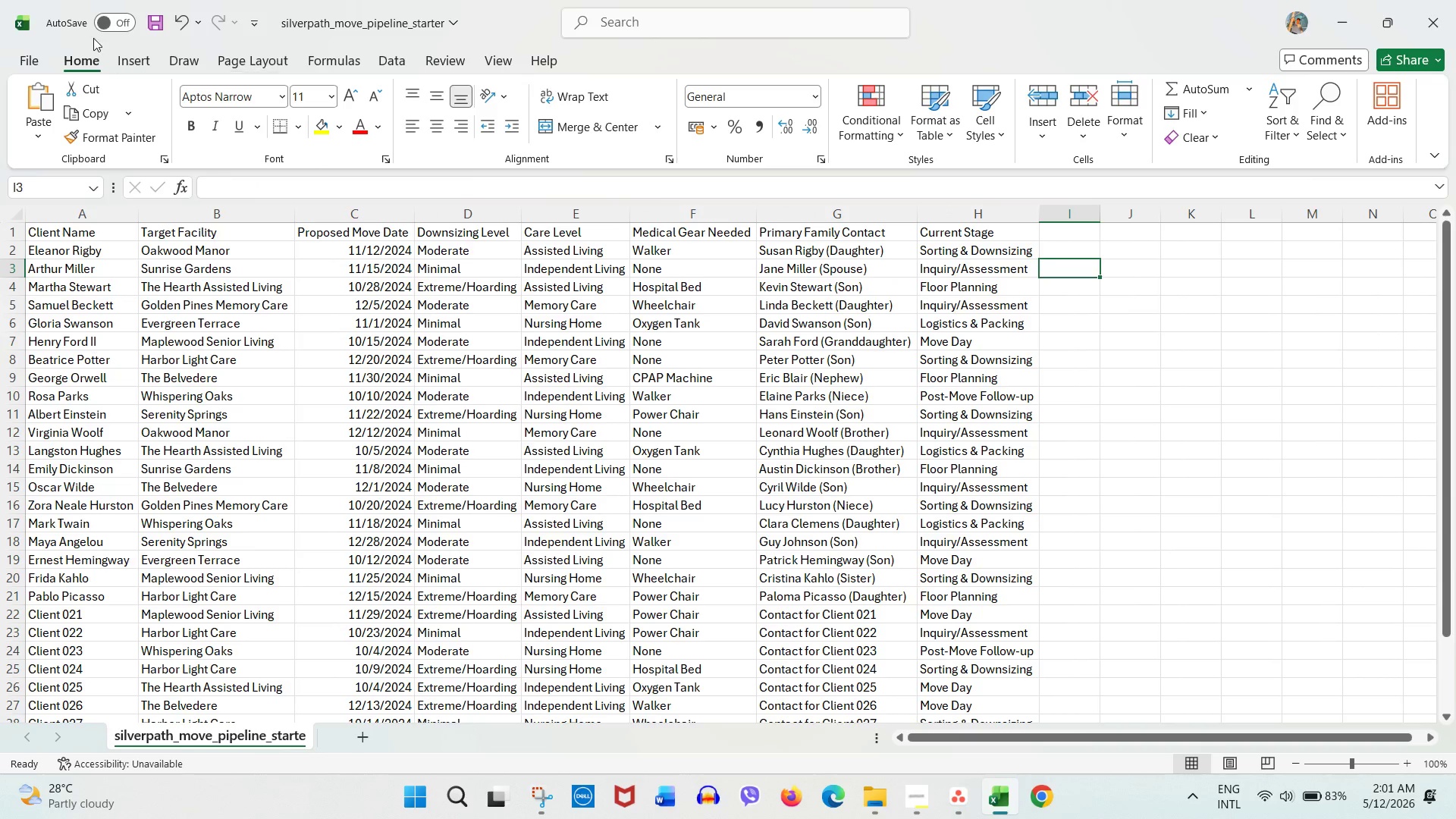 
left_click([155, 27])
 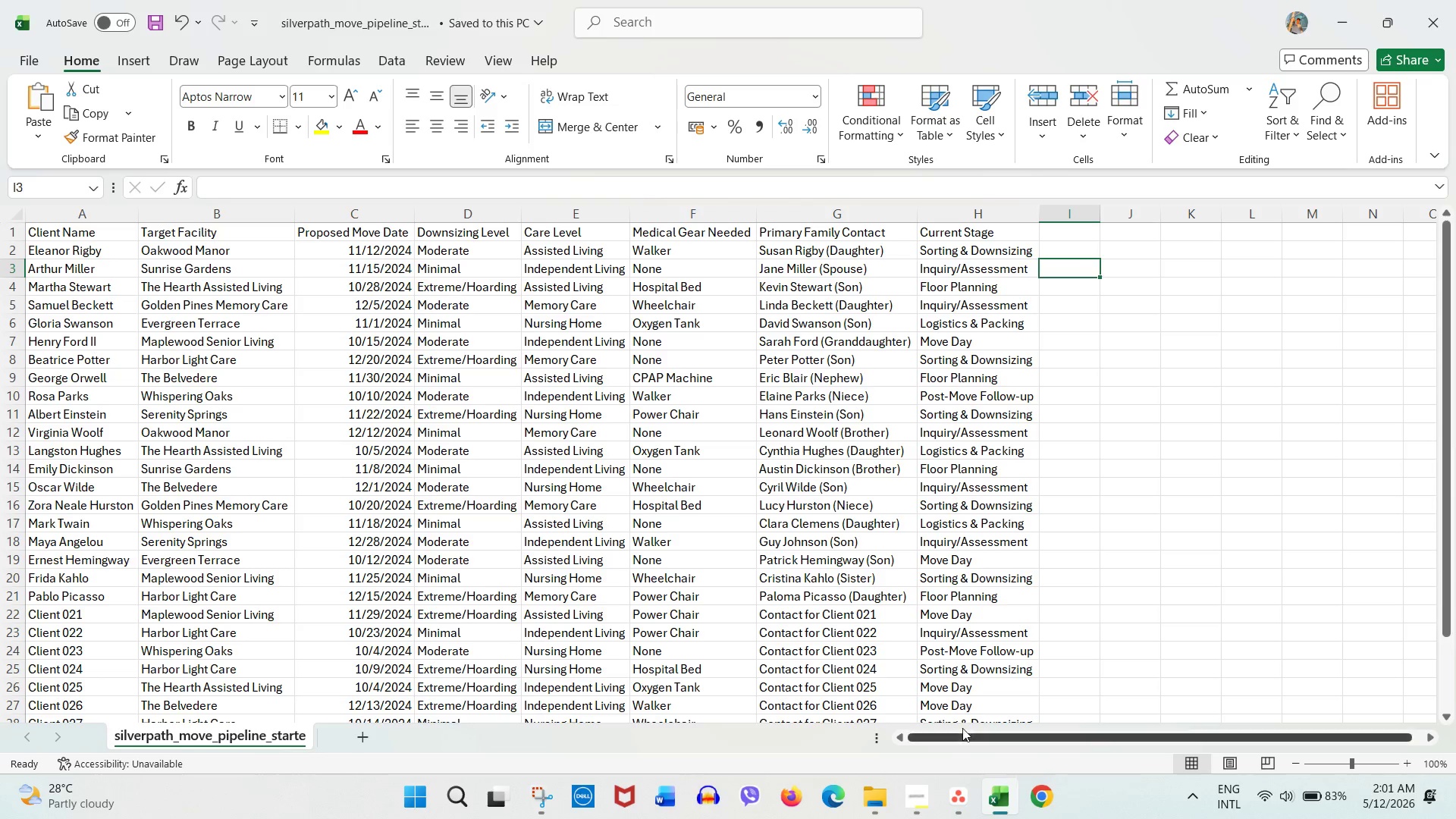 
scroll: coordinate [909, 666], scroll_direction: up, amount: 7.0
 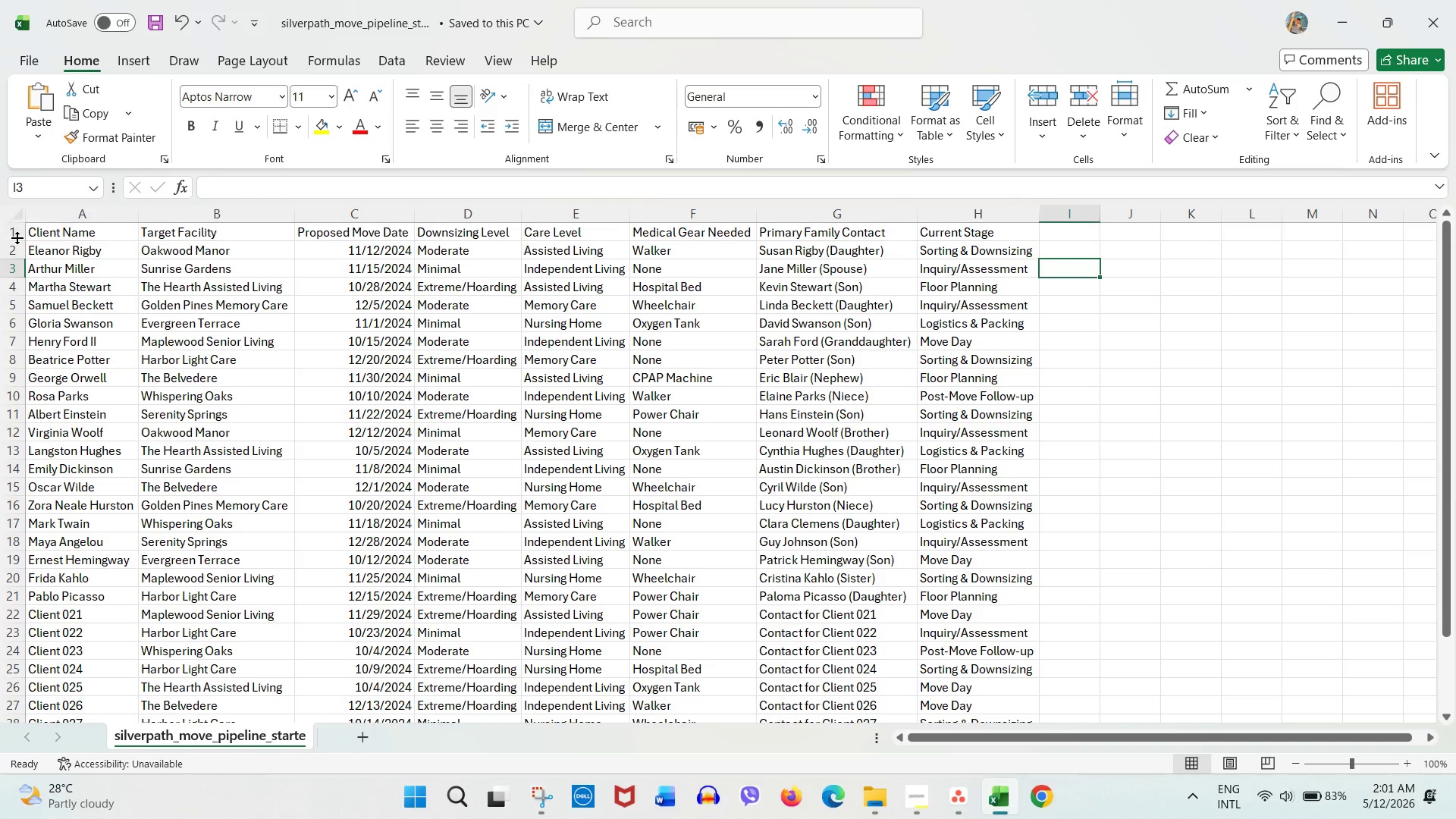 
double_click([10, 228])
 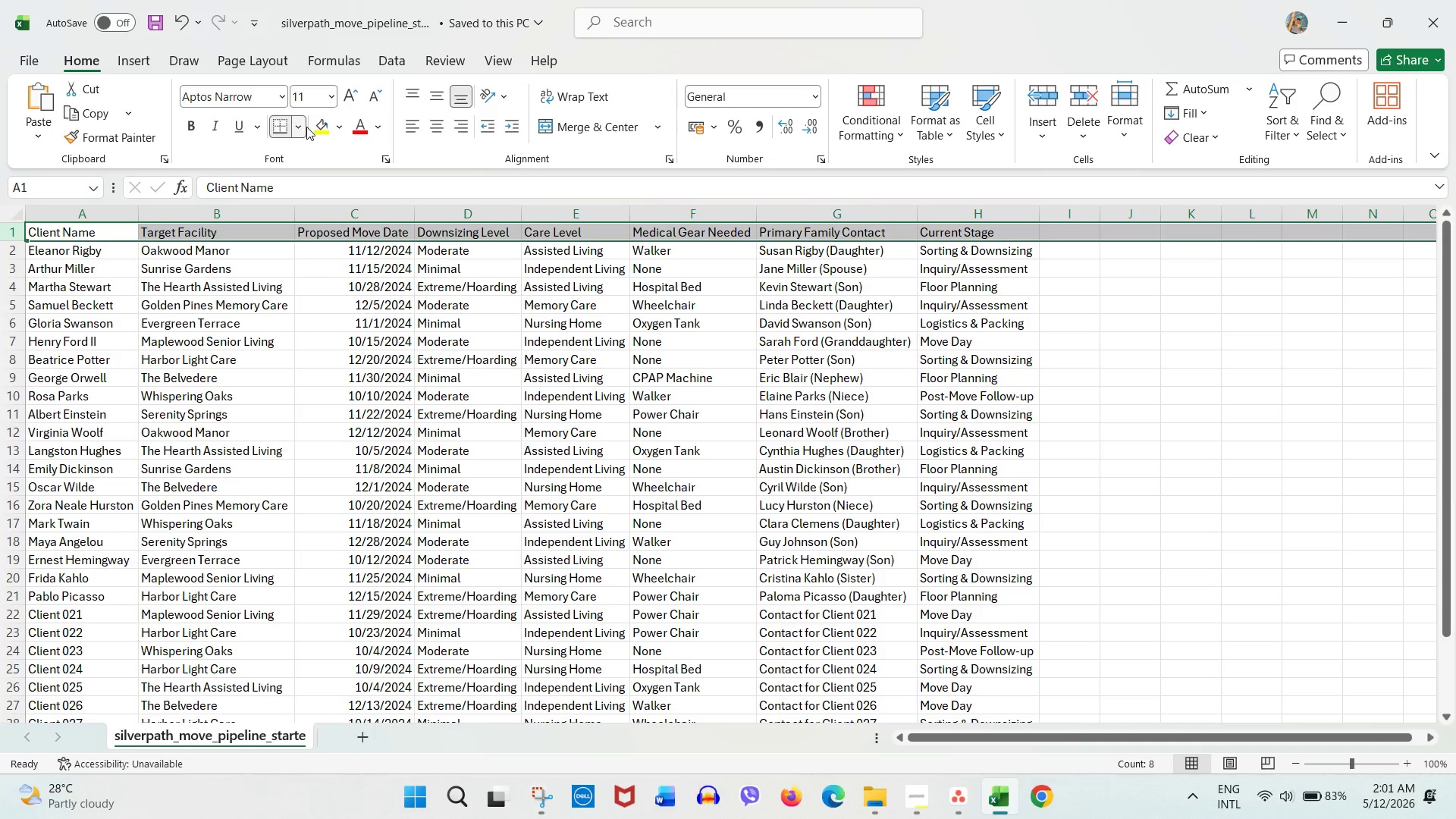 
double_click([321, 127])
 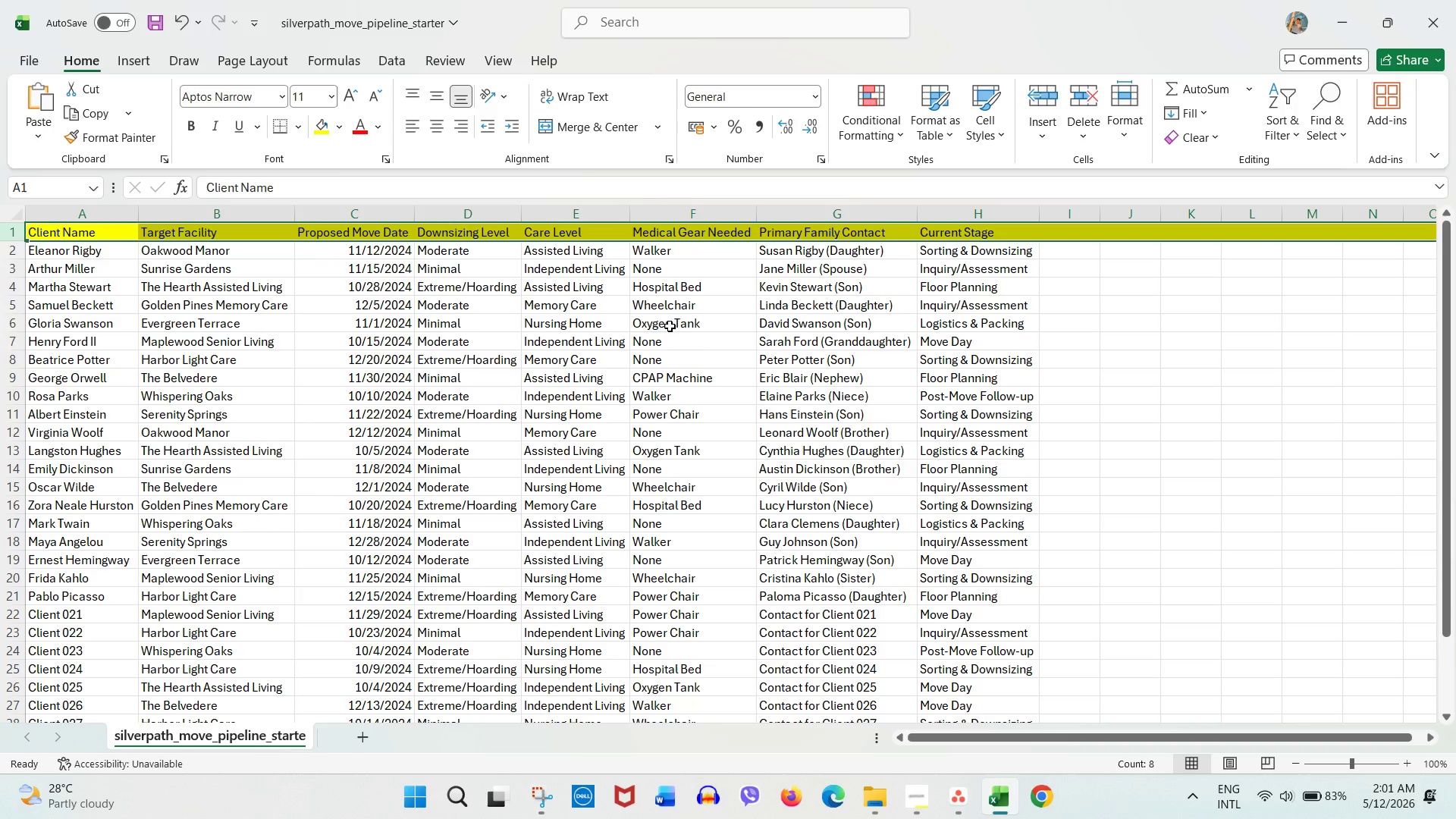 
left_click([695, 350])
 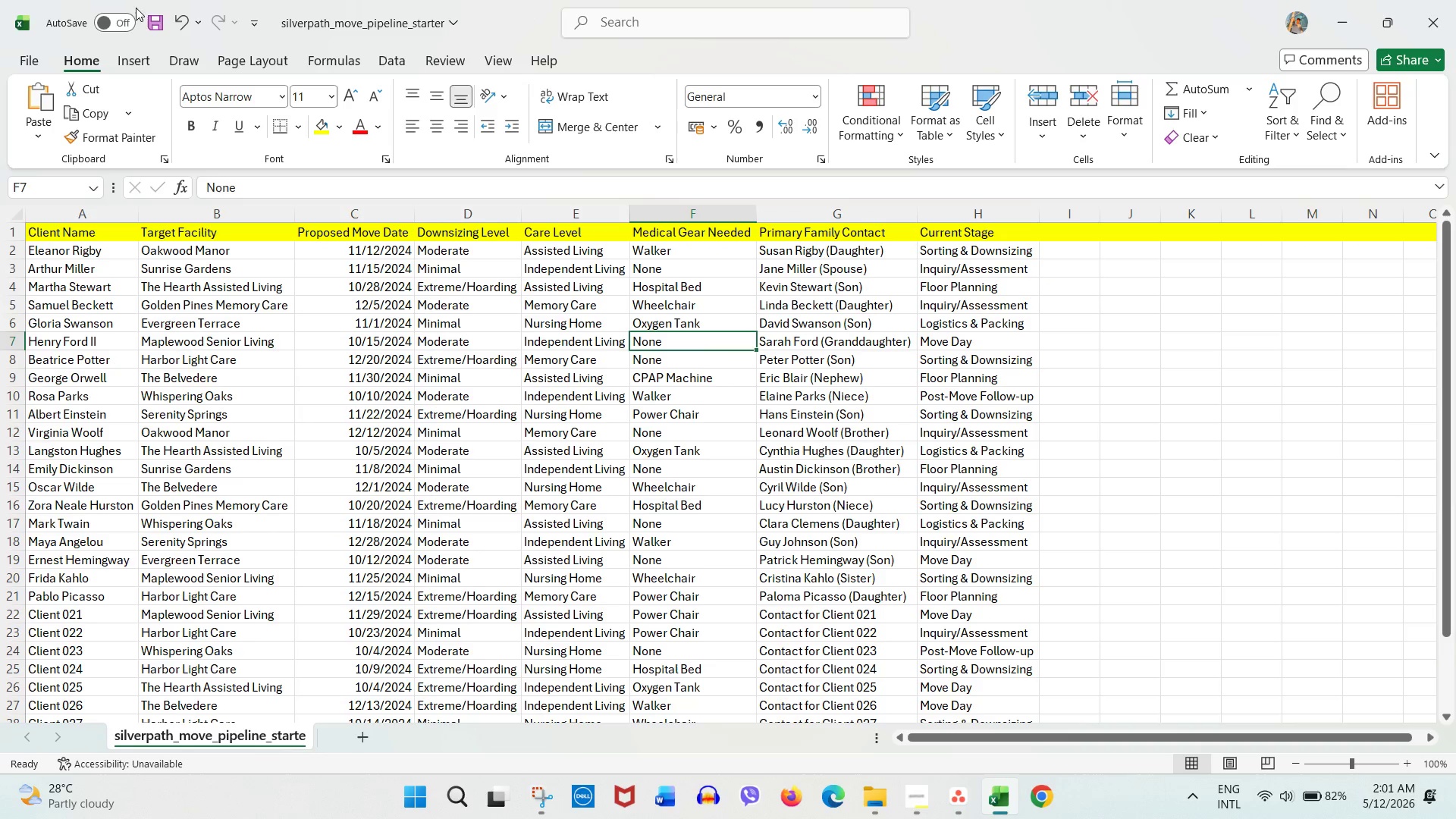 
double_click([144, 12])
 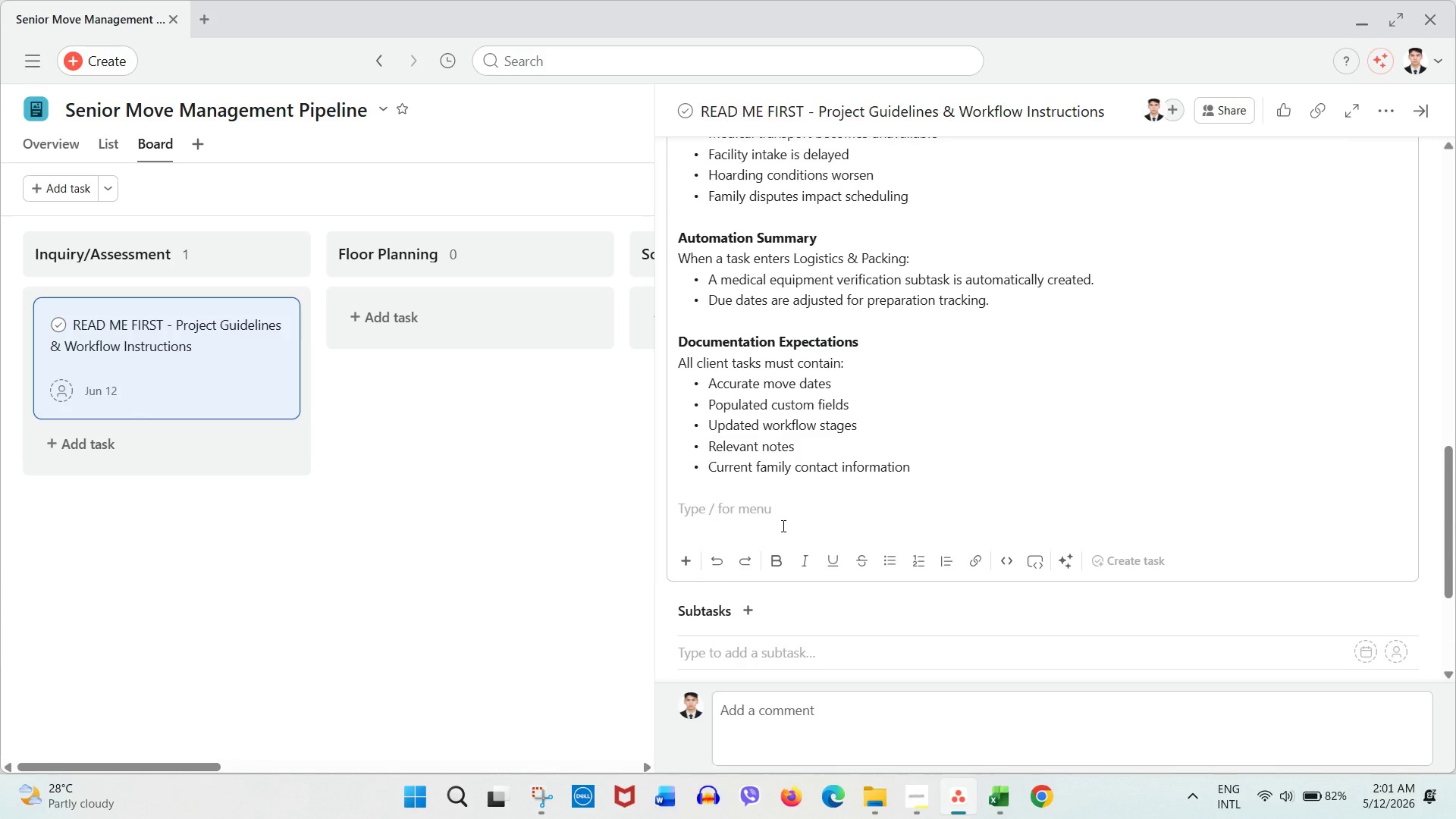 
wait(22.77)
 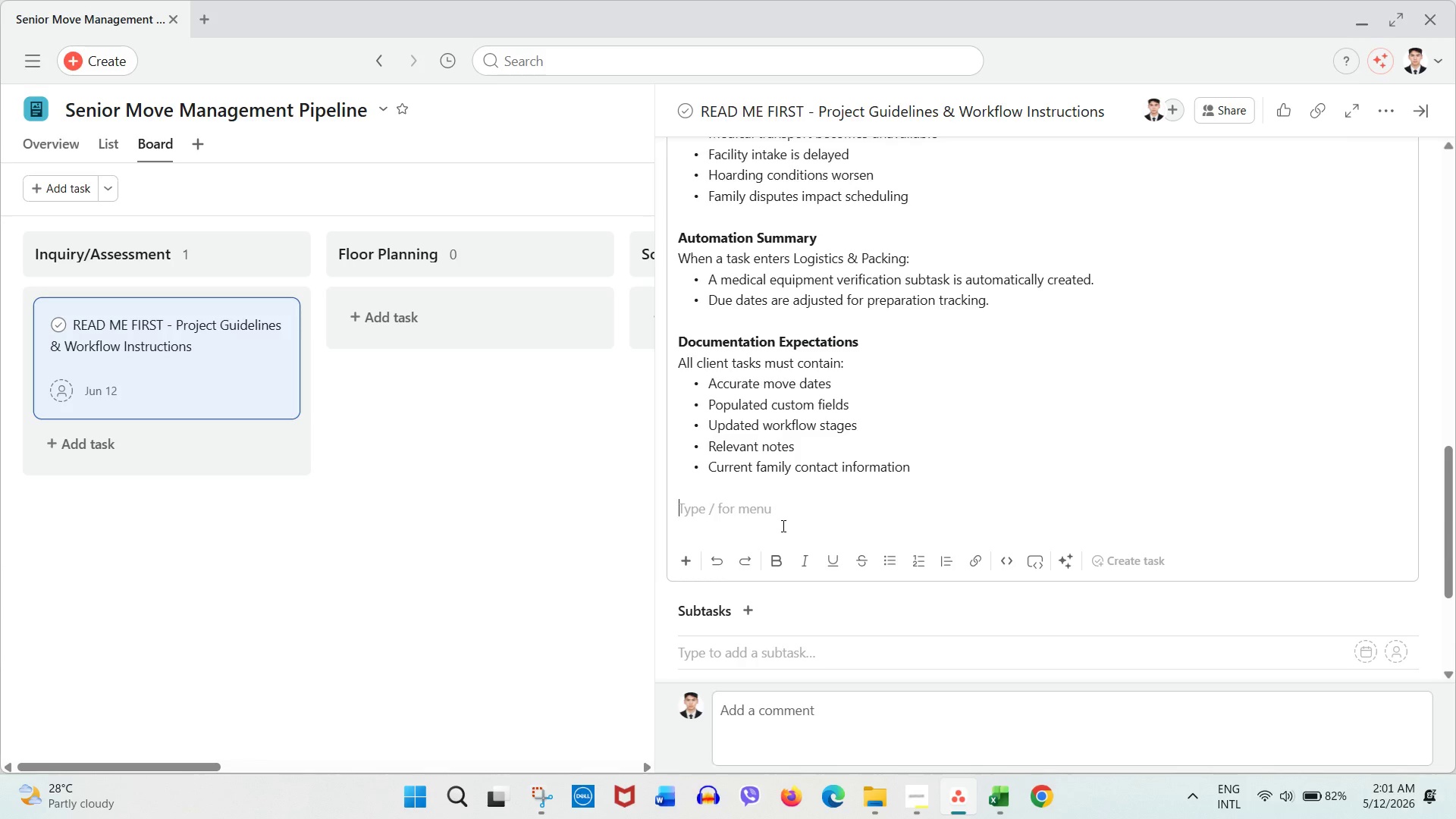 
type(Taskk)
key(Backspace)
type( Update Expectations)
 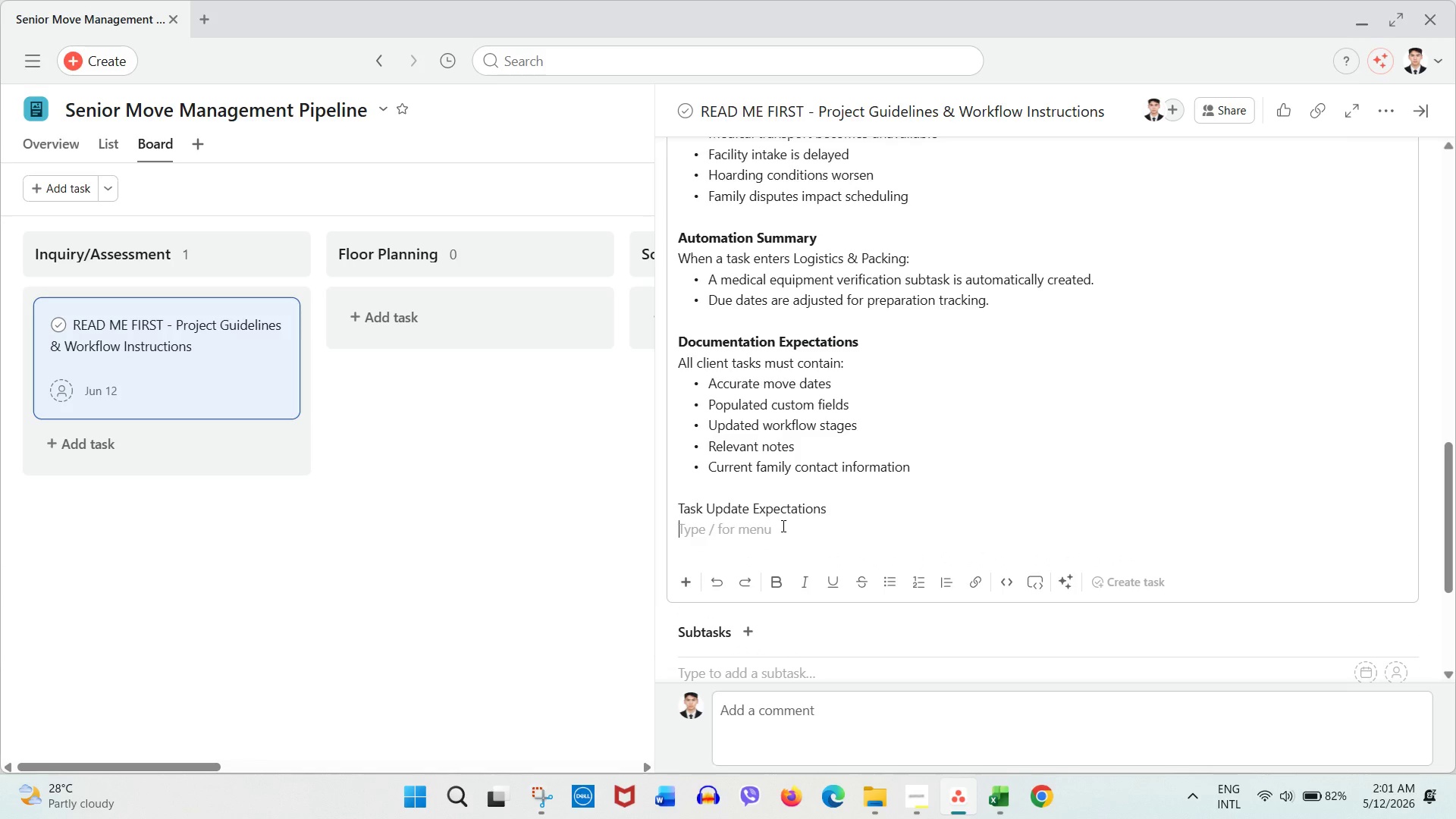 
 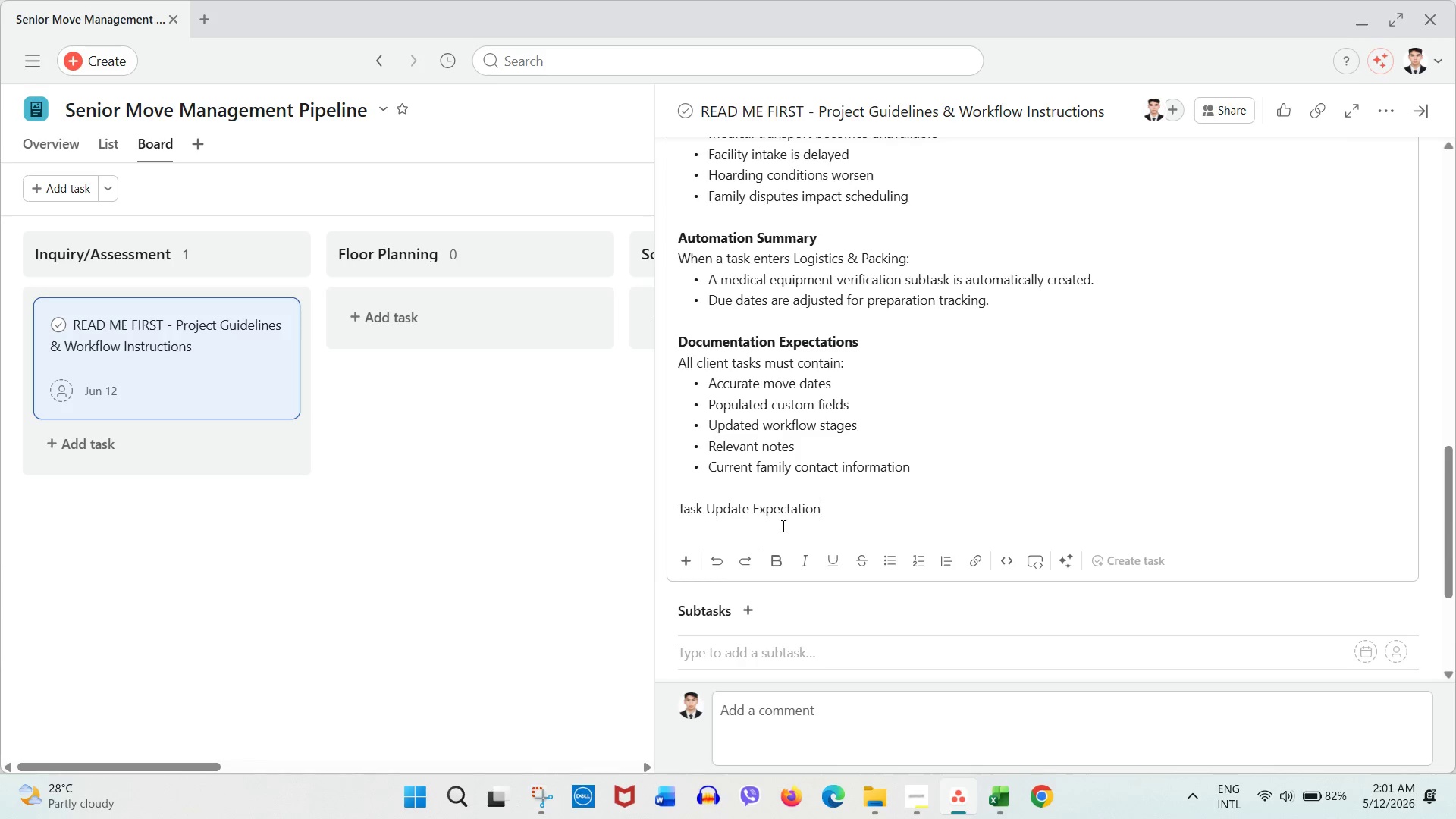 
key(Enter)
 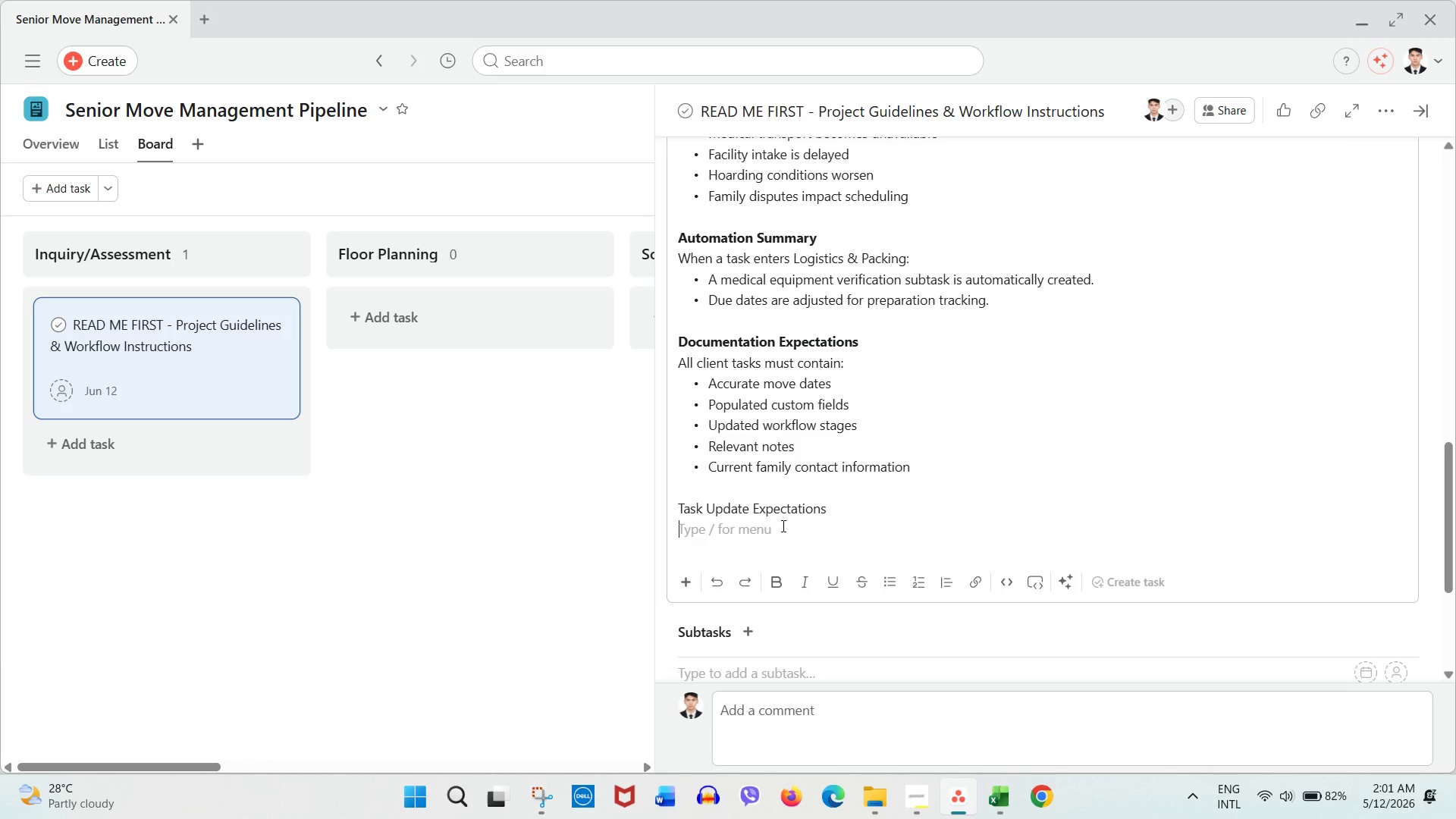 
type(Team members must:)
 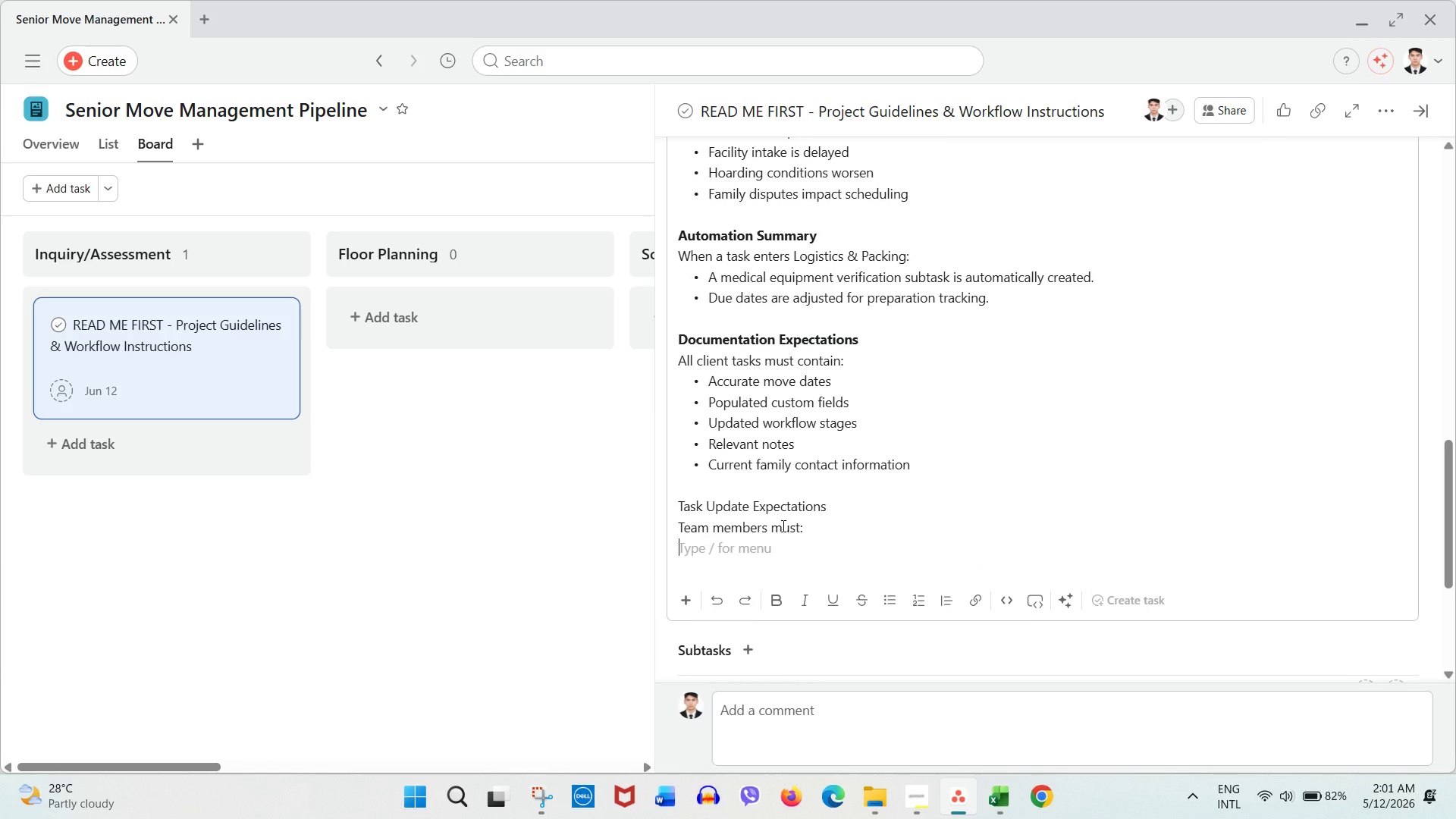 
key(Enter)
 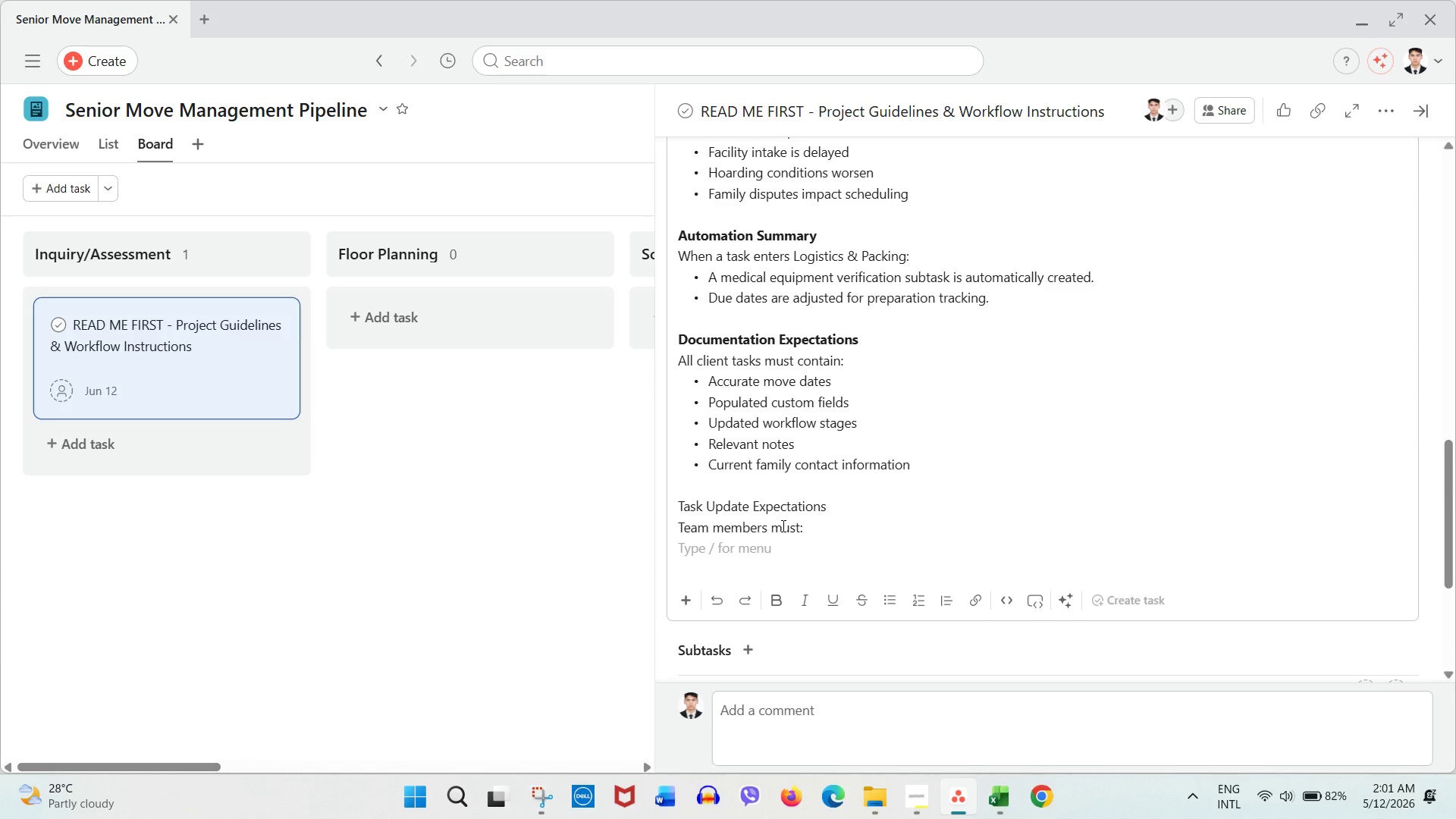 
type(I)
key(Backspace)
type(UP)
key(Backspace)
type(pdate task status daili)
key(Backspace)
type(y during active moves)
 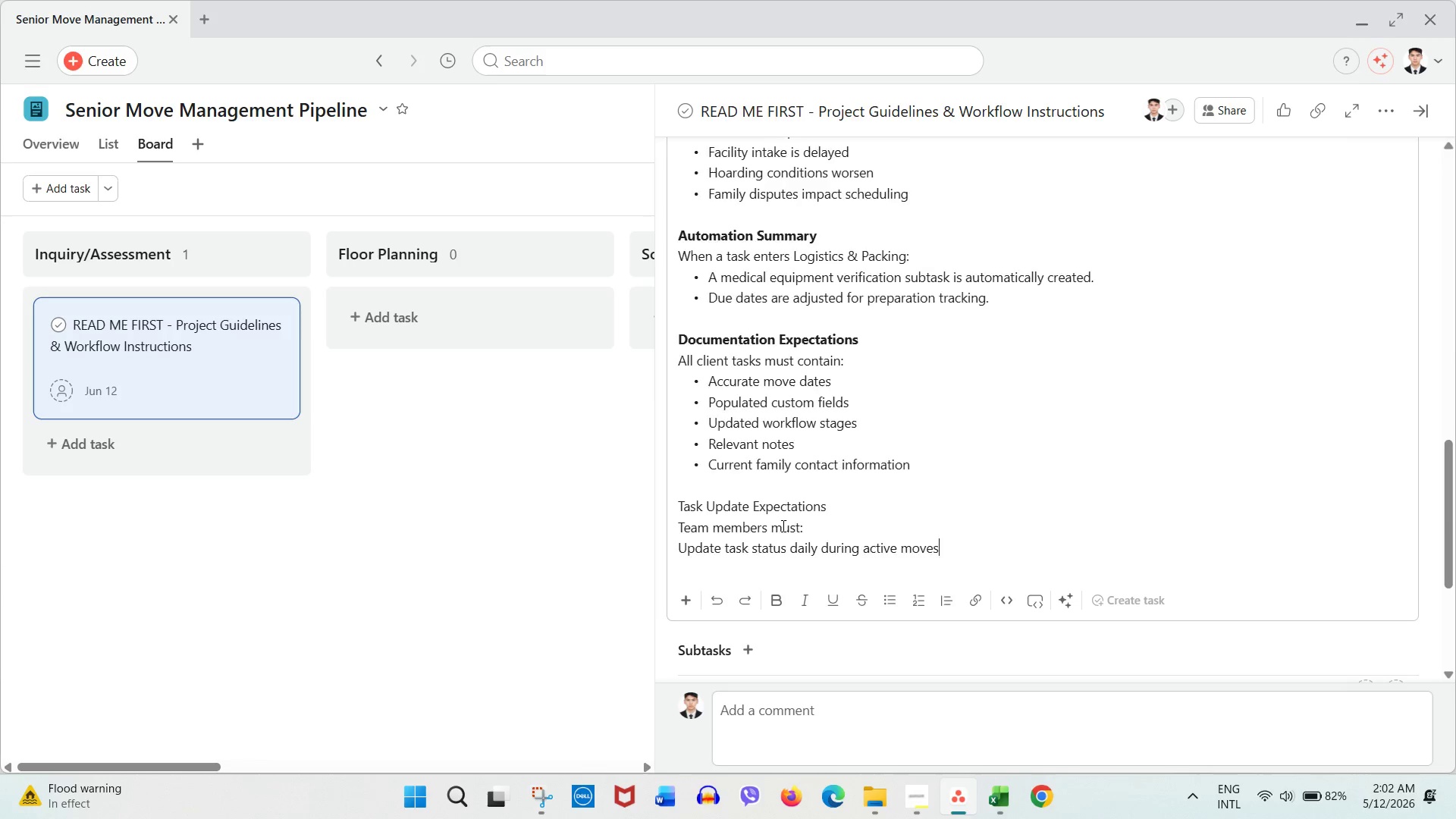 
key(Enter)
 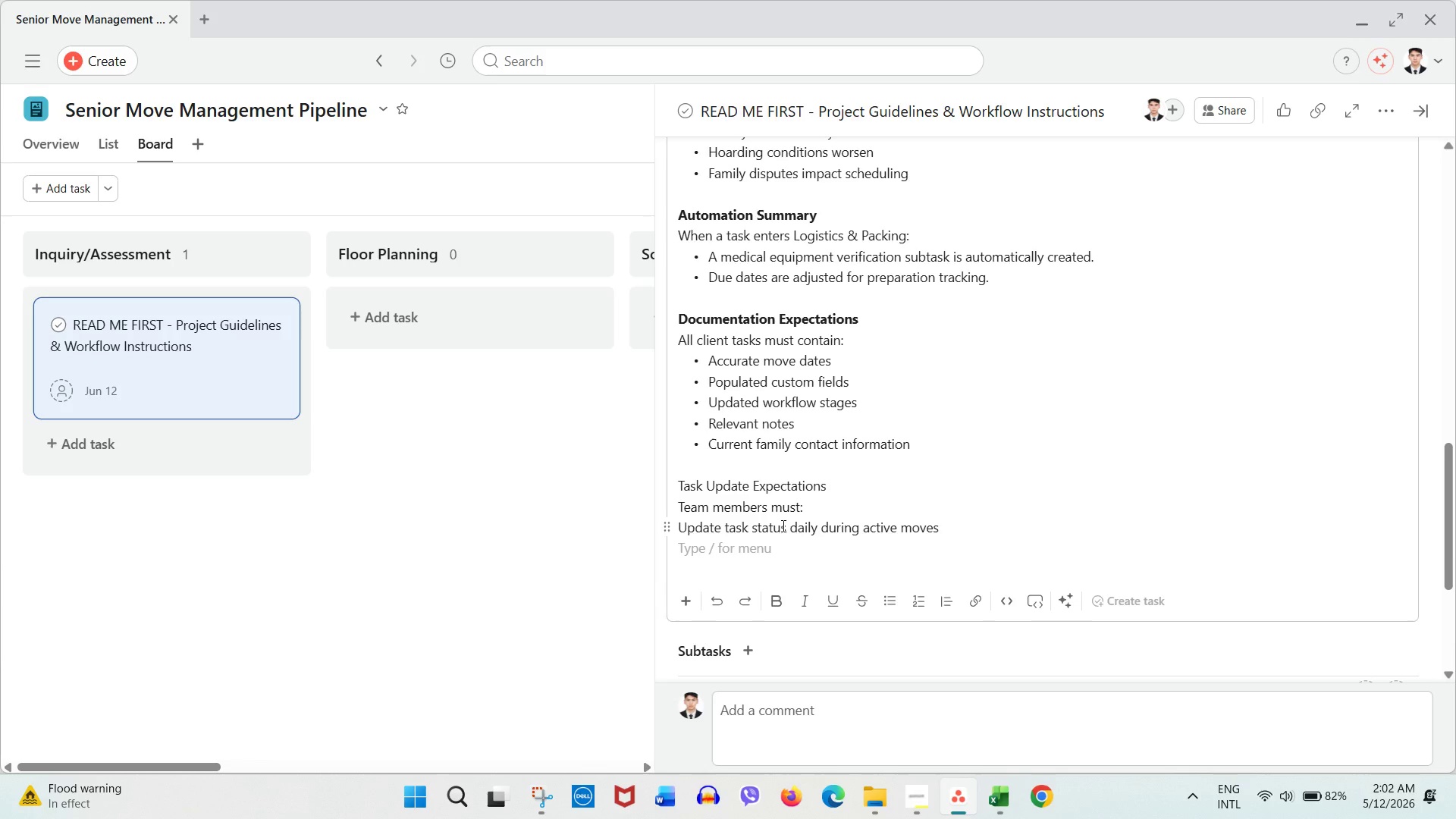 
wait(30.17)
 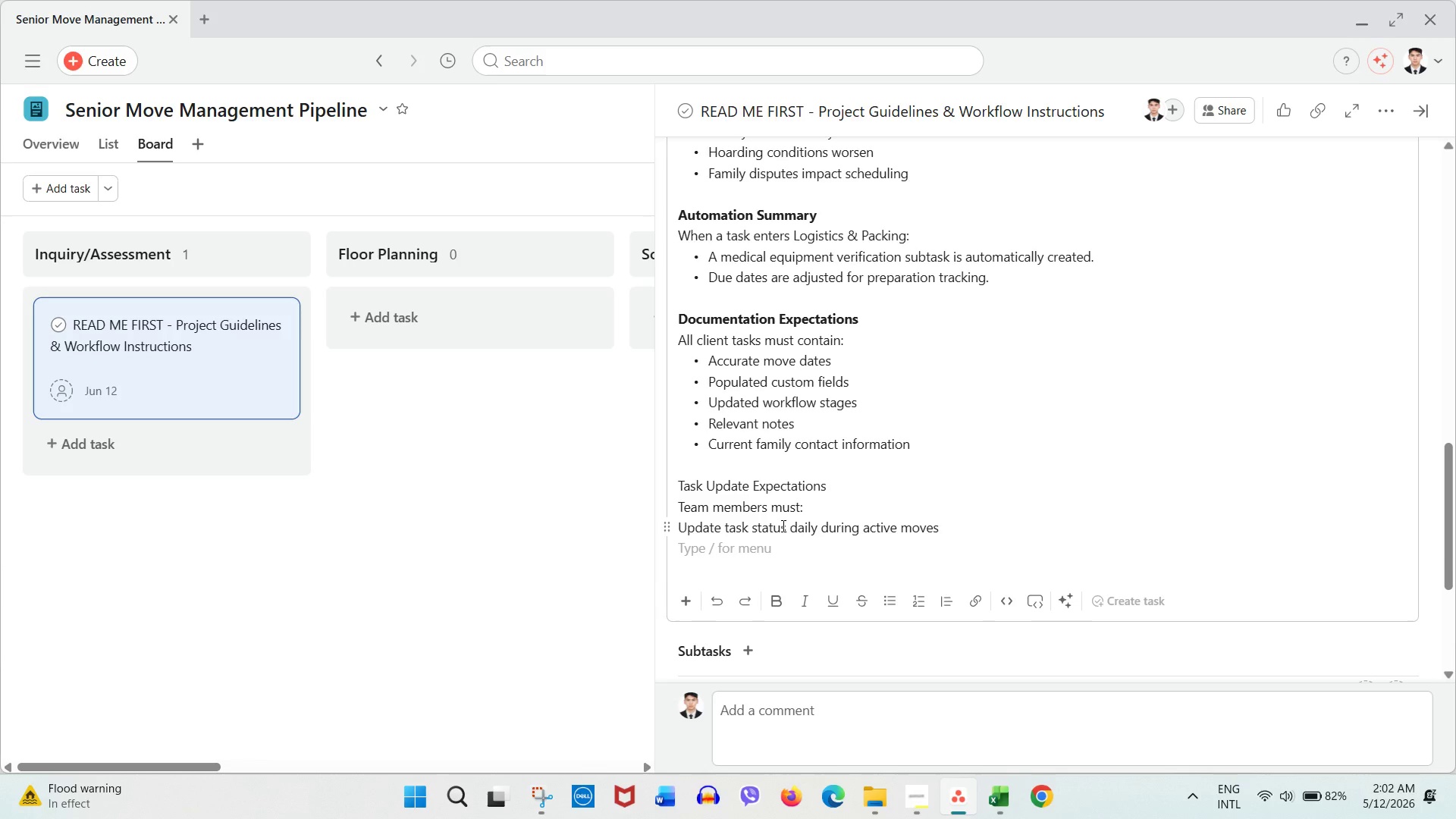 
double_click([806, 480])
 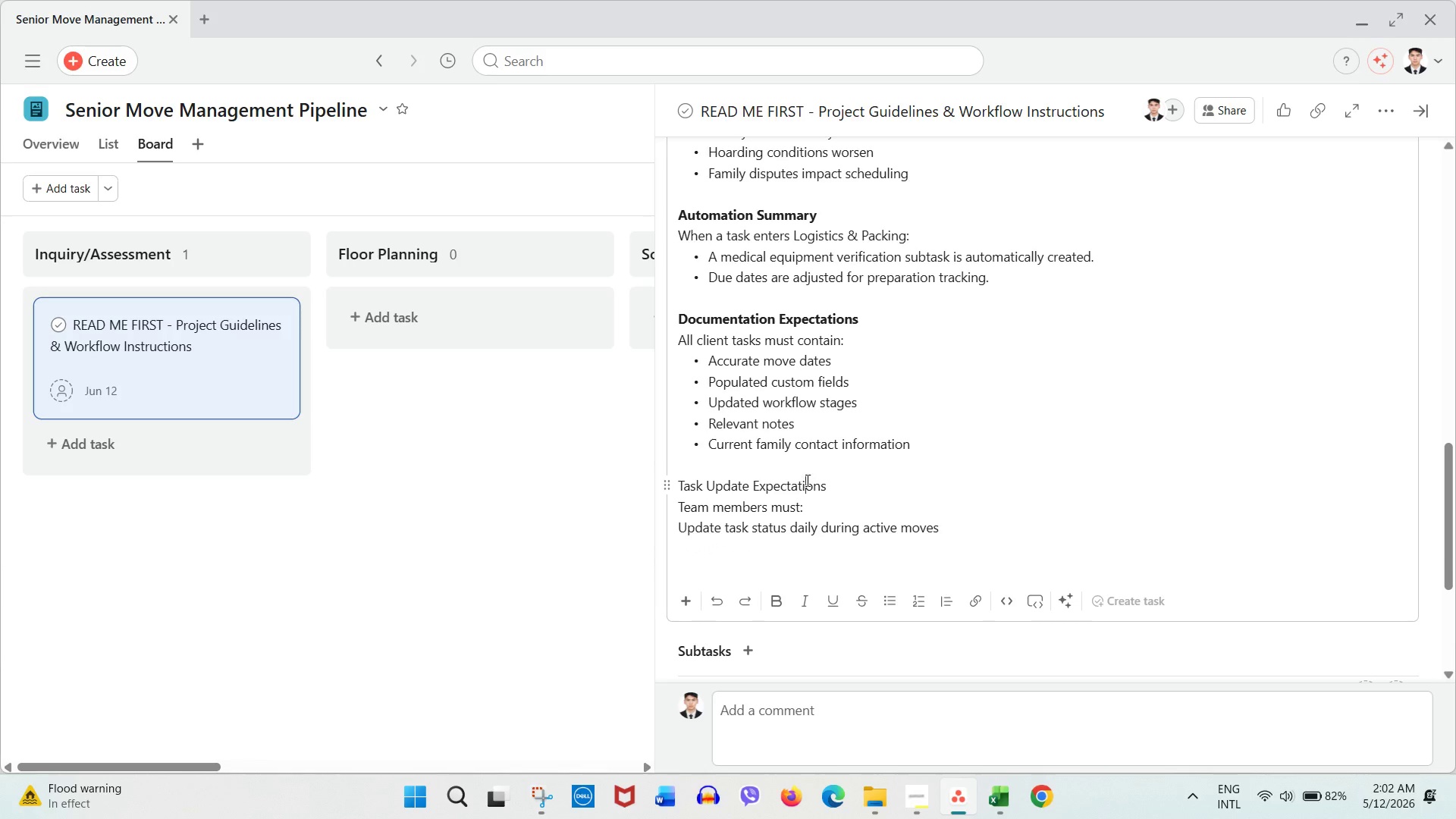 
triple_click([806, 480])
 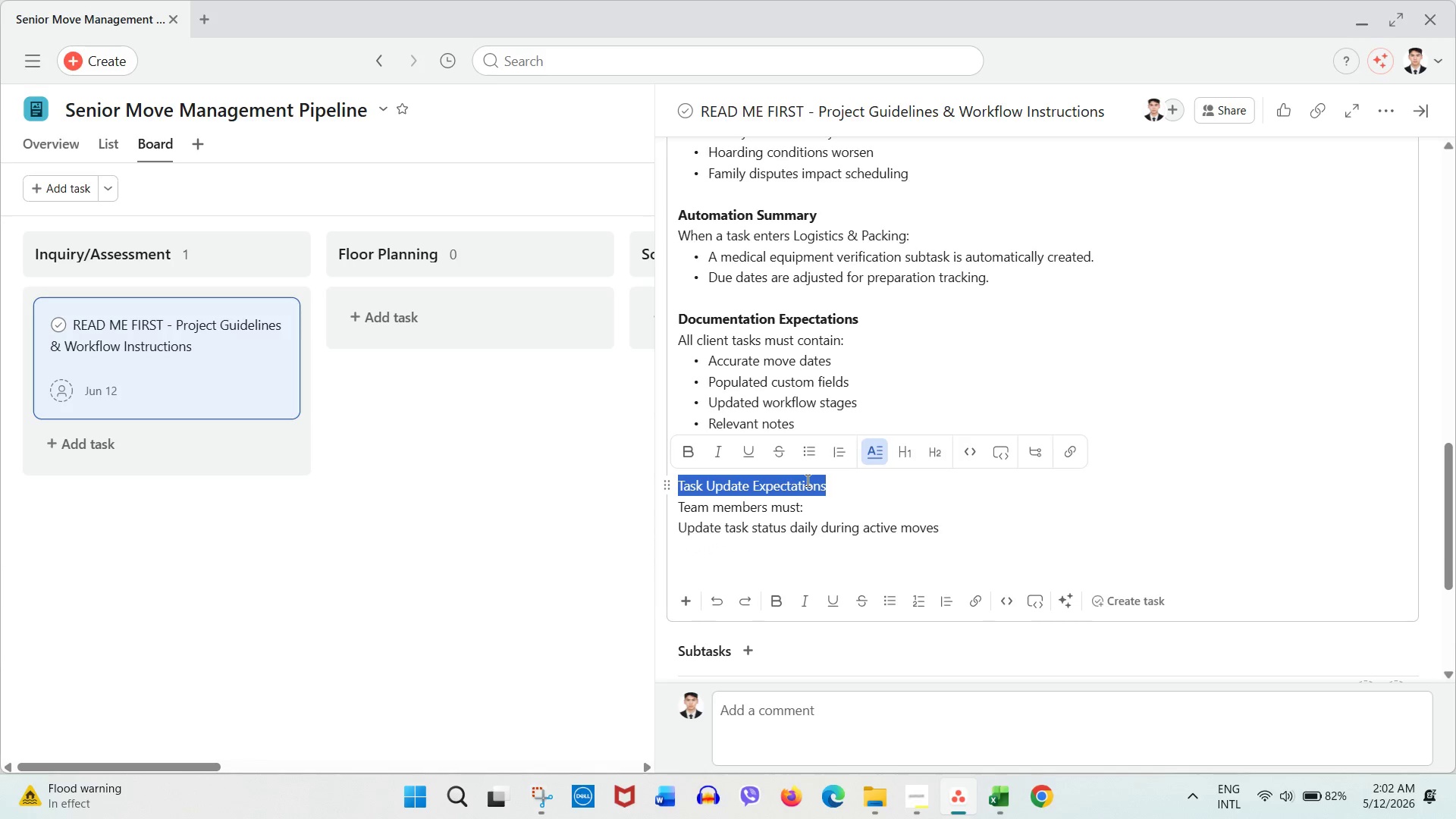 
triple_click([806, 480])
 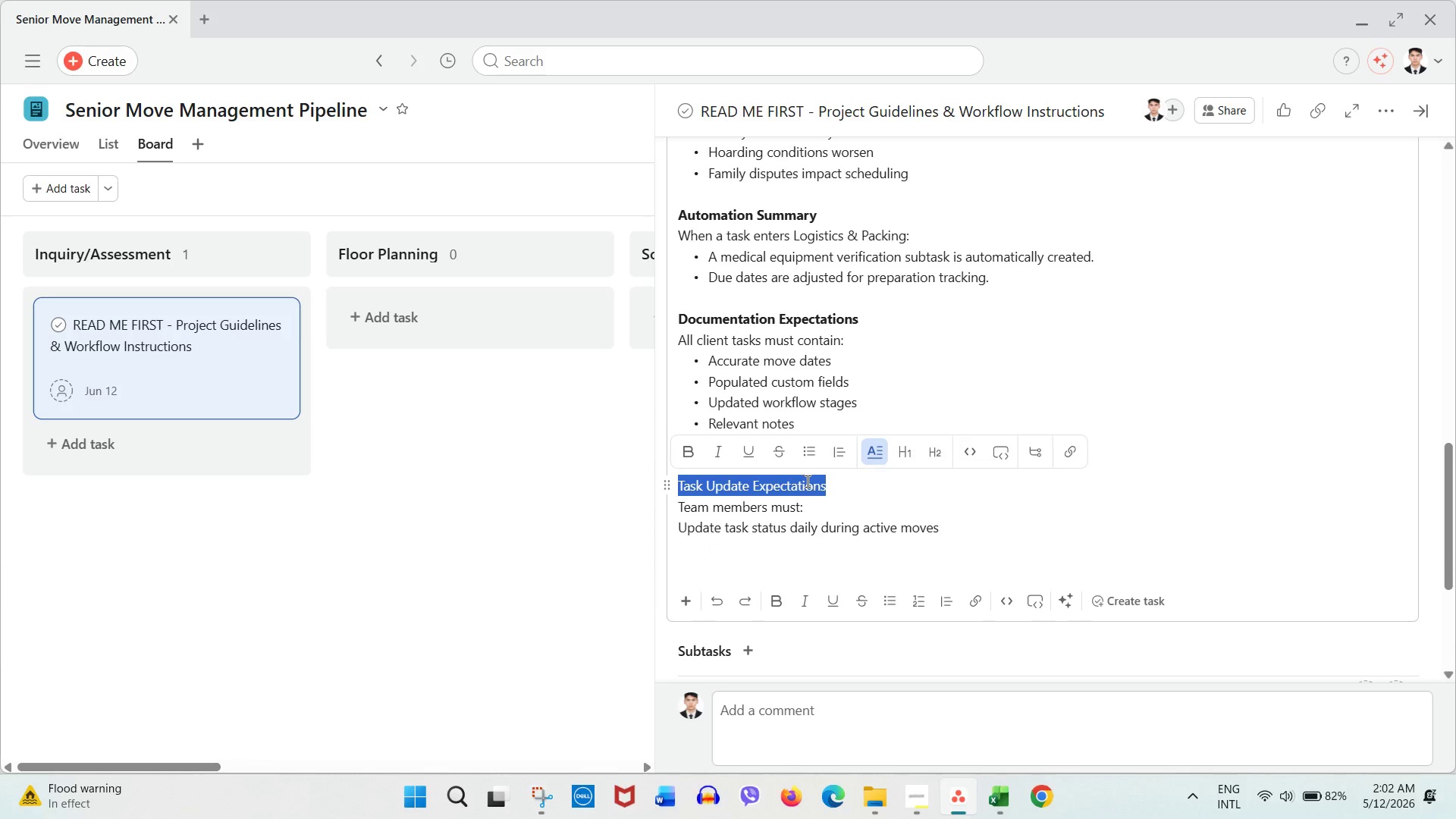 
key(Control+B)
 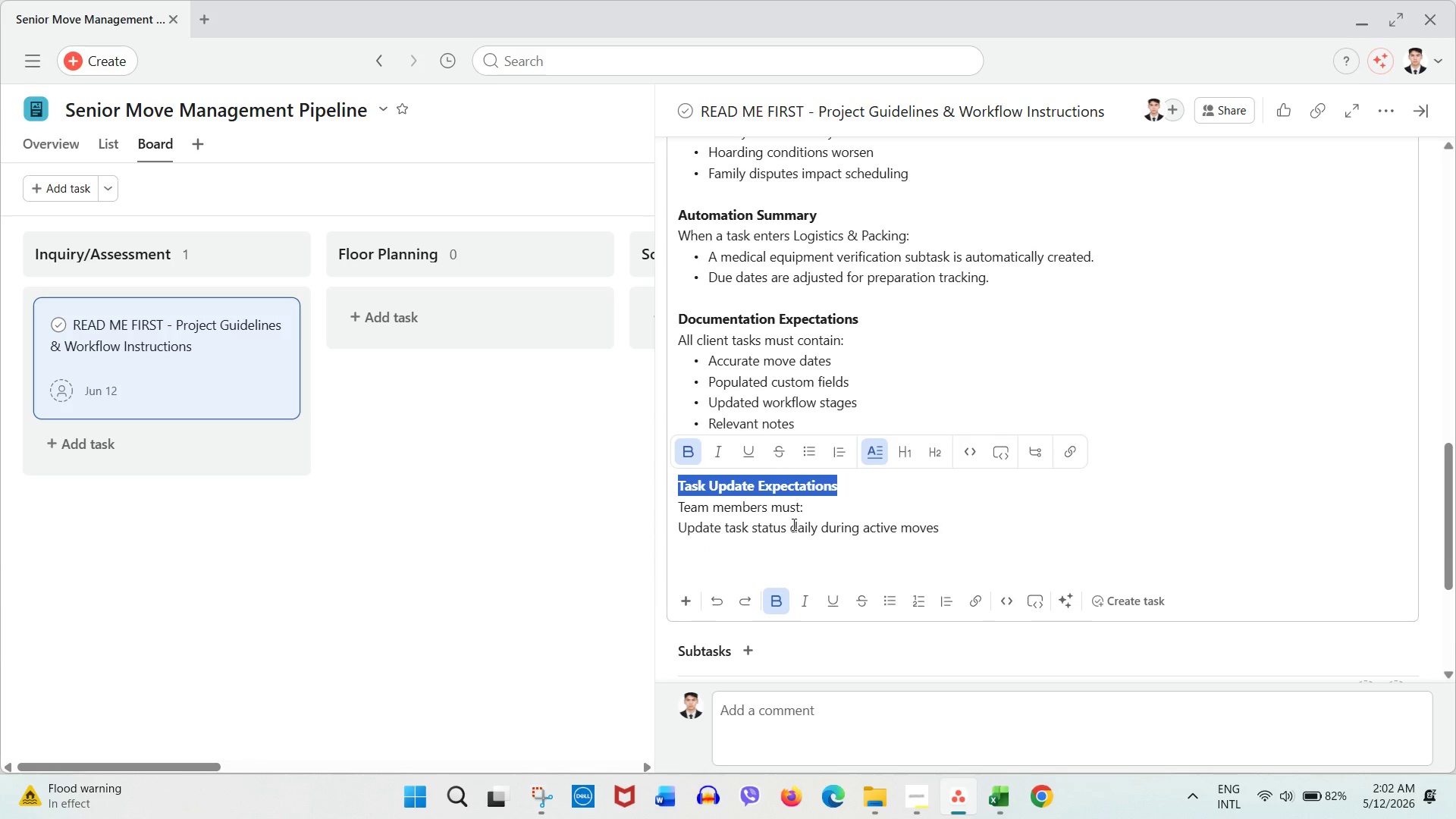 
left_click([792, 525])
 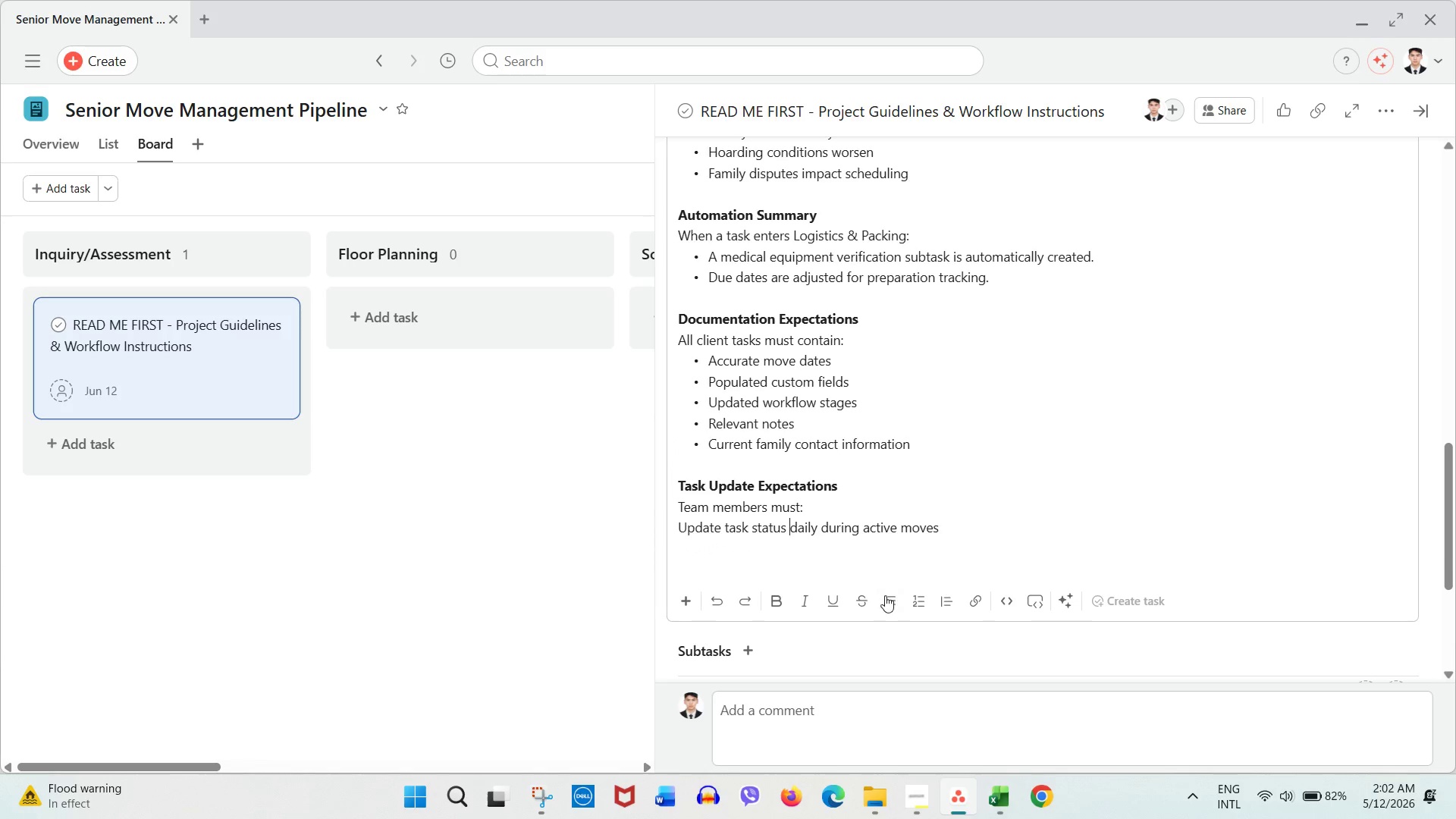 
left_click([897, 599])
 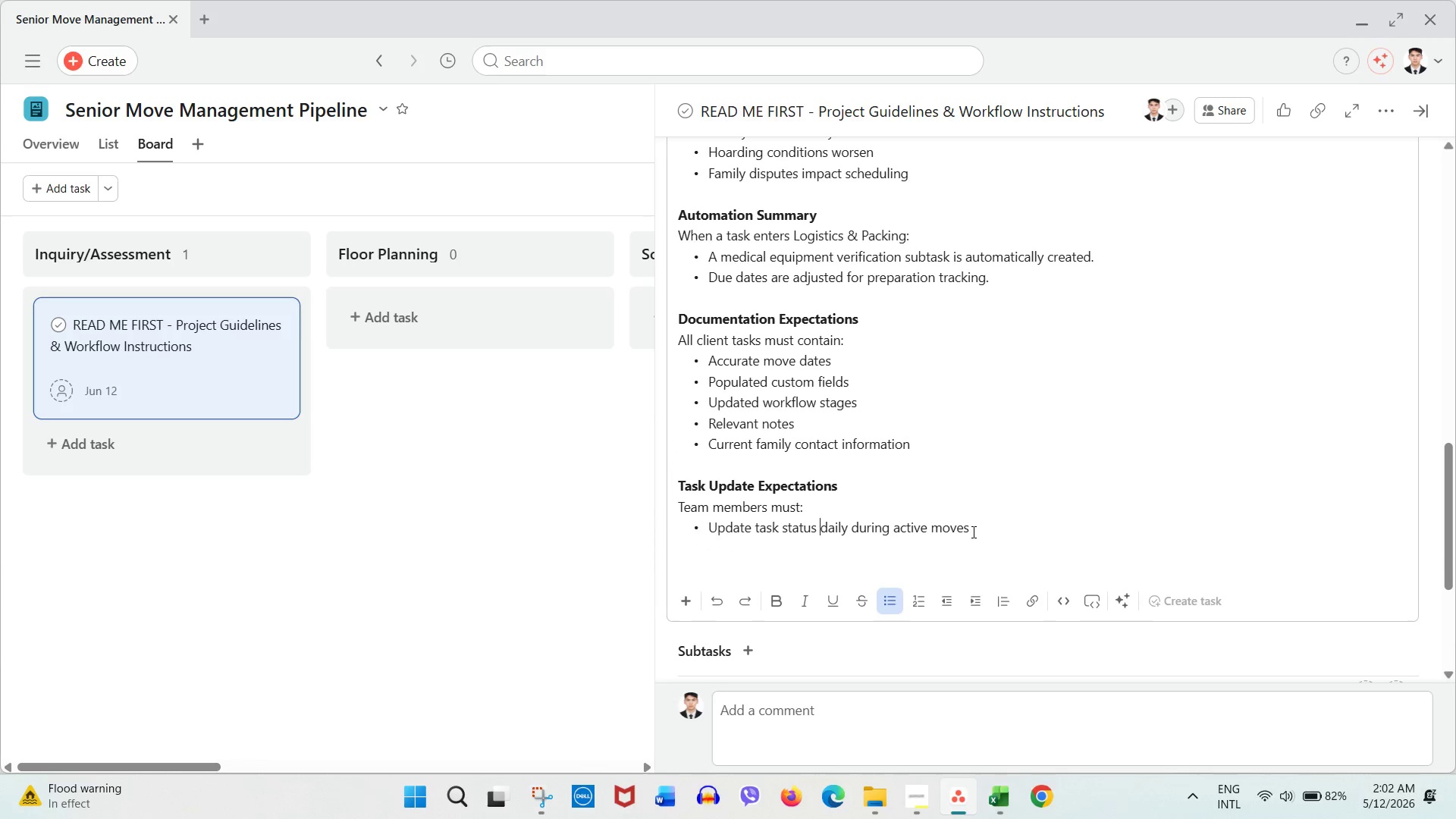 
left_click([983, 529])
 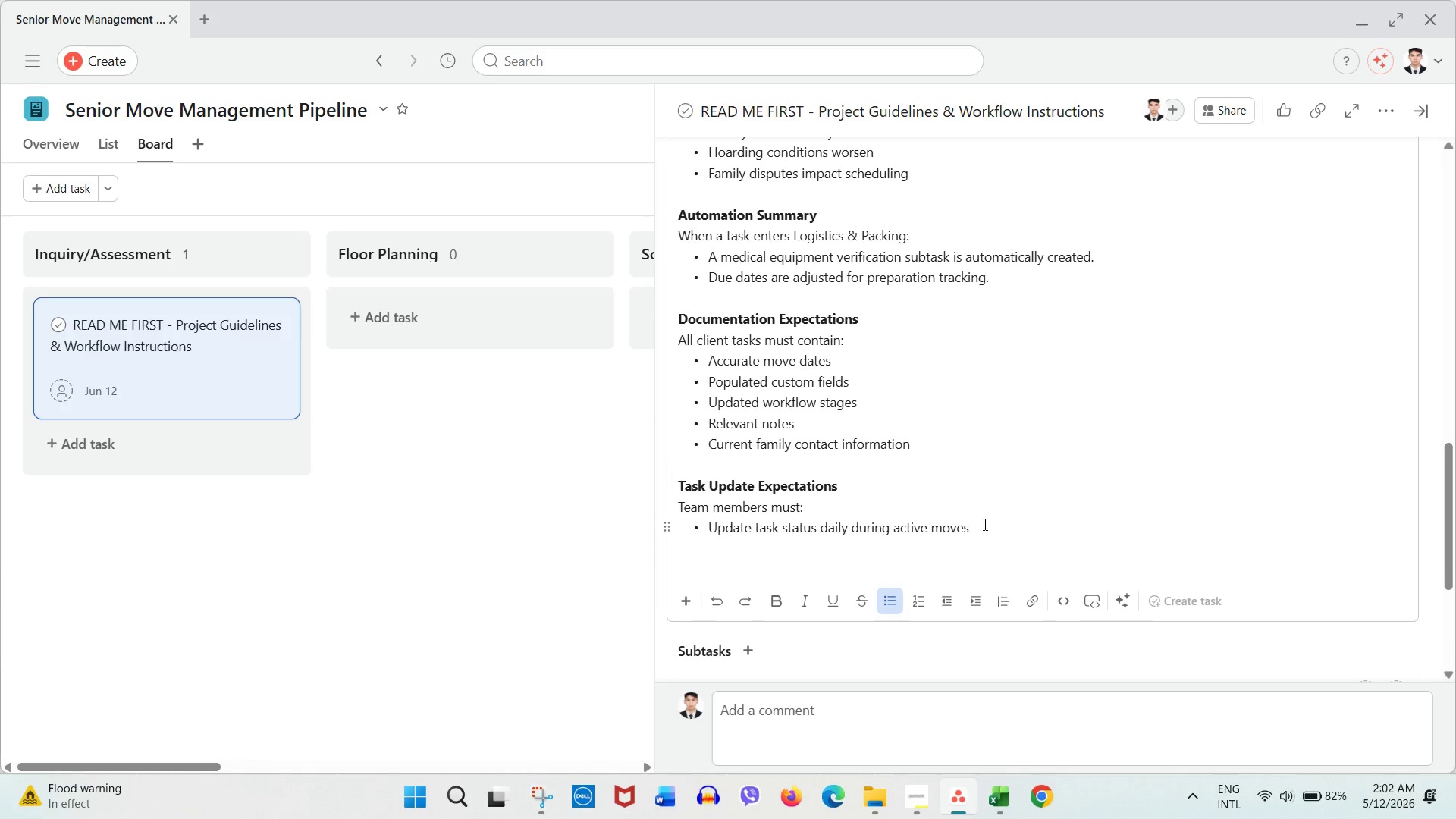 
key(Enter)
 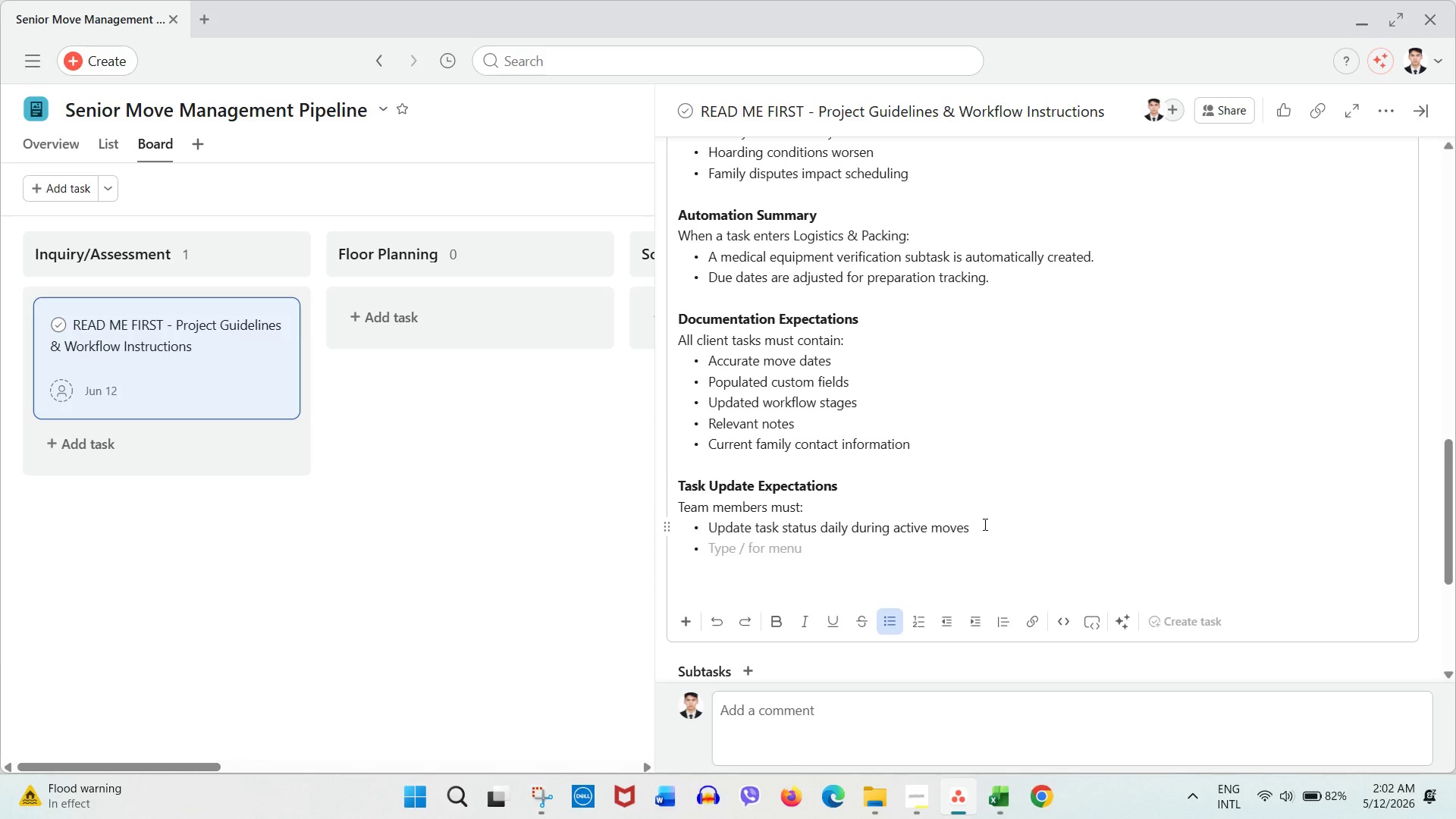 
type(Complete subtasks promptly)
 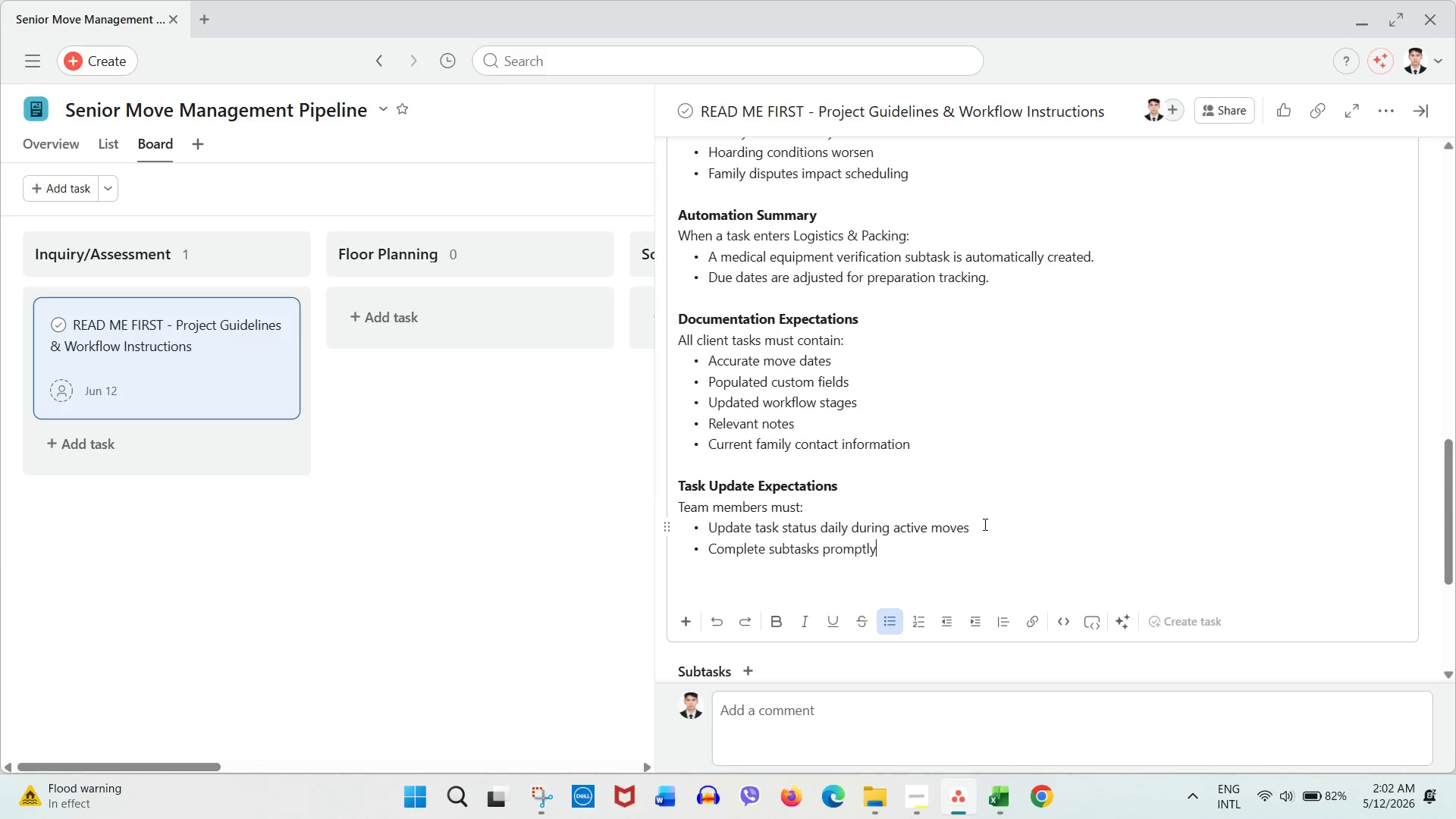 
key(Enter)
 